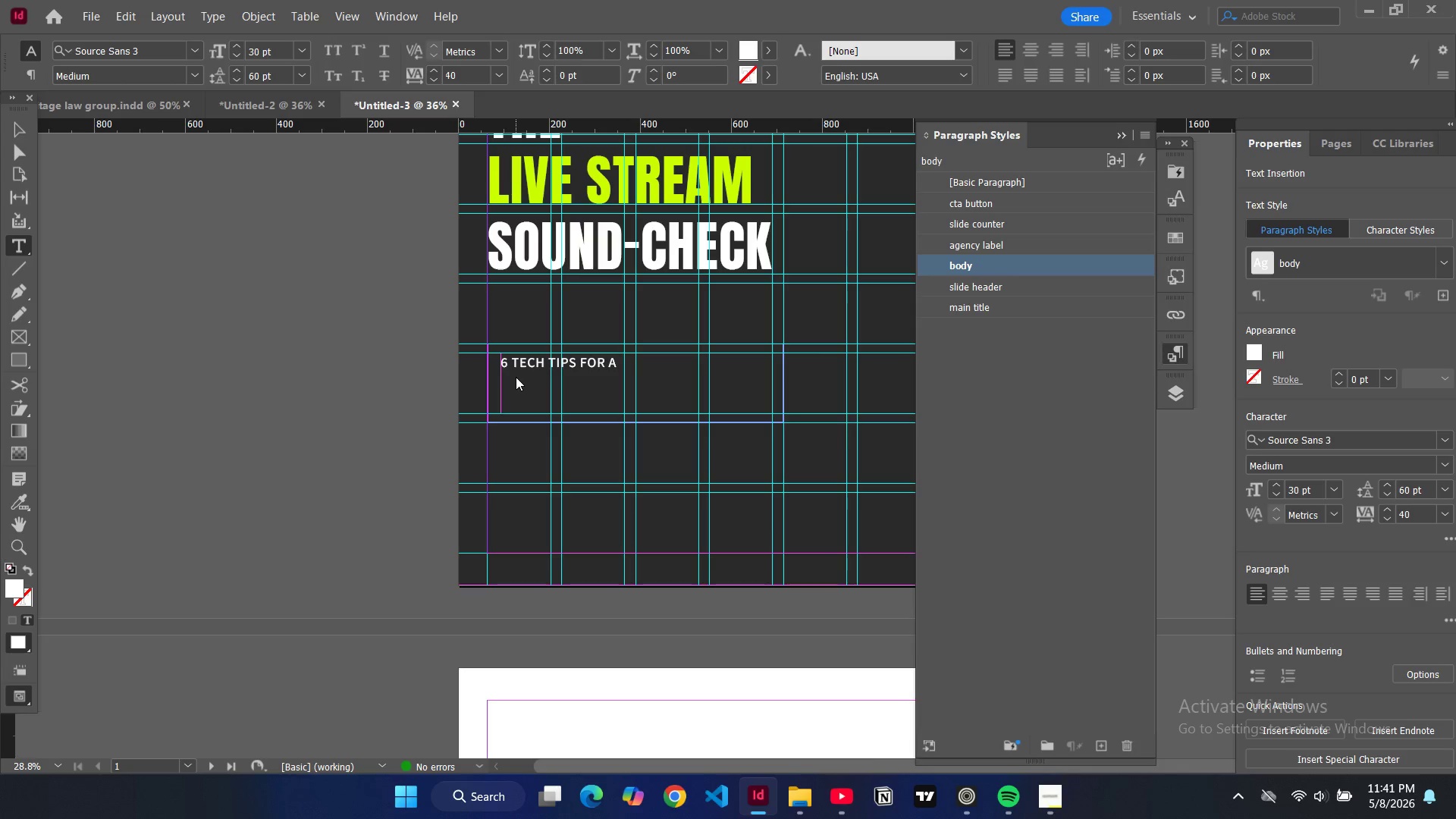 
key(Enter)
 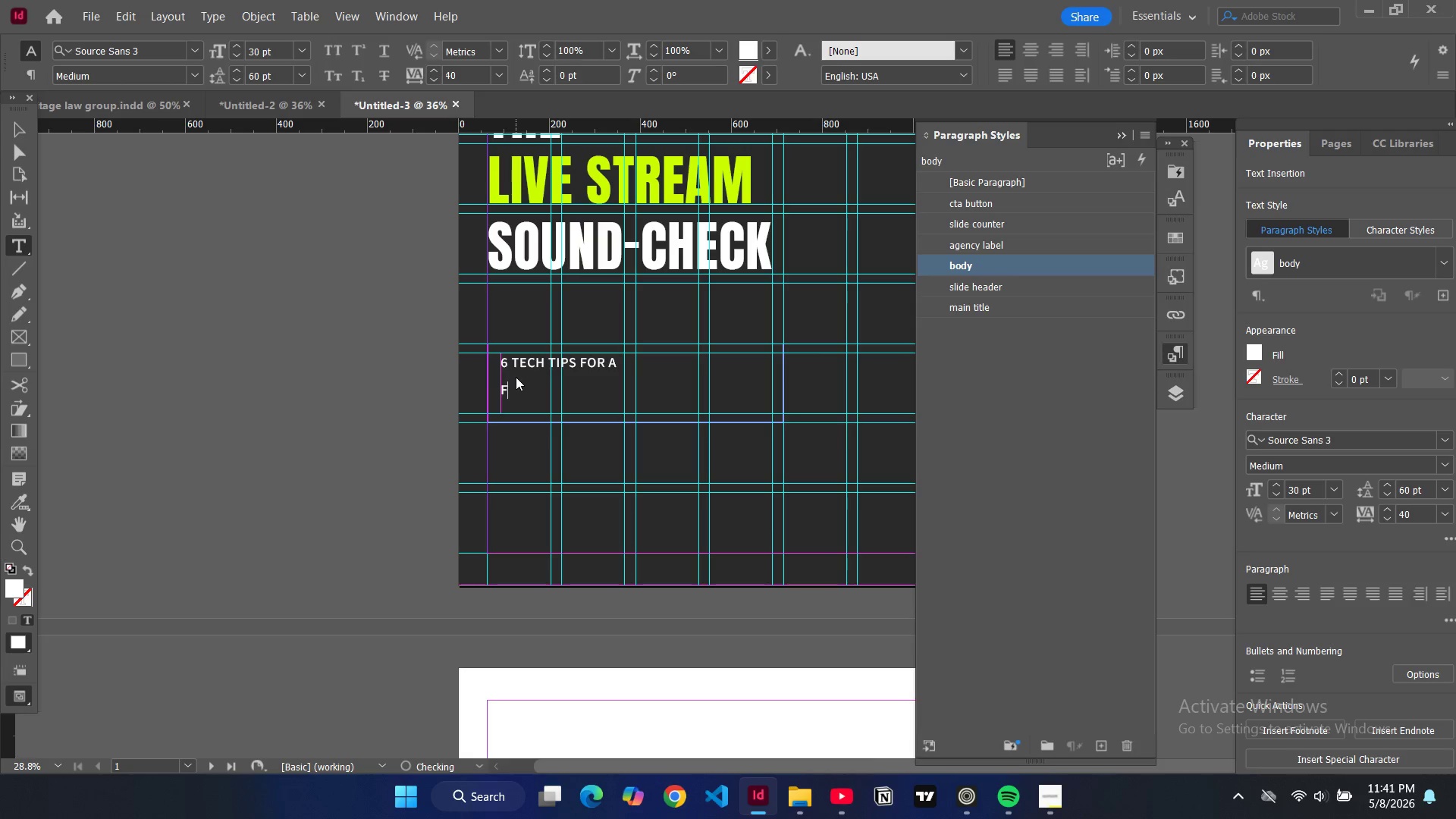 
type(FLAWLW)
key(Backspace)
type(ESS LIVE RECORDINGS)
key(Backspace)
 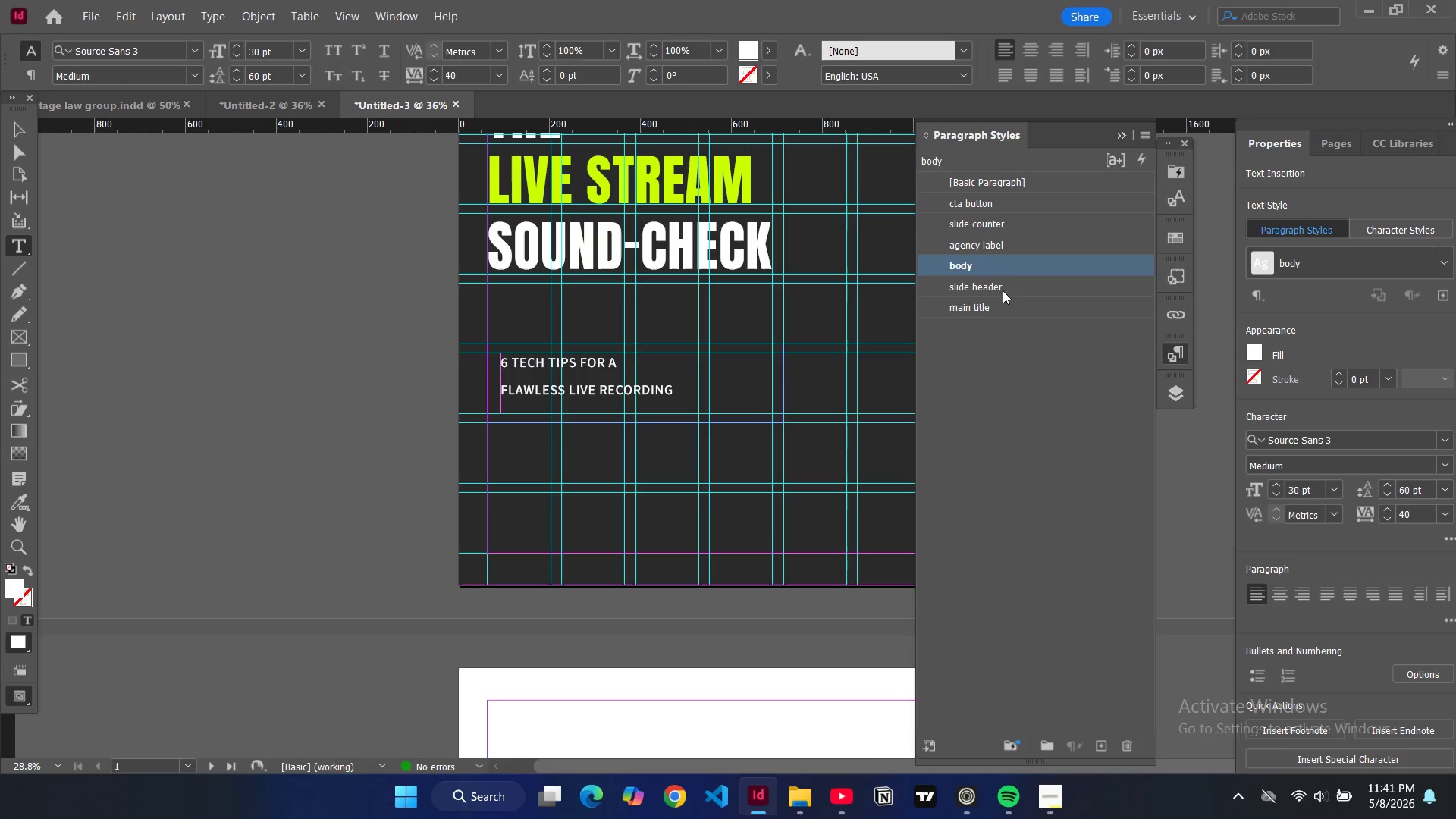 
wait(6.73)
 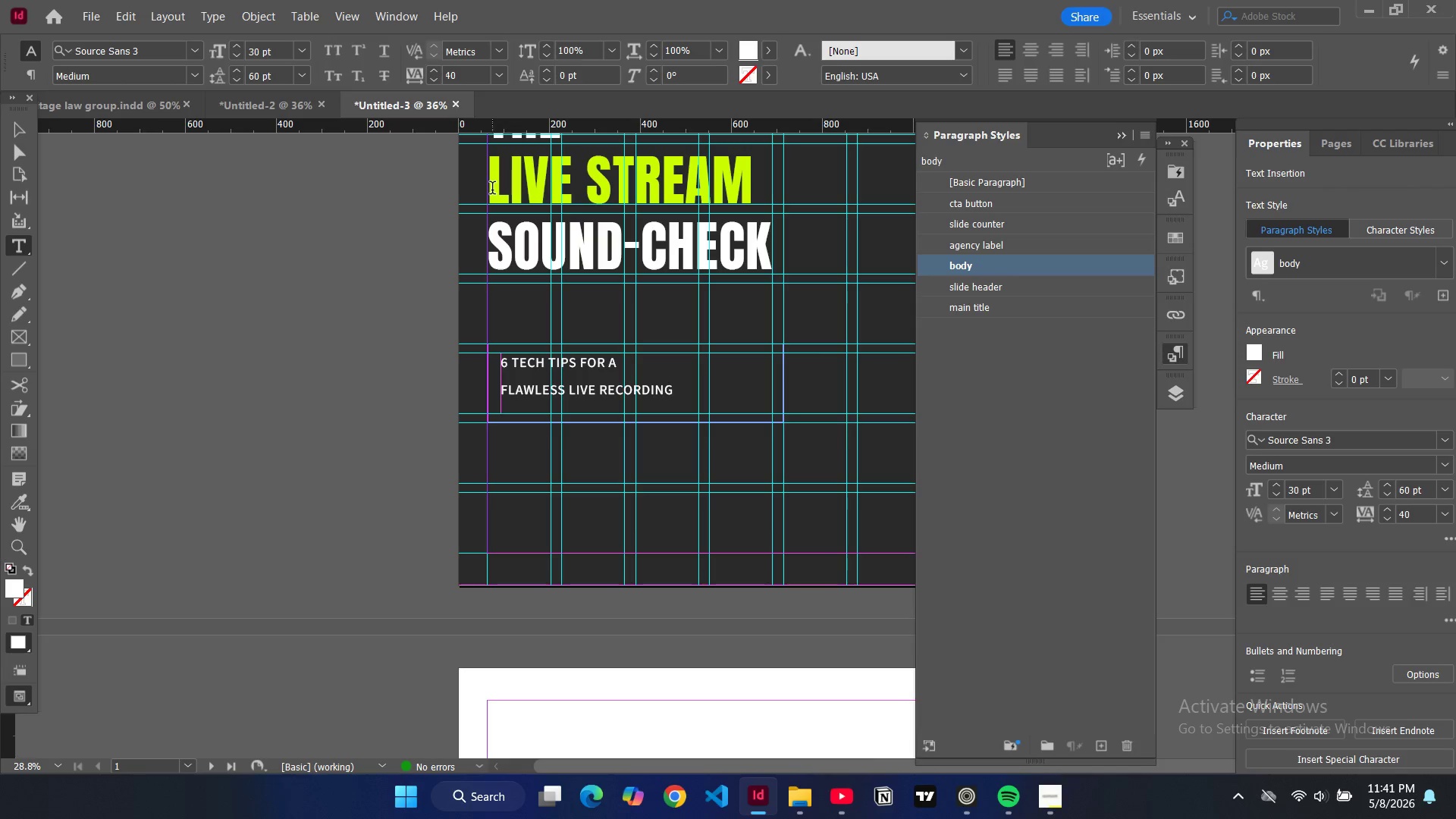 
double_click([1044, 264])
 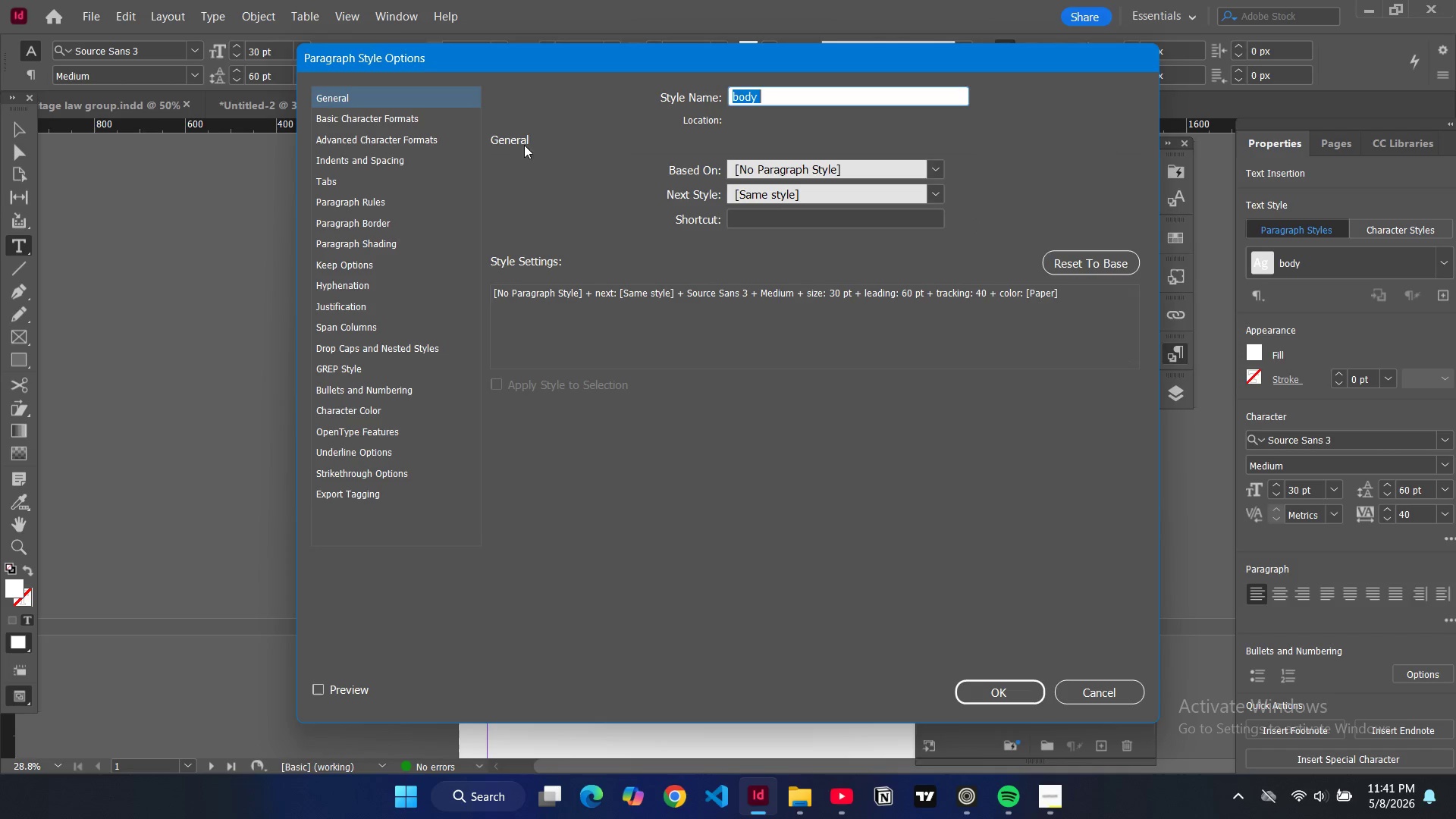 
left_click([442, 121])
 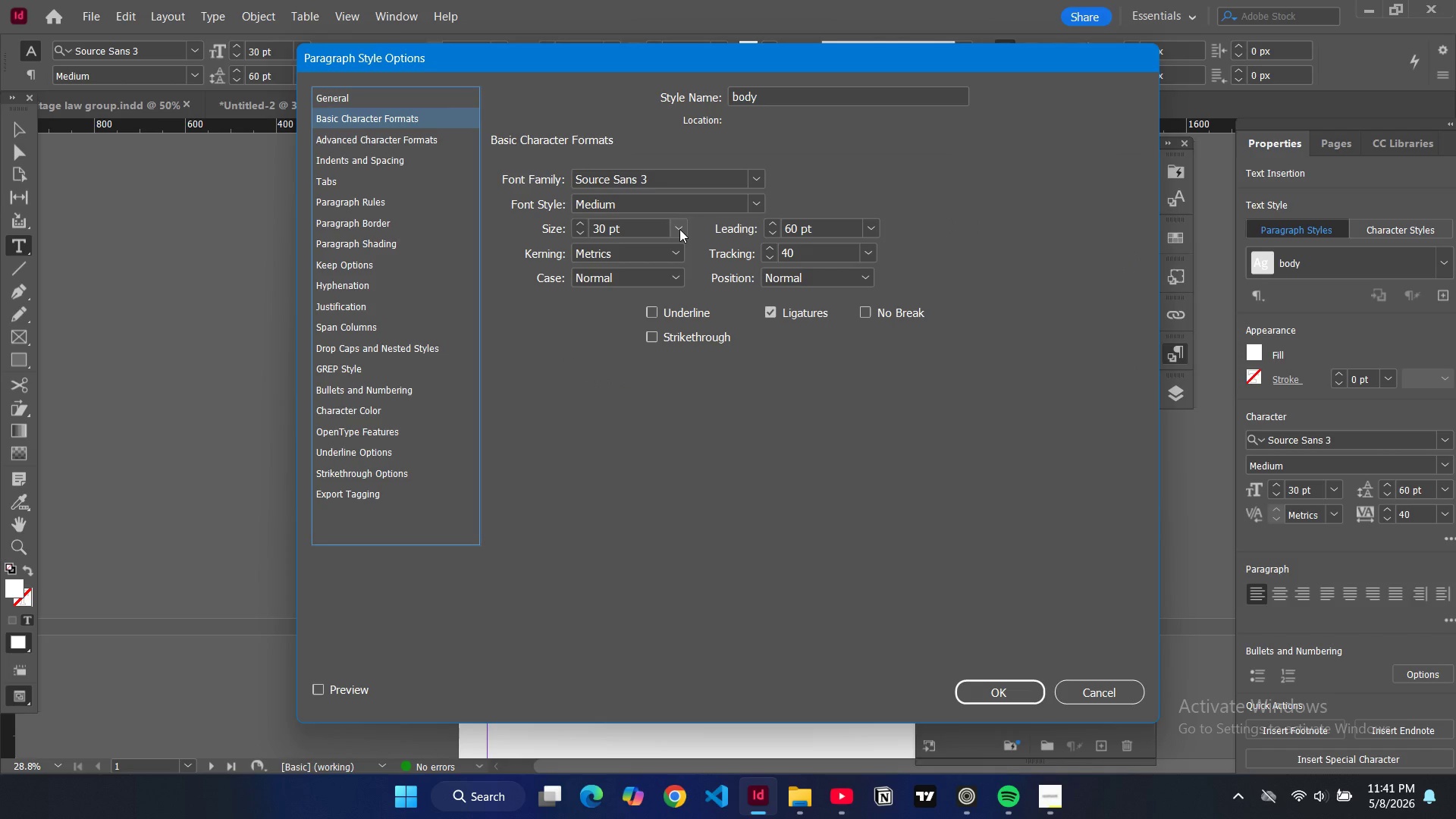 
left_click([679, 229])
 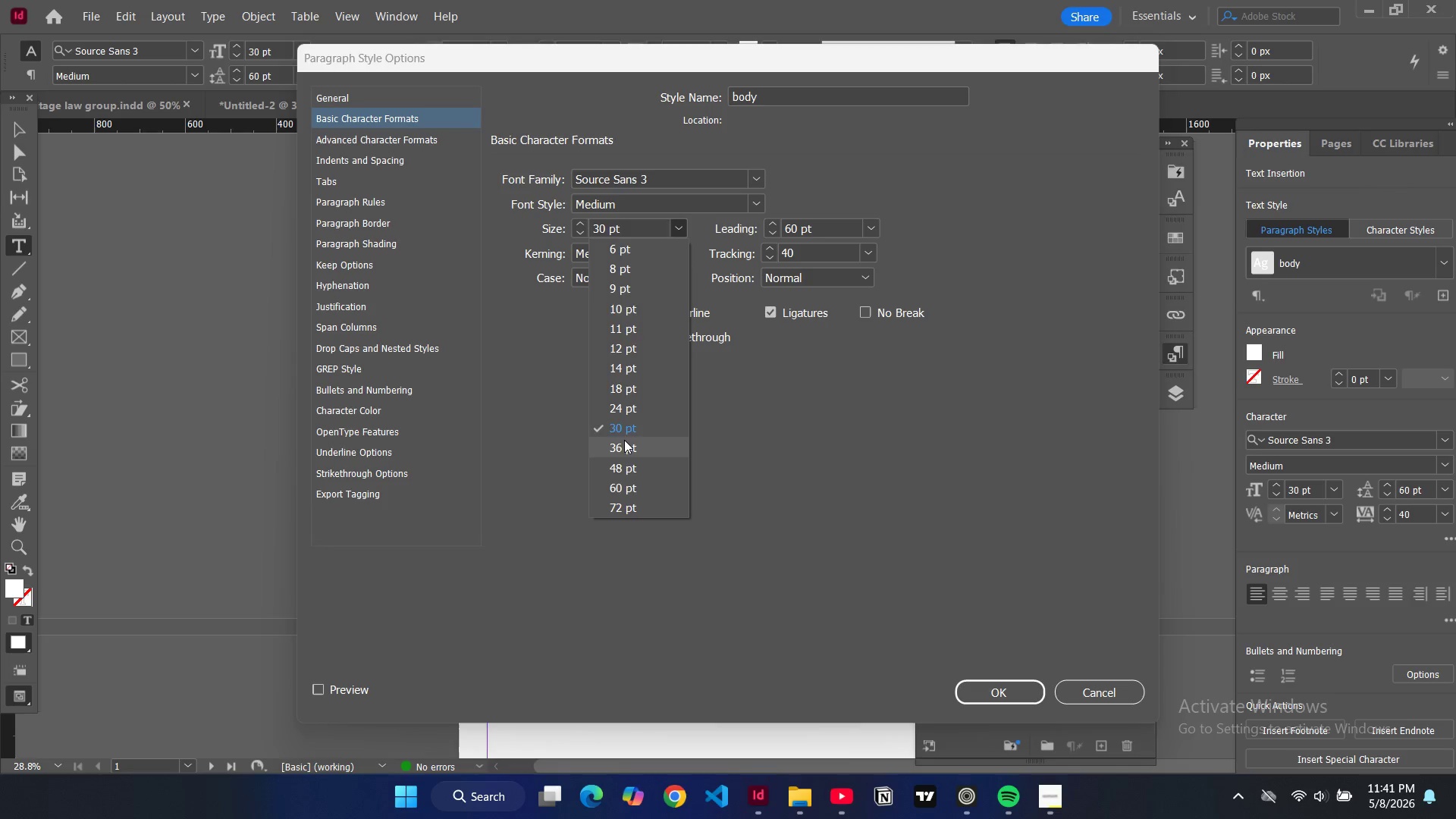 
left_click([624, 440])
 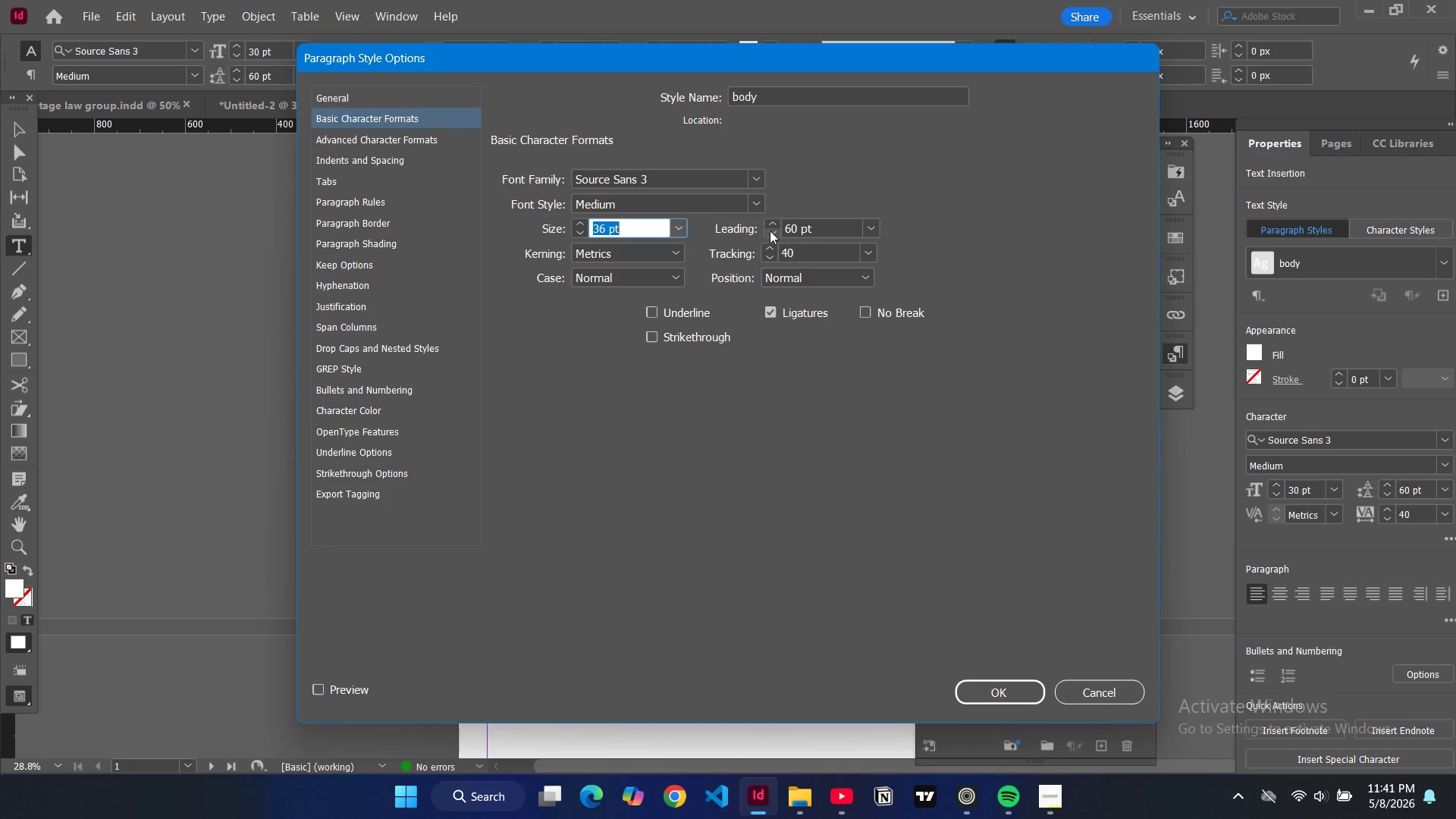 
double_click([770, 231])
 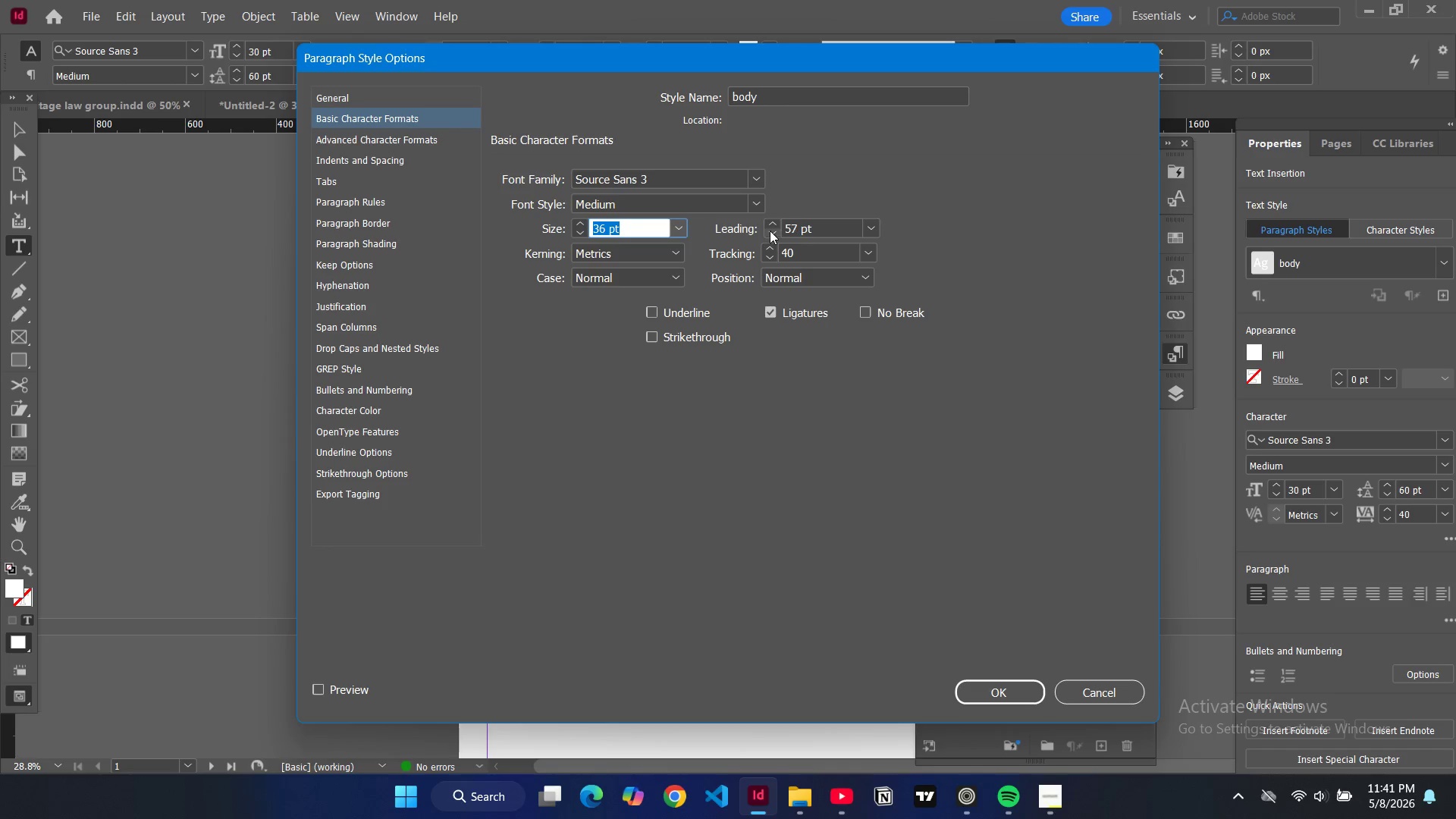 
triple_click([770, 231])
 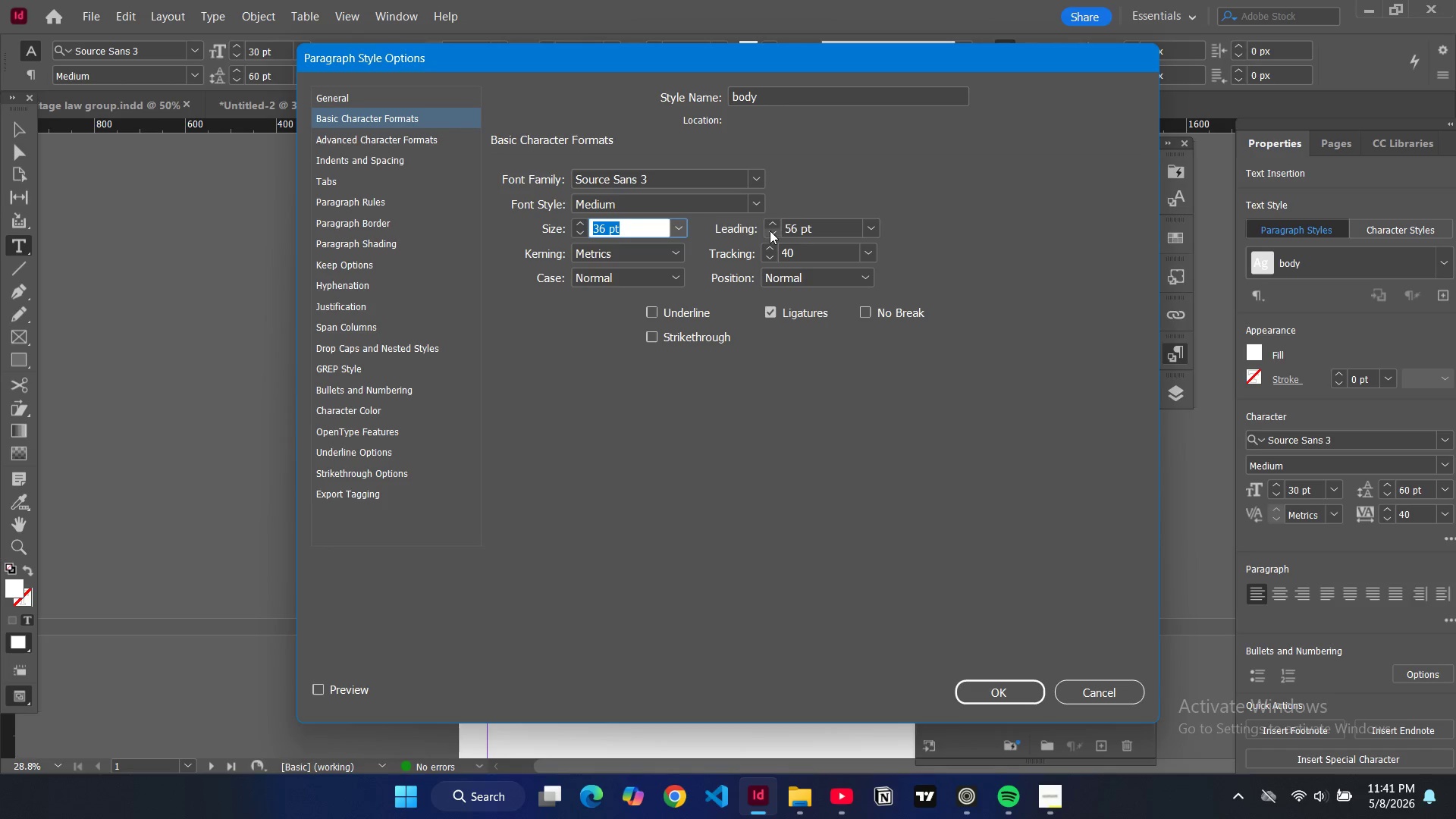 
triple_click([770, 231])
 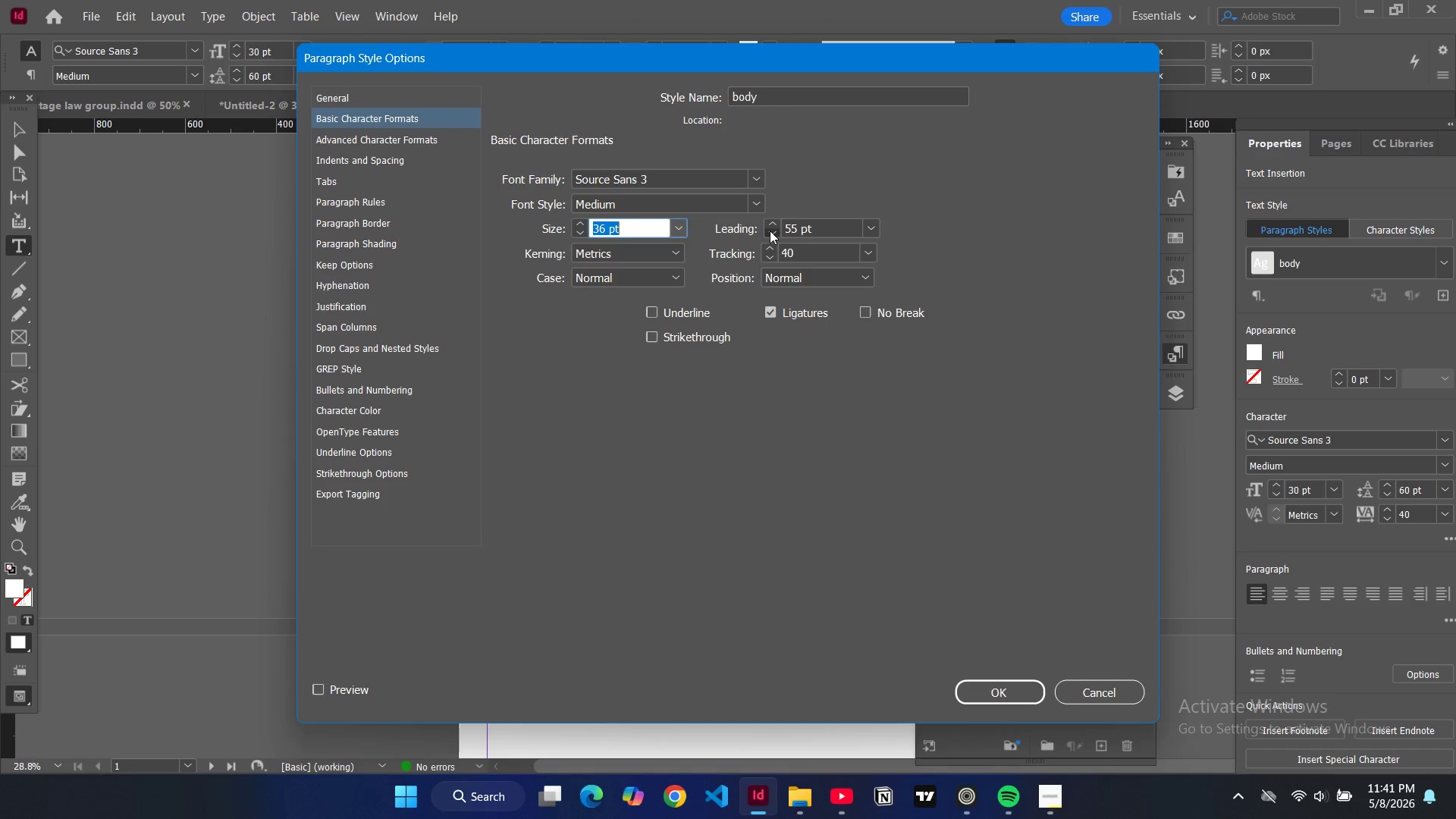 
triple_click([770, 231])
 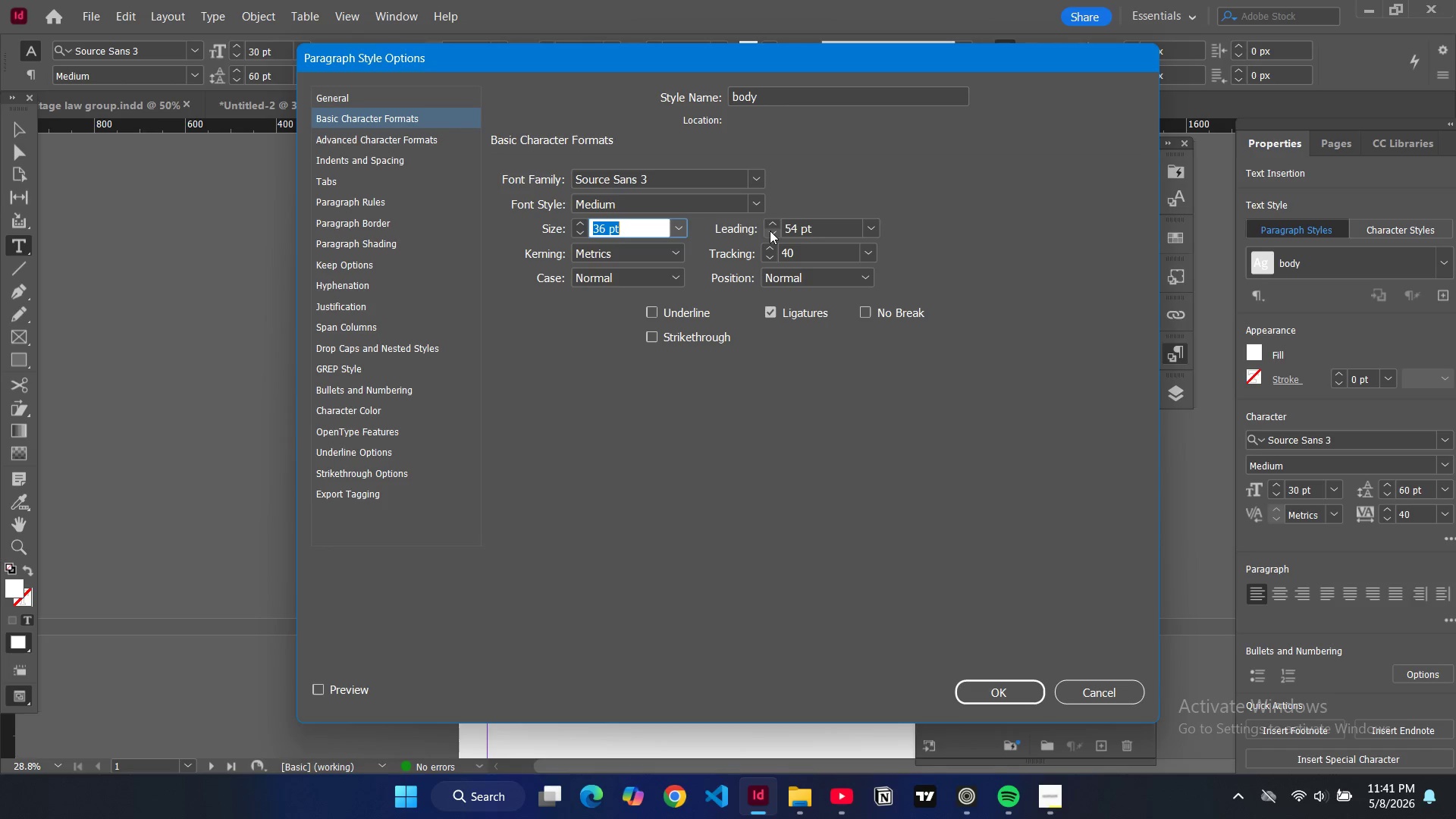 
triple_click([770, 231])
 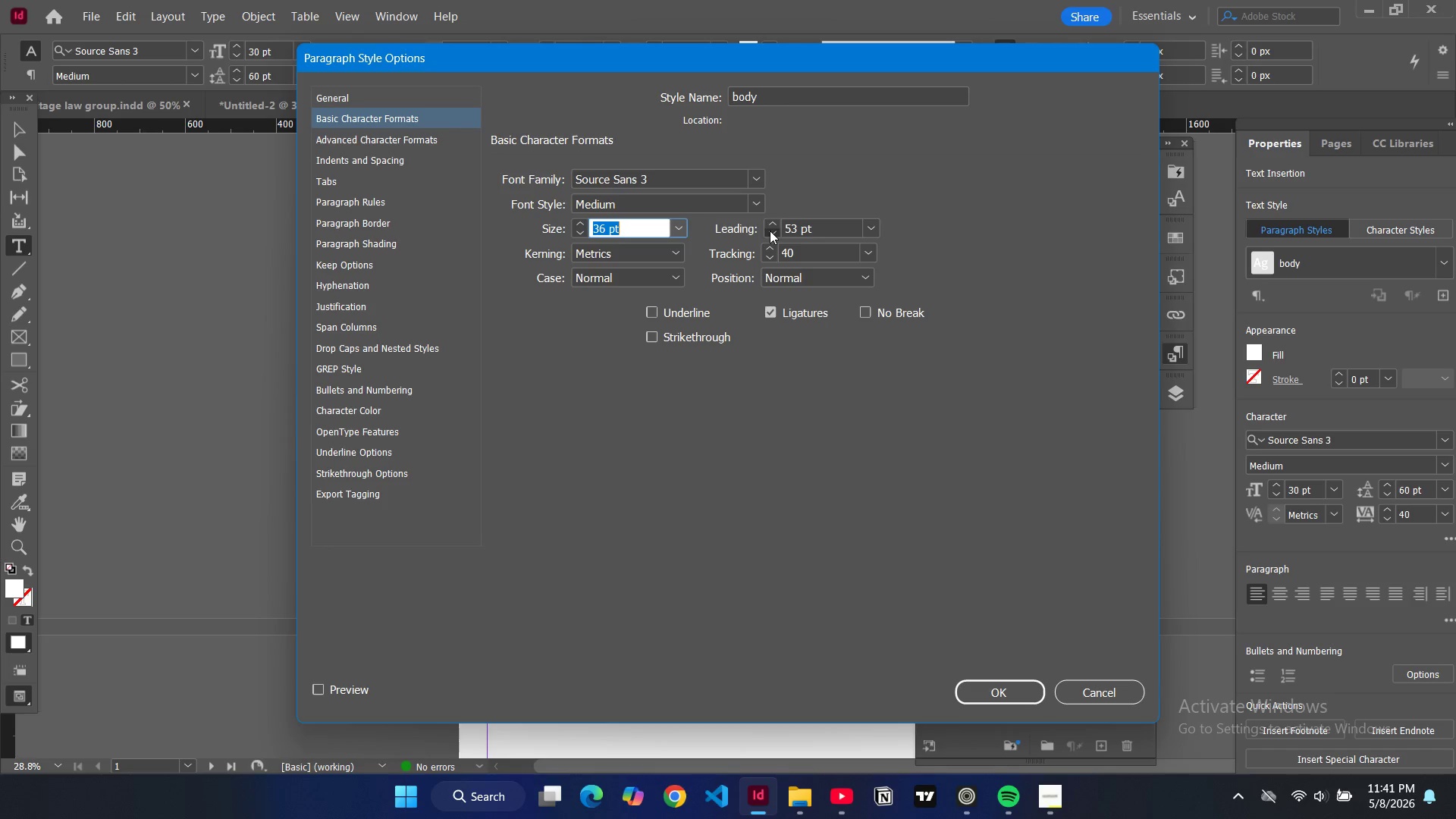 
triple_click([770, 231])
 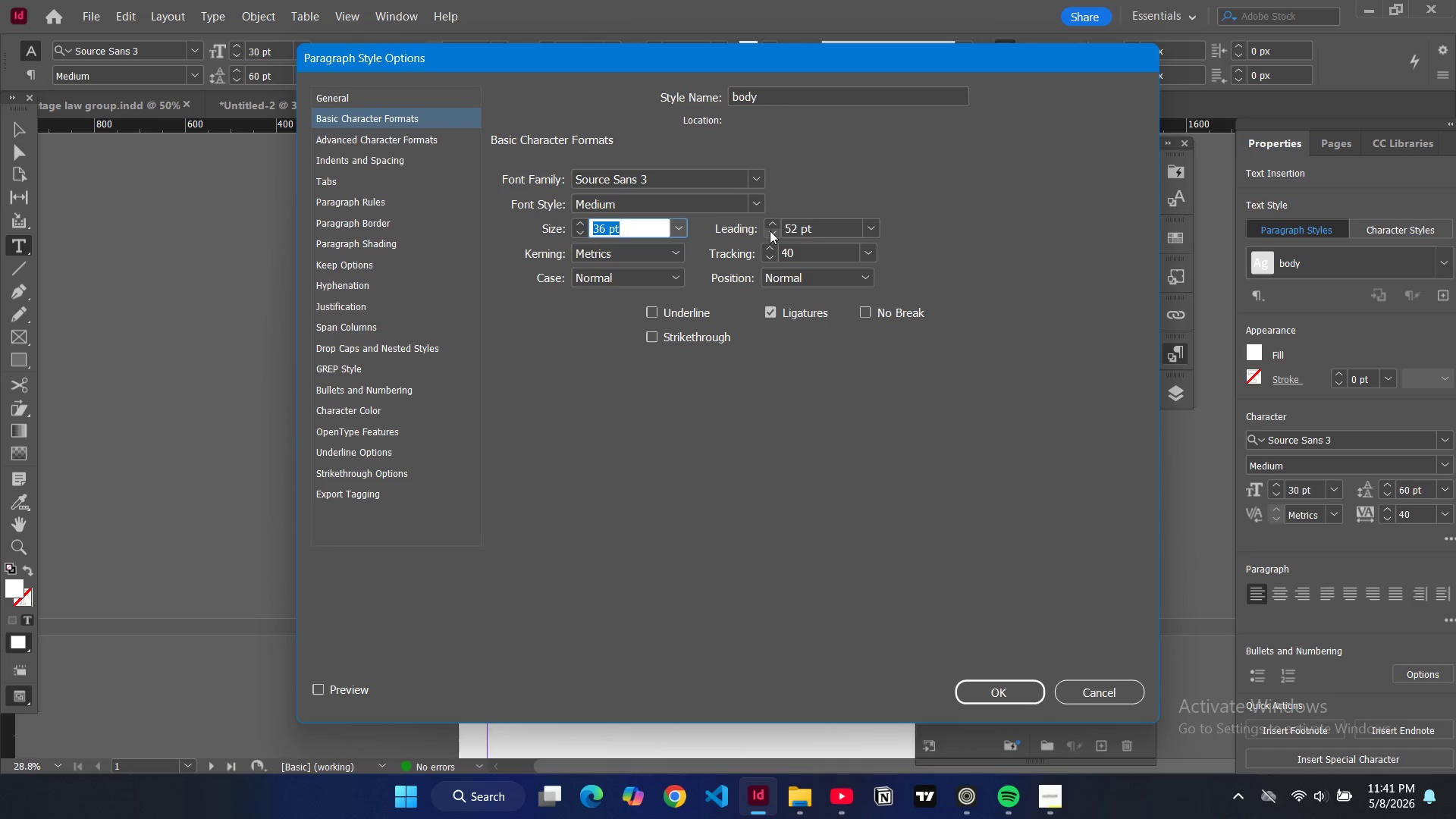 
triple_click([770, 231])
 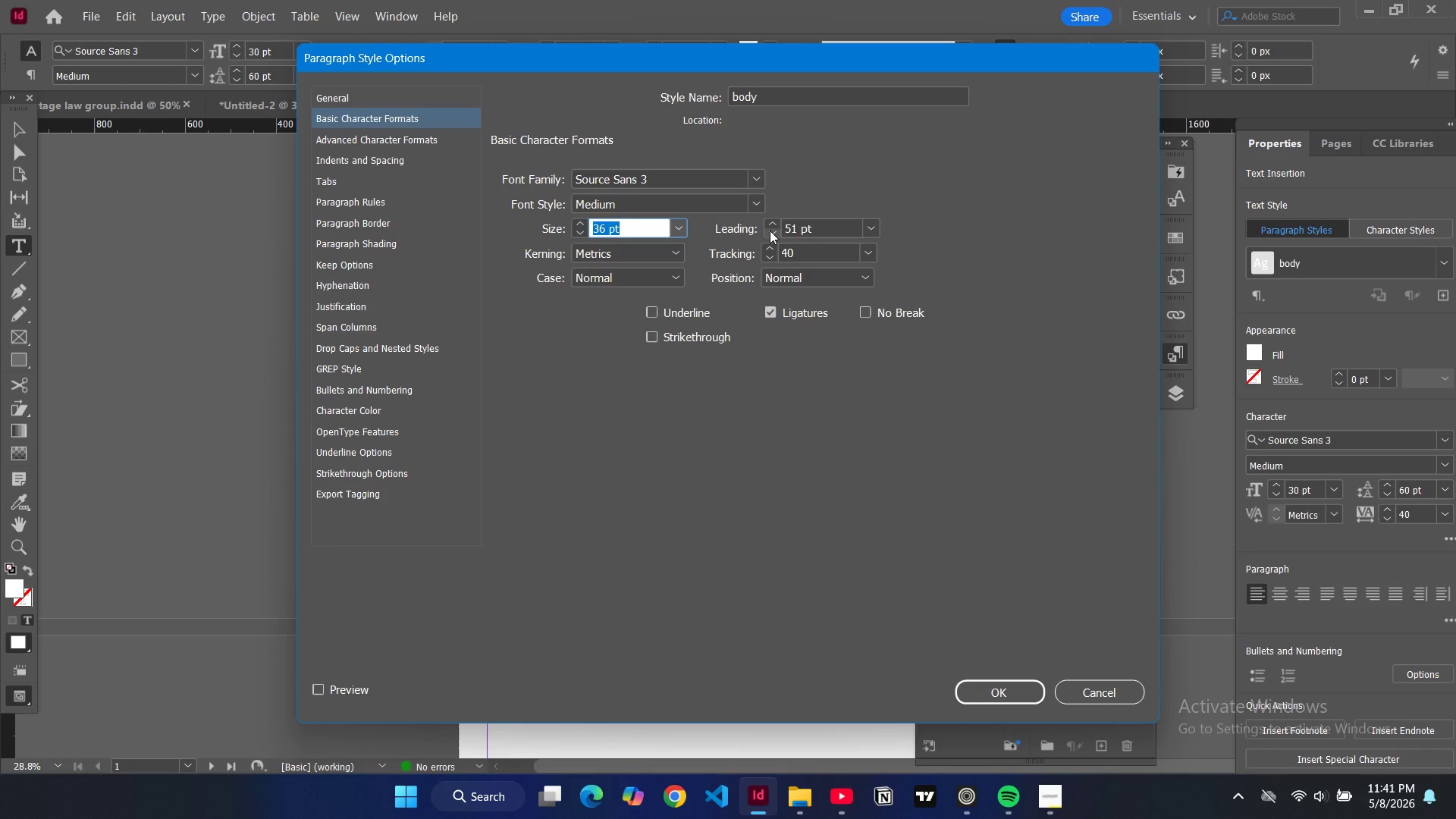 
triple_click([770, 231])
 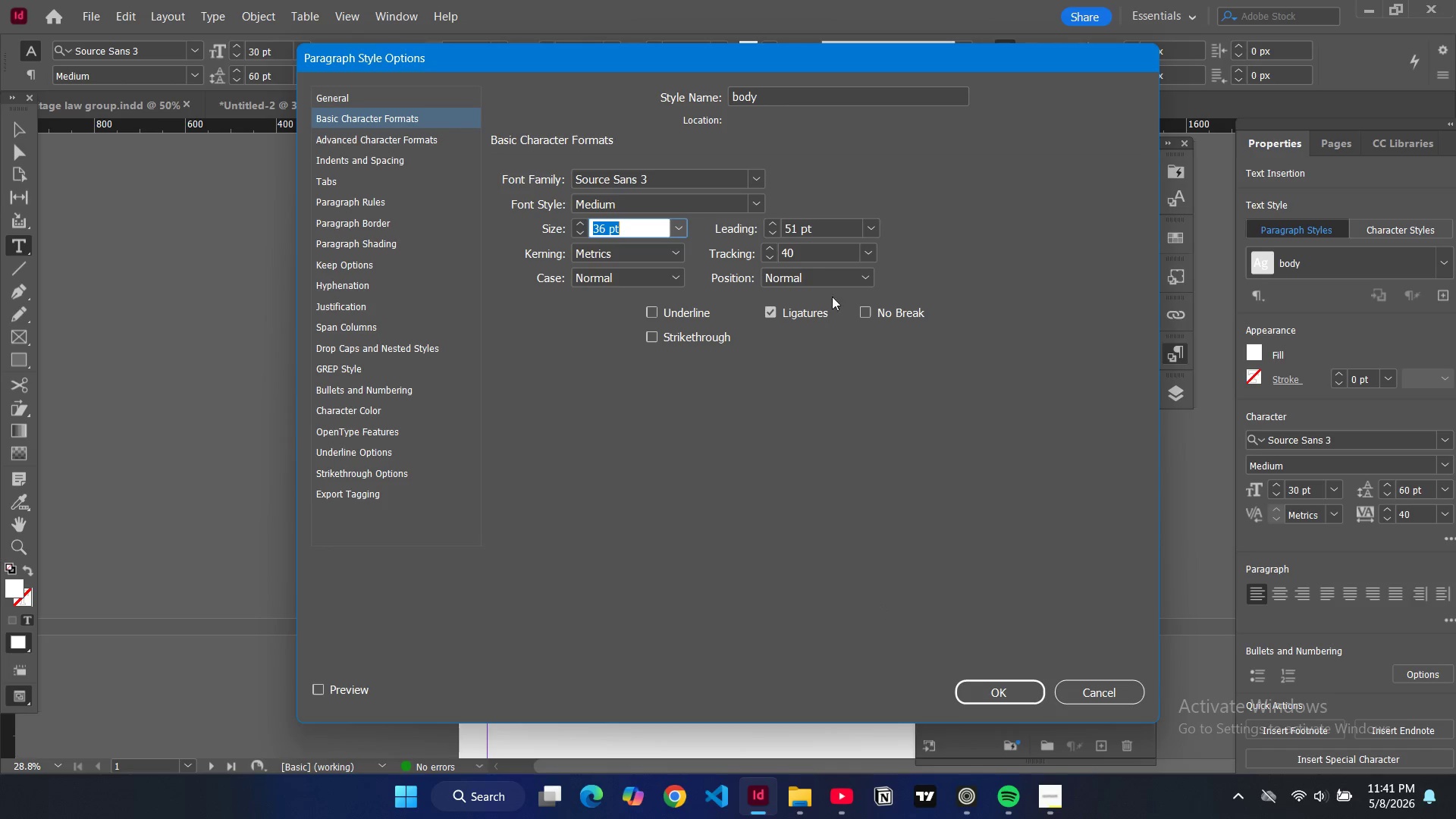 
left_click([774, 231])
 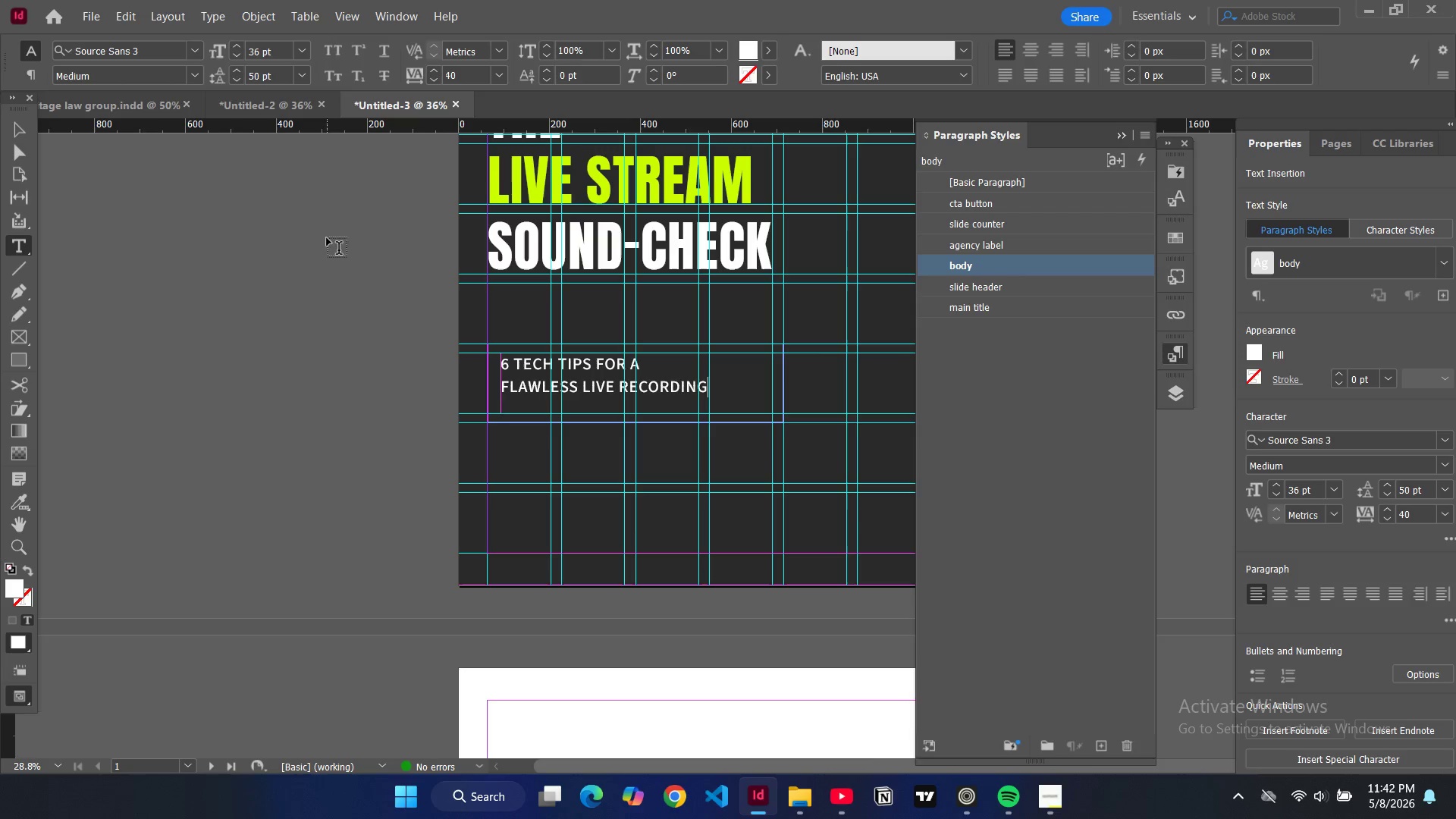 
wait(5.58)
 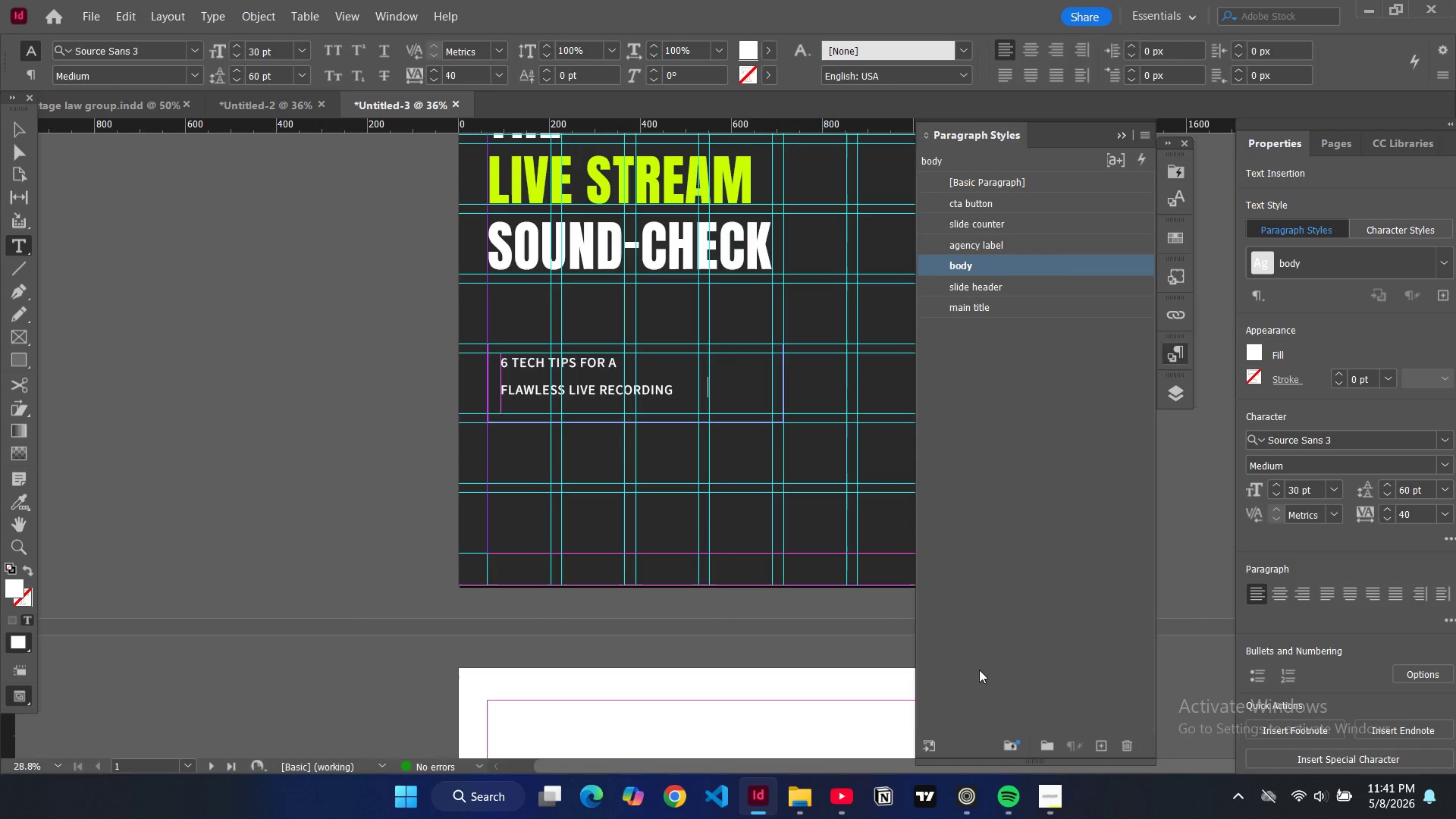 
left_click([23, 124])
 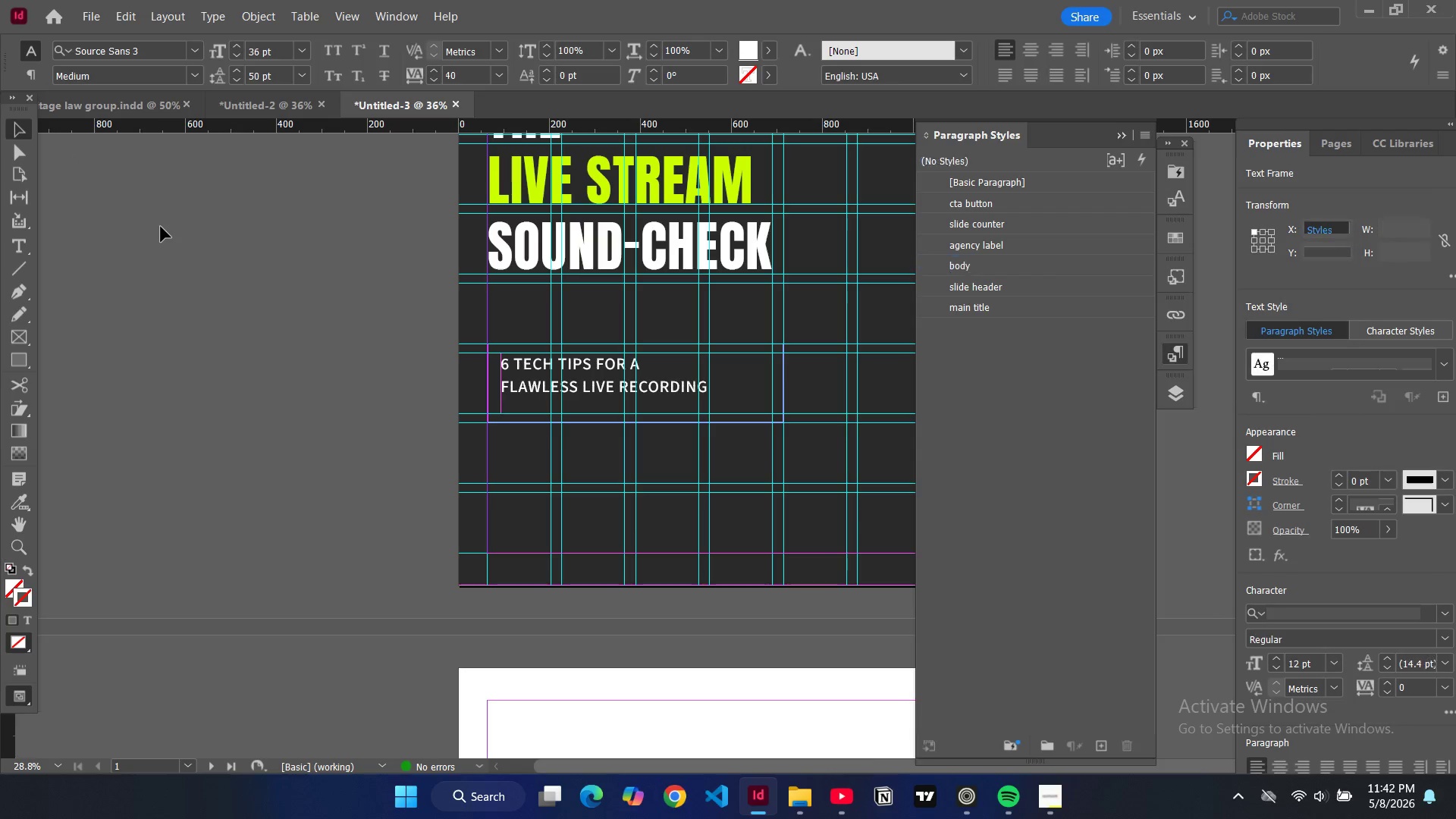 
left_click([161, 227])
 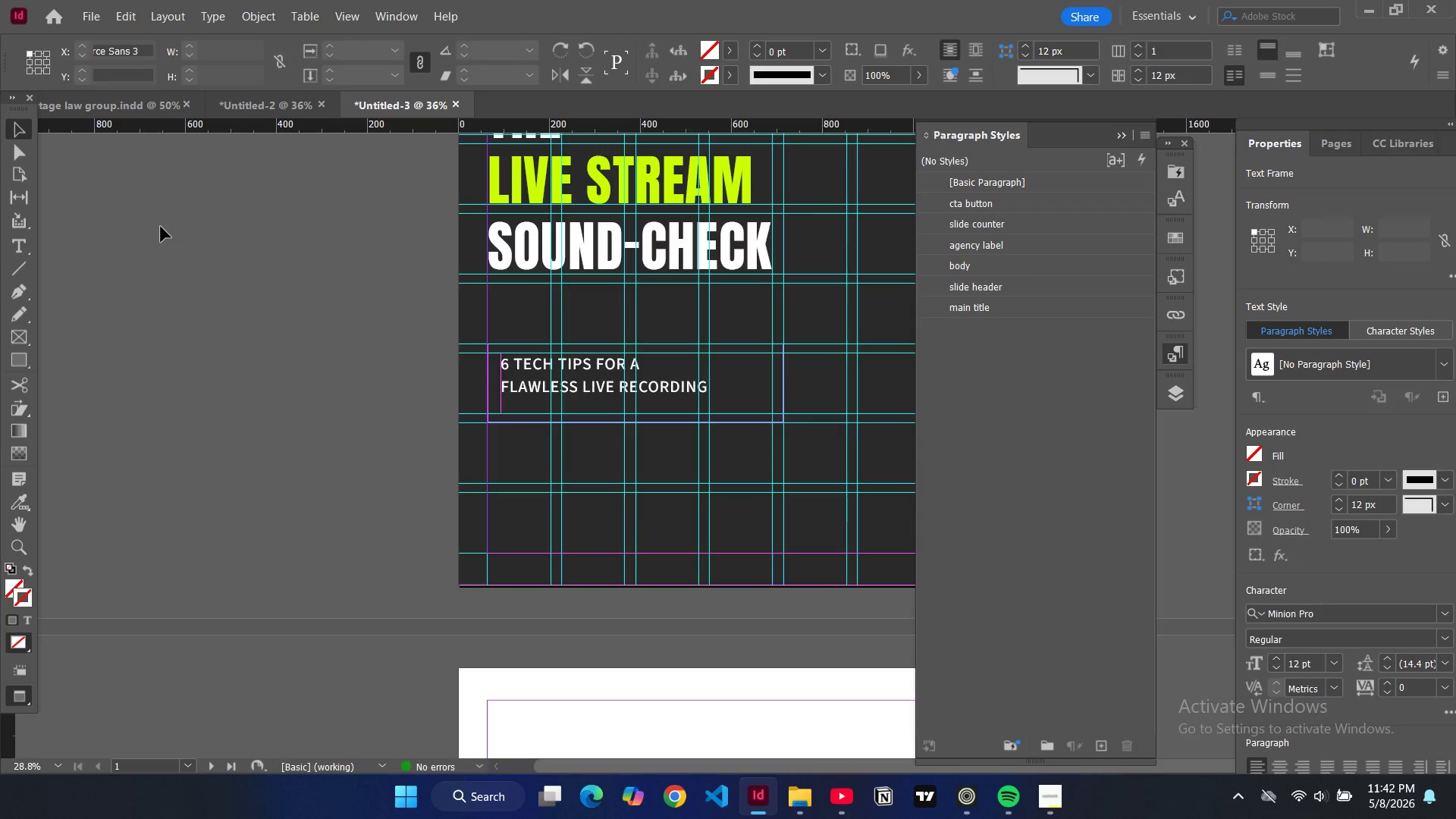 
type(WW)
 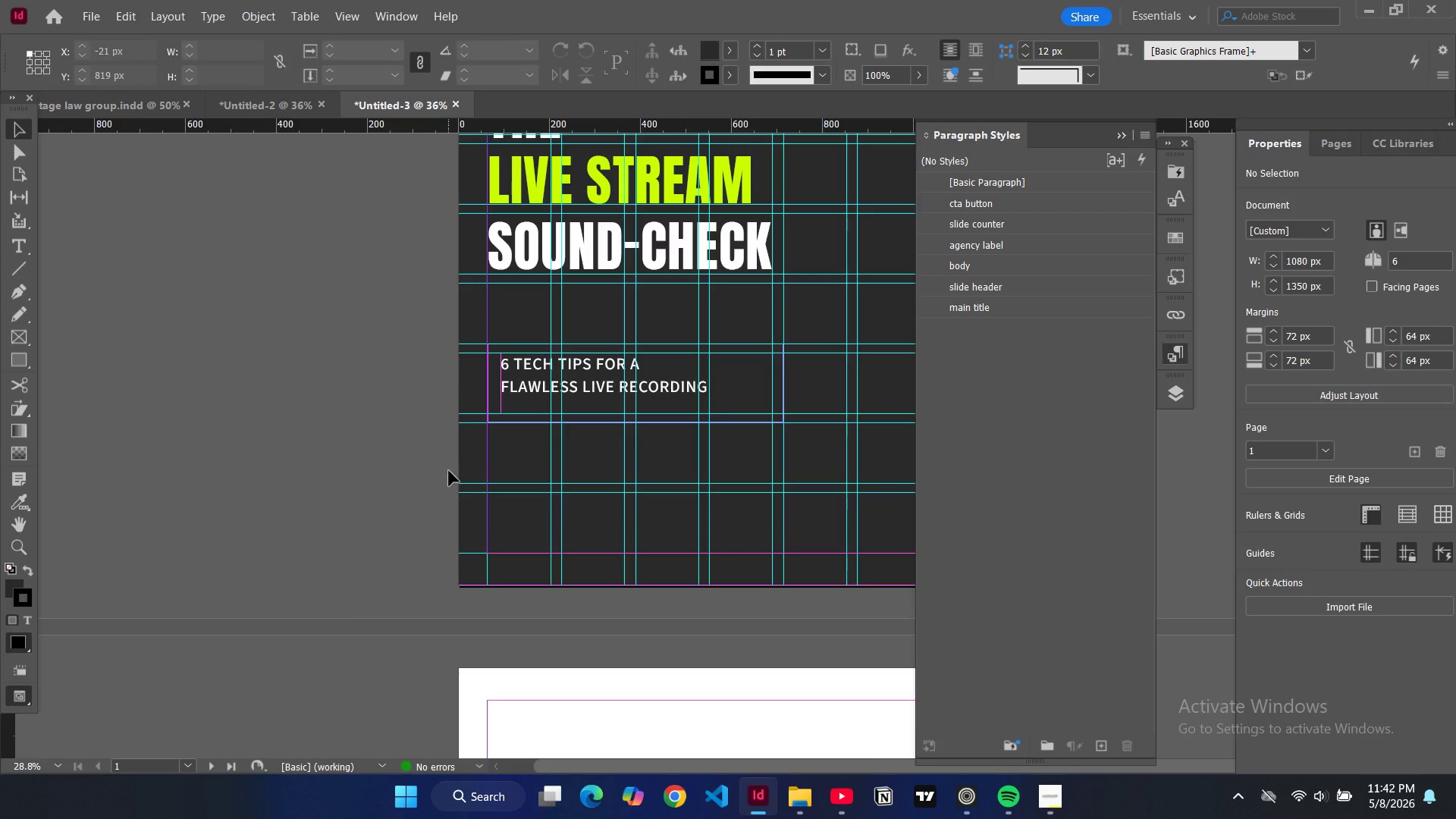 
left_click([543, 403])
 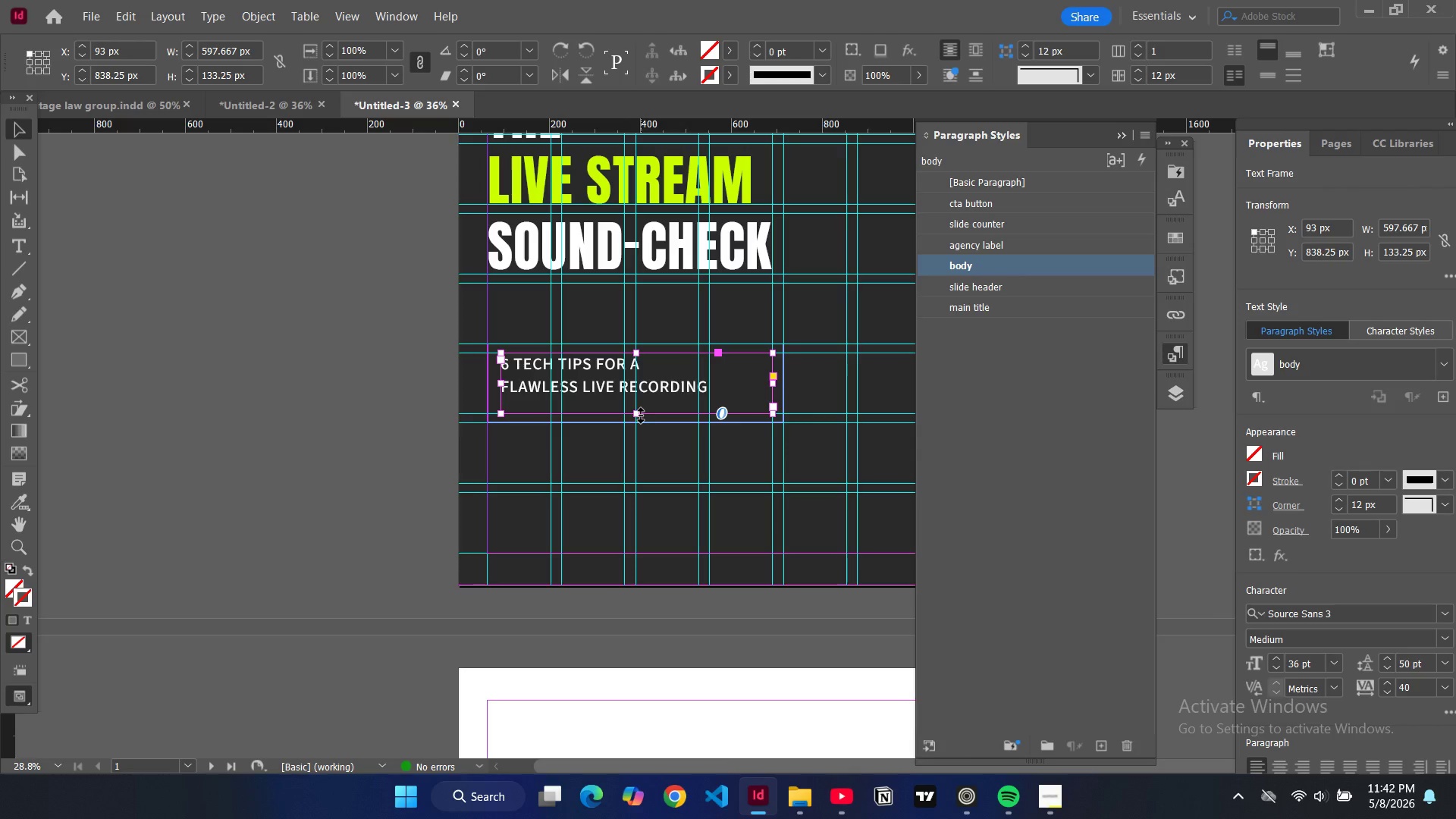 
left_click_drag(start_coordinate=[640, 415], to_coordinate=[645, 400])
 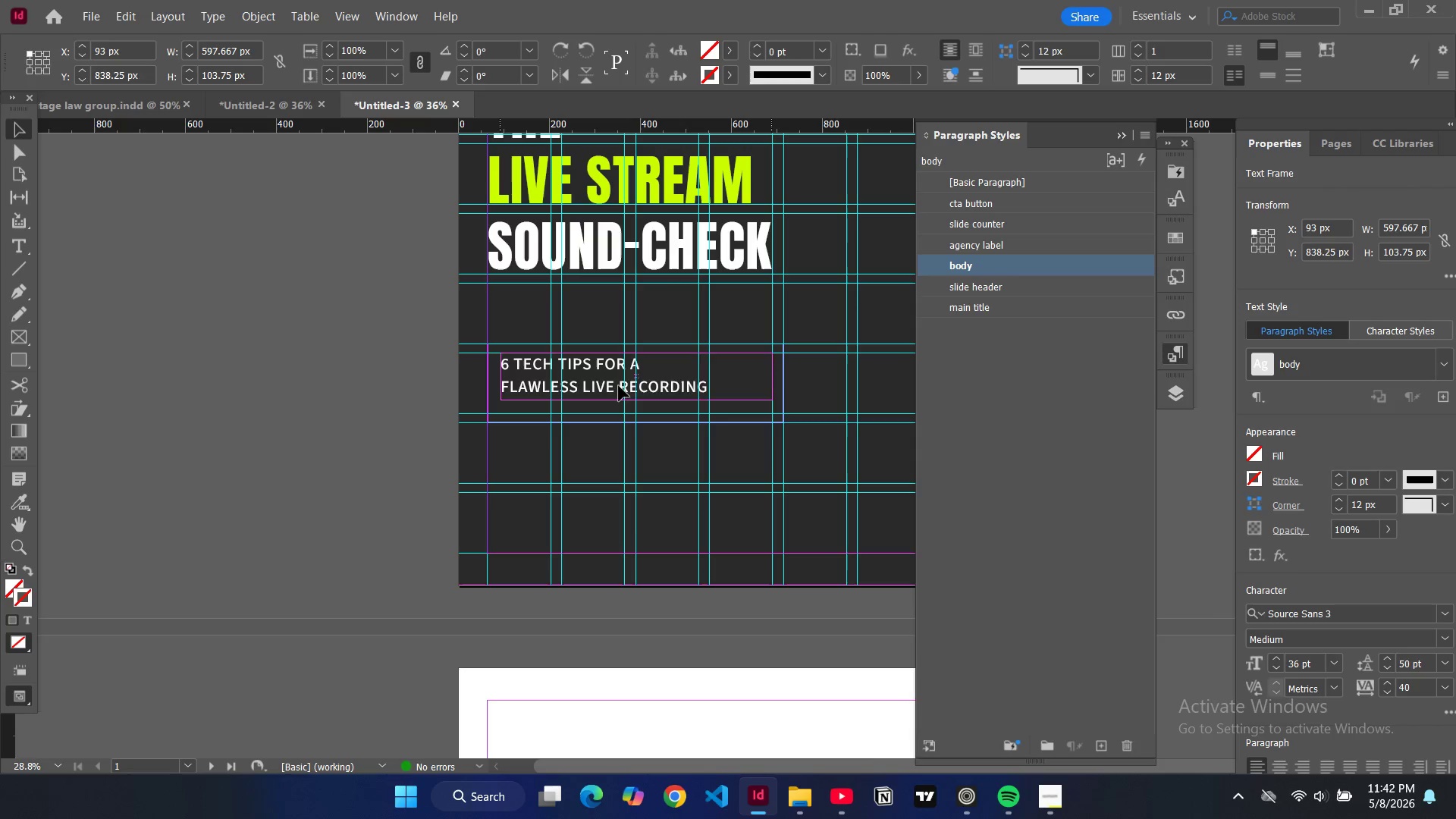 
left_click_drag(start_coordinate=[617, 380], to_coordinate=[619, 391])
 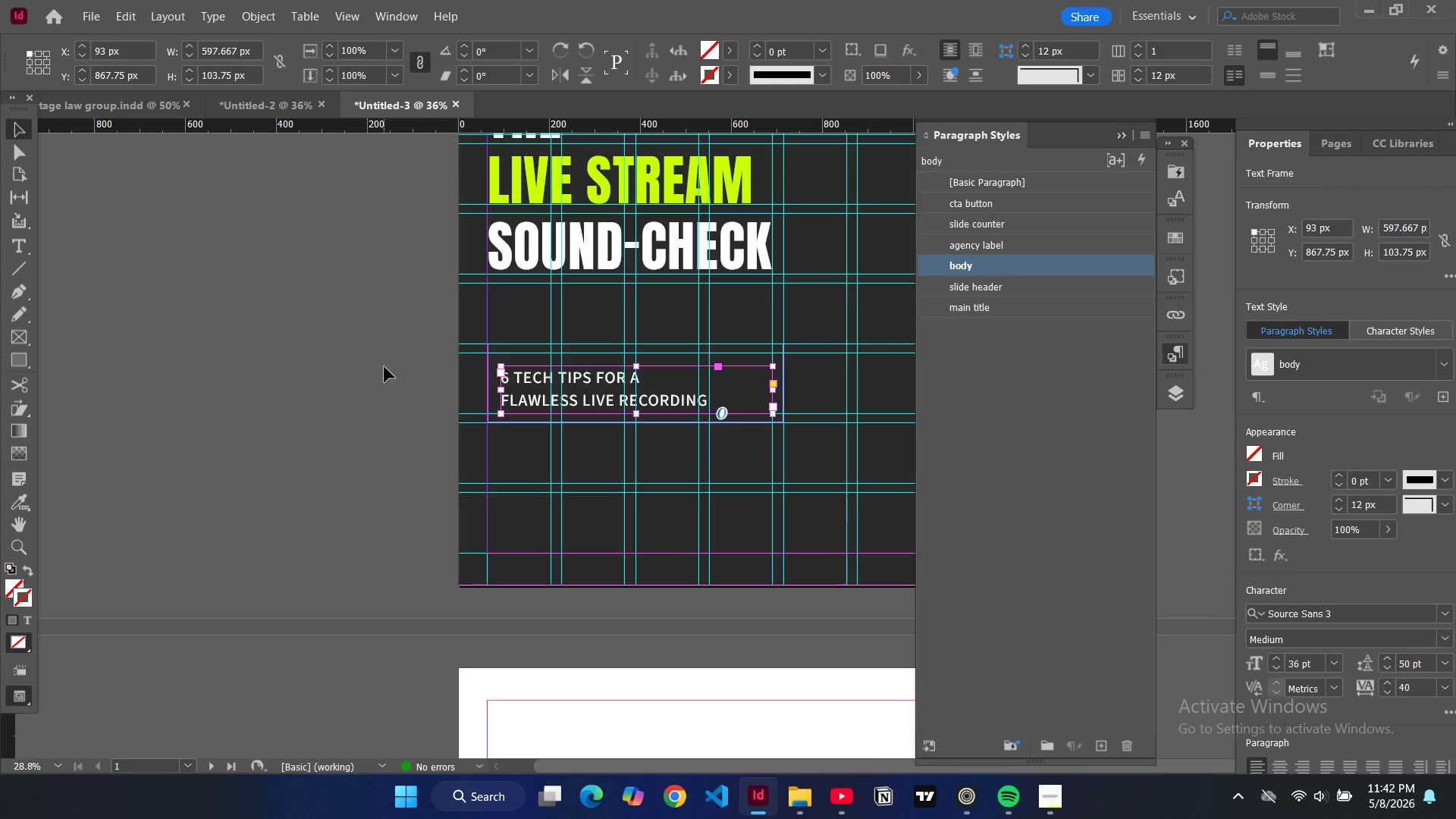 
left_click([384, 367])
 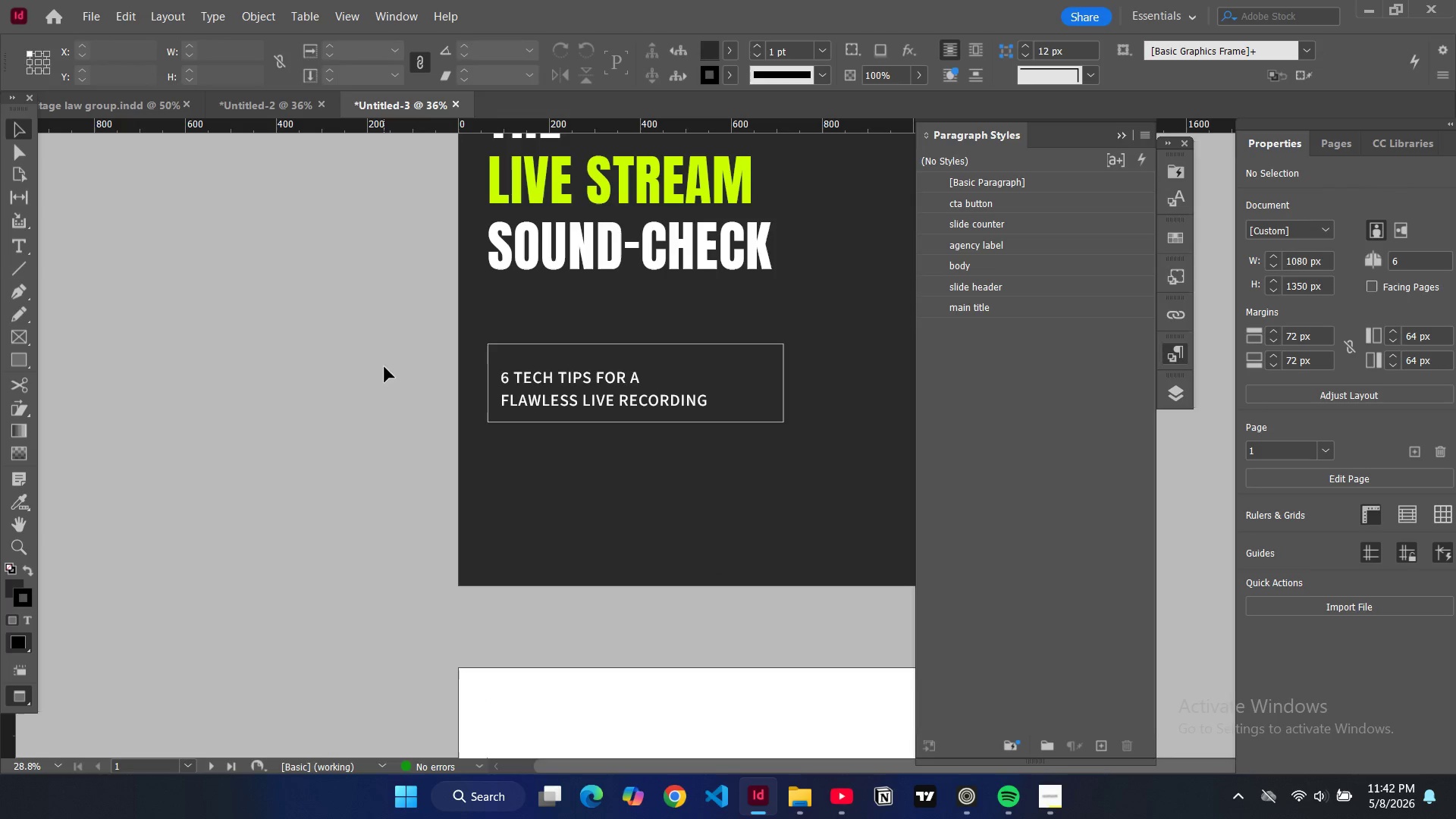 
key(W)
 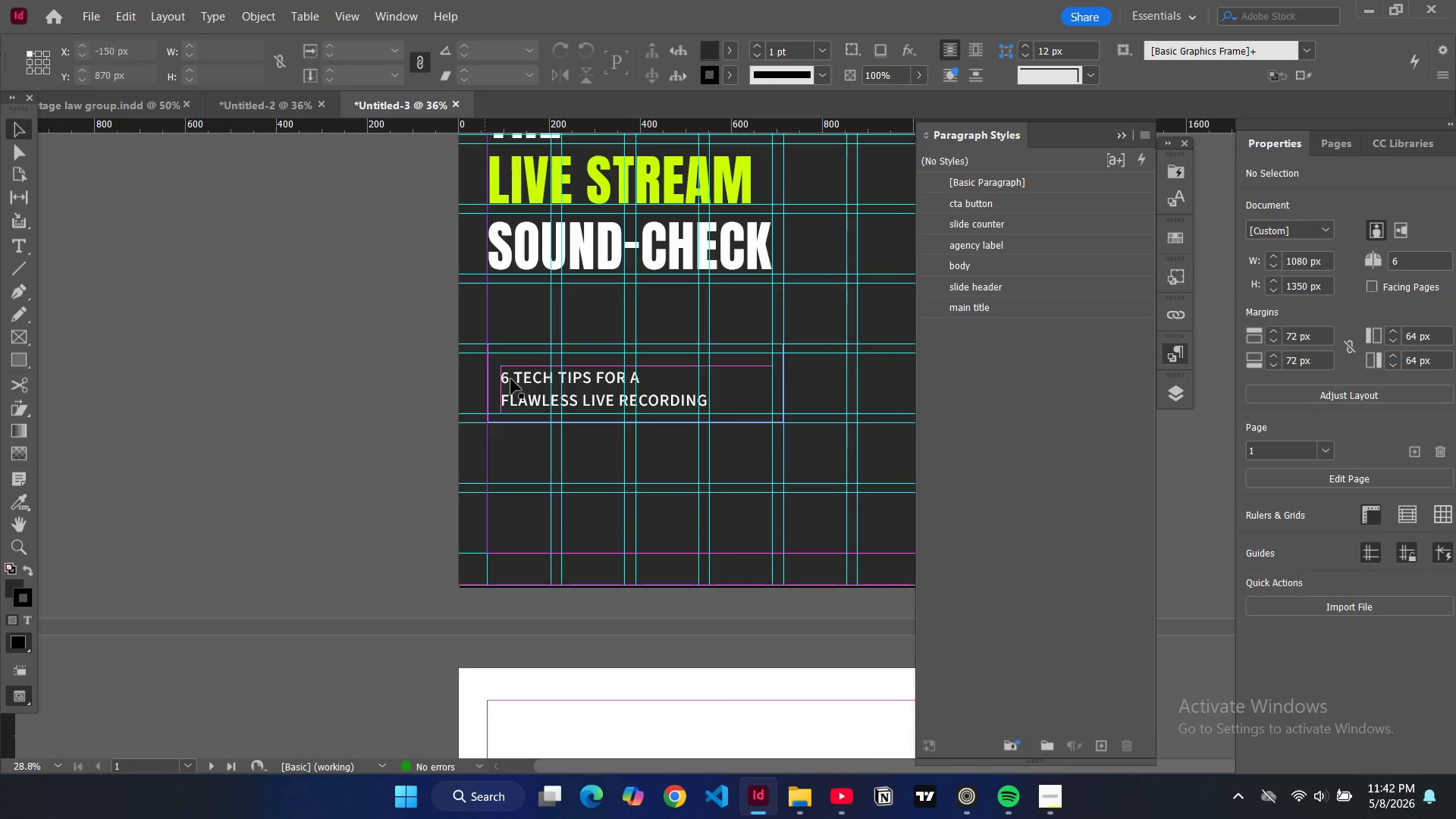 
key(W)
 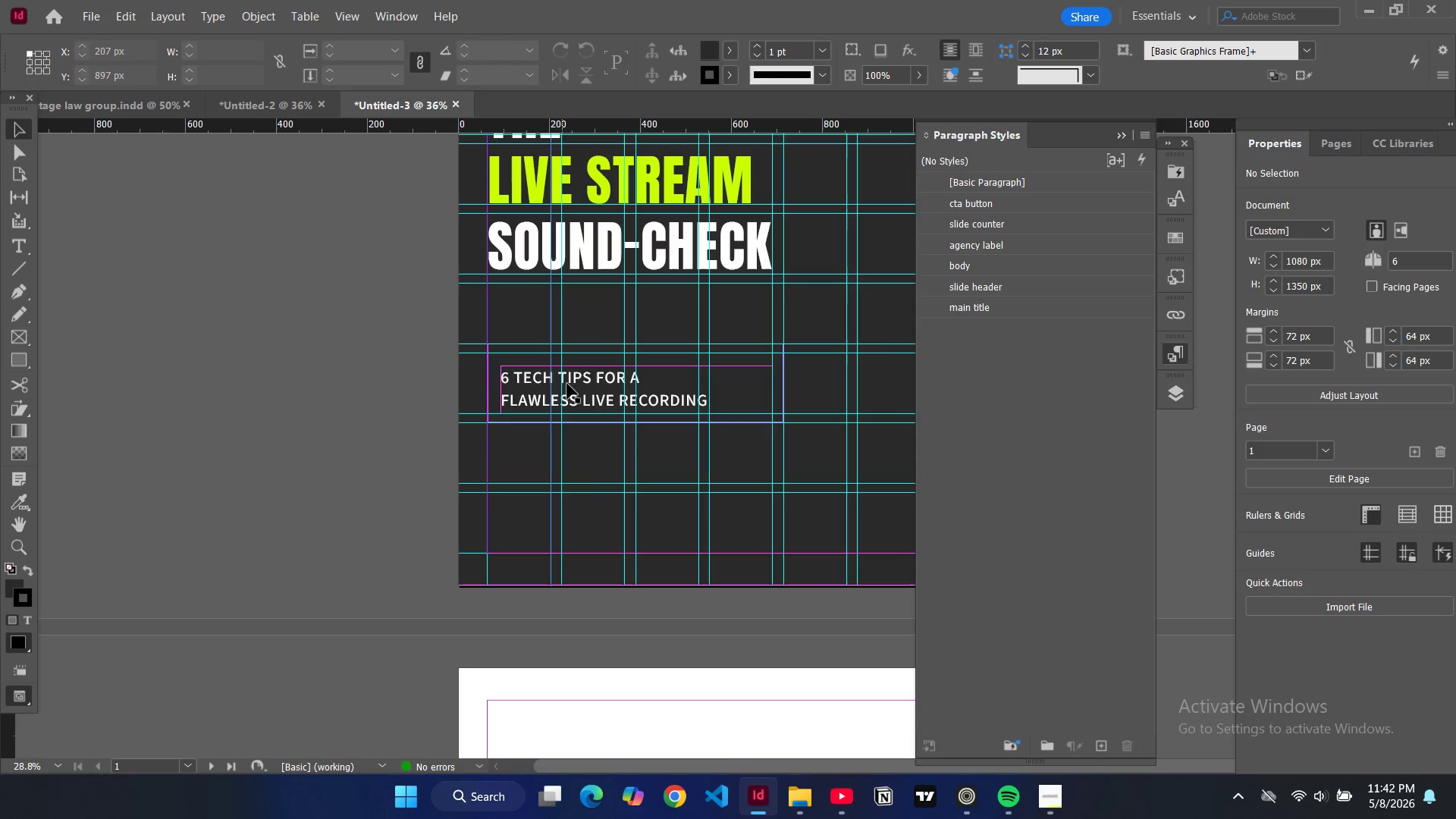 
hold_key(key=ControlLeft, duration=0.58)
 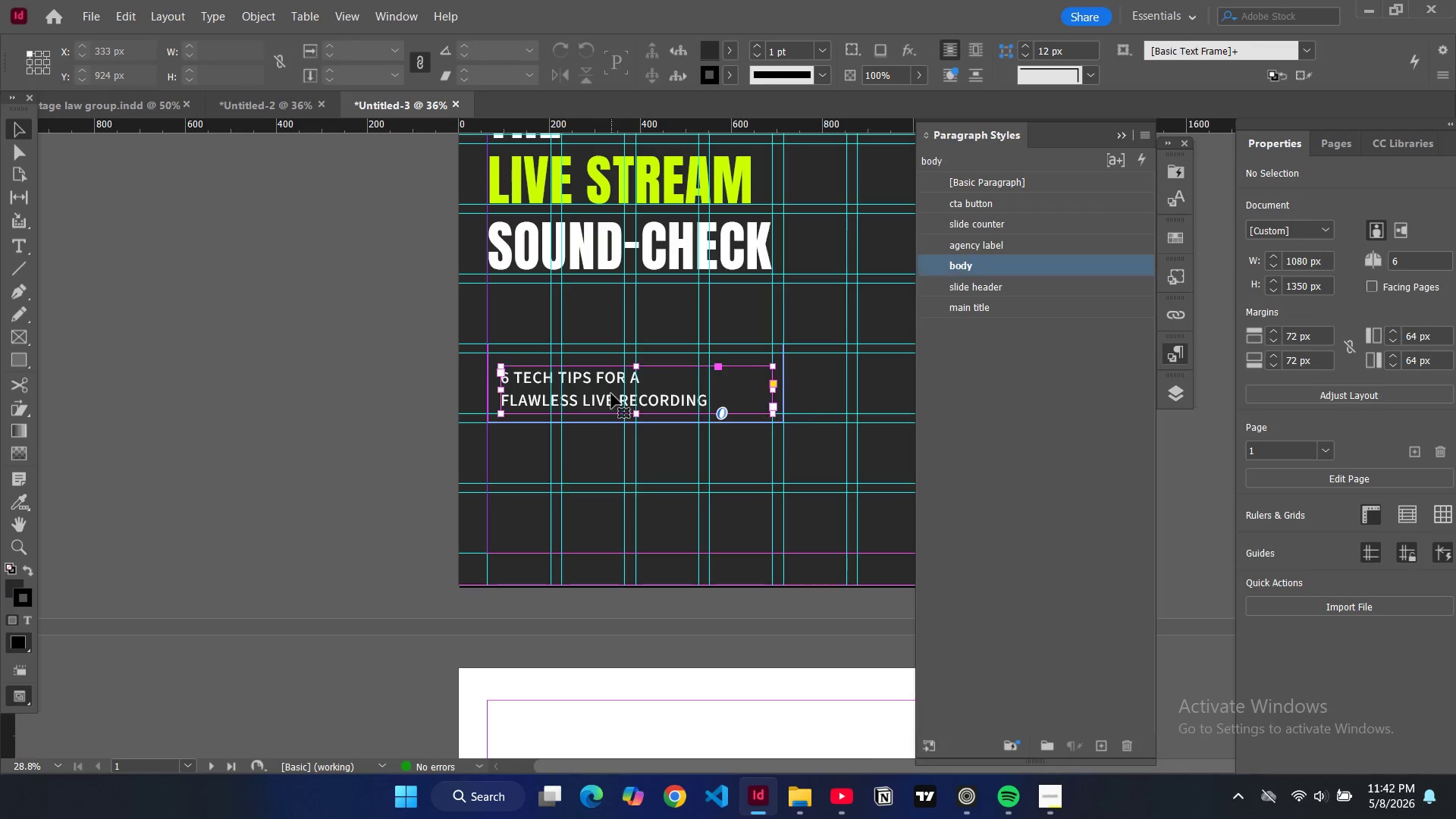 
left_click([612, 394])
 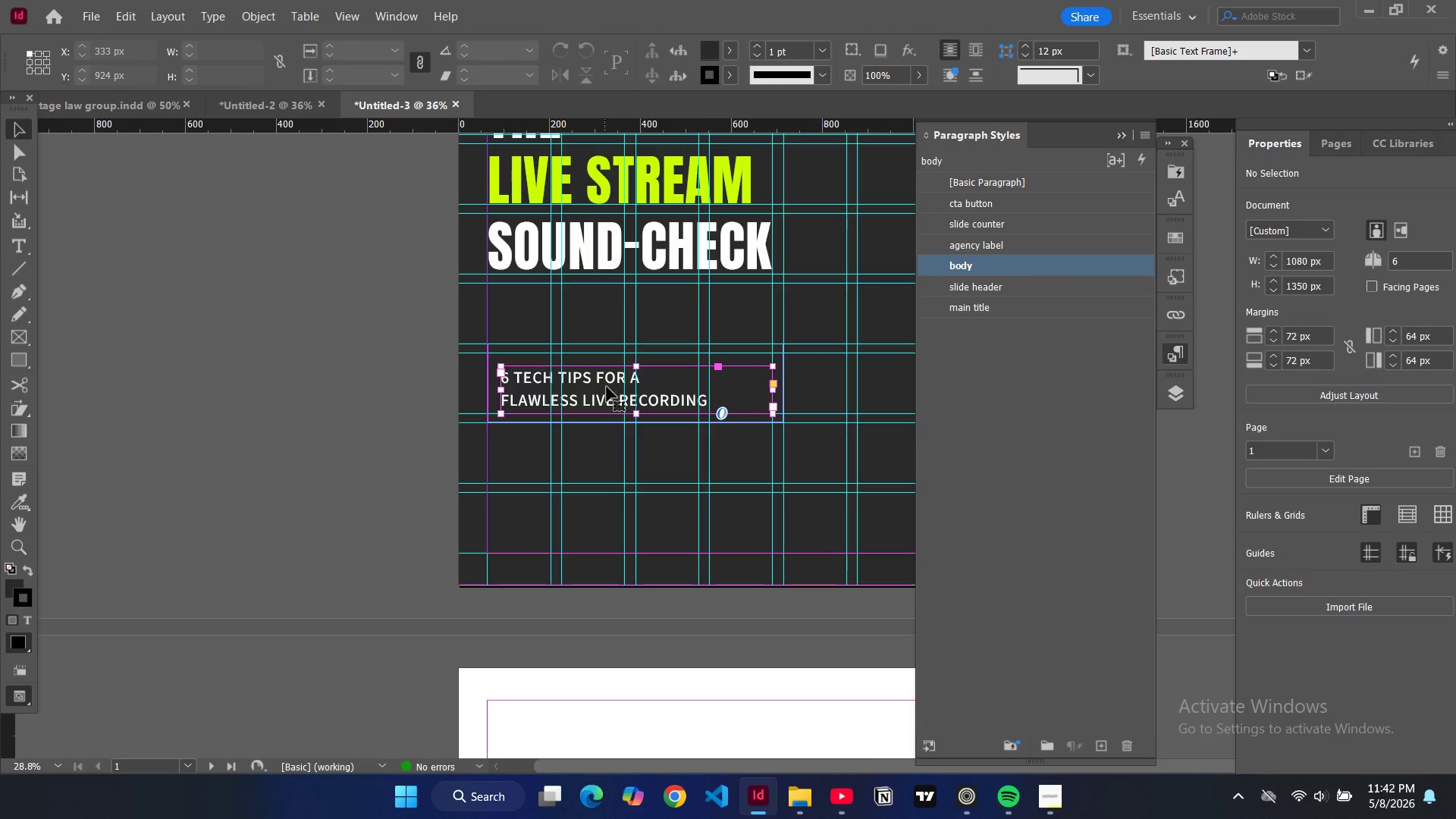 
left_click_drag(start_coordinate=[604, 391], to_coordinate=[607, 382])
 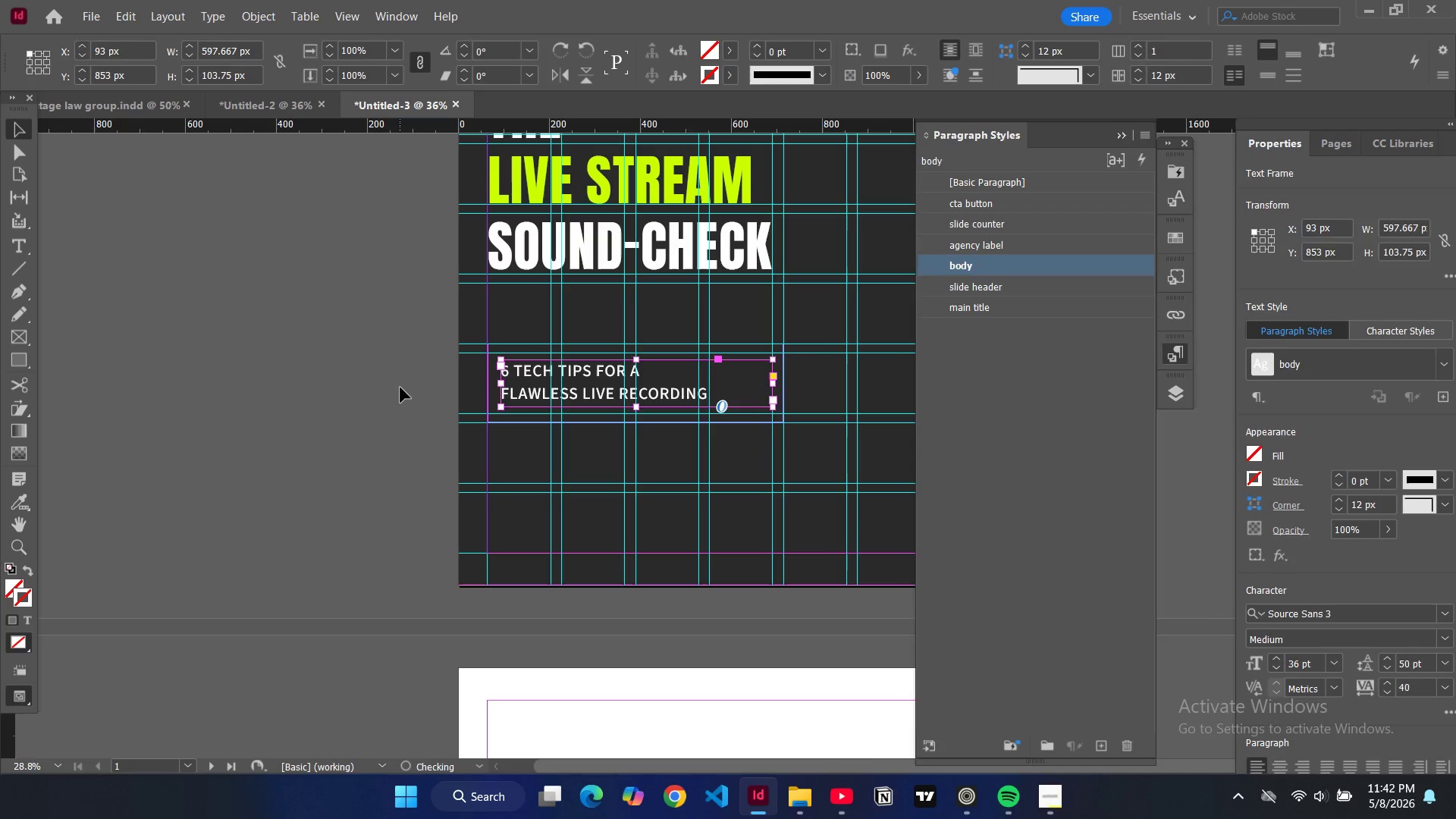 
left_click([400, 388])
 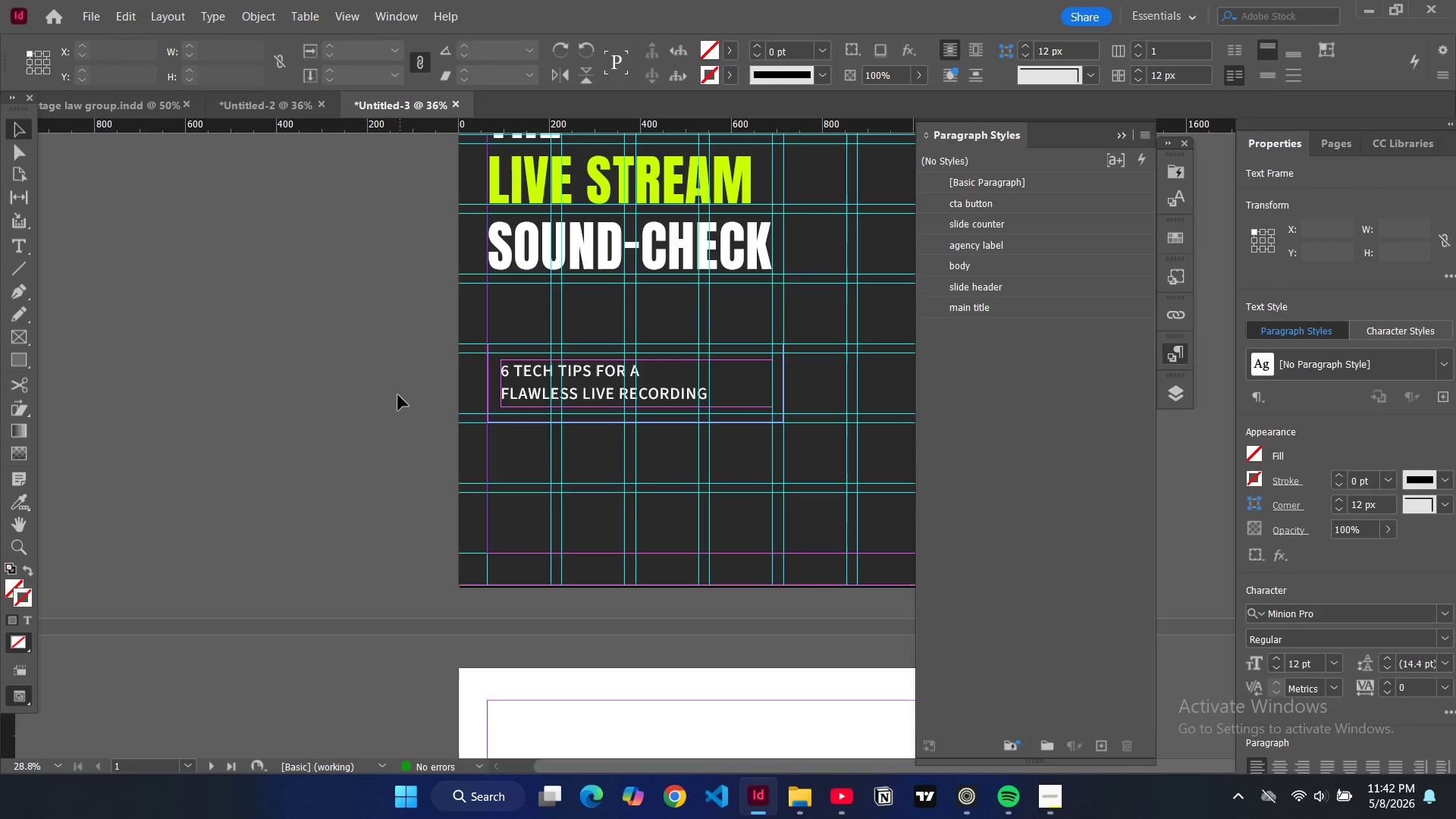 
key(W)
 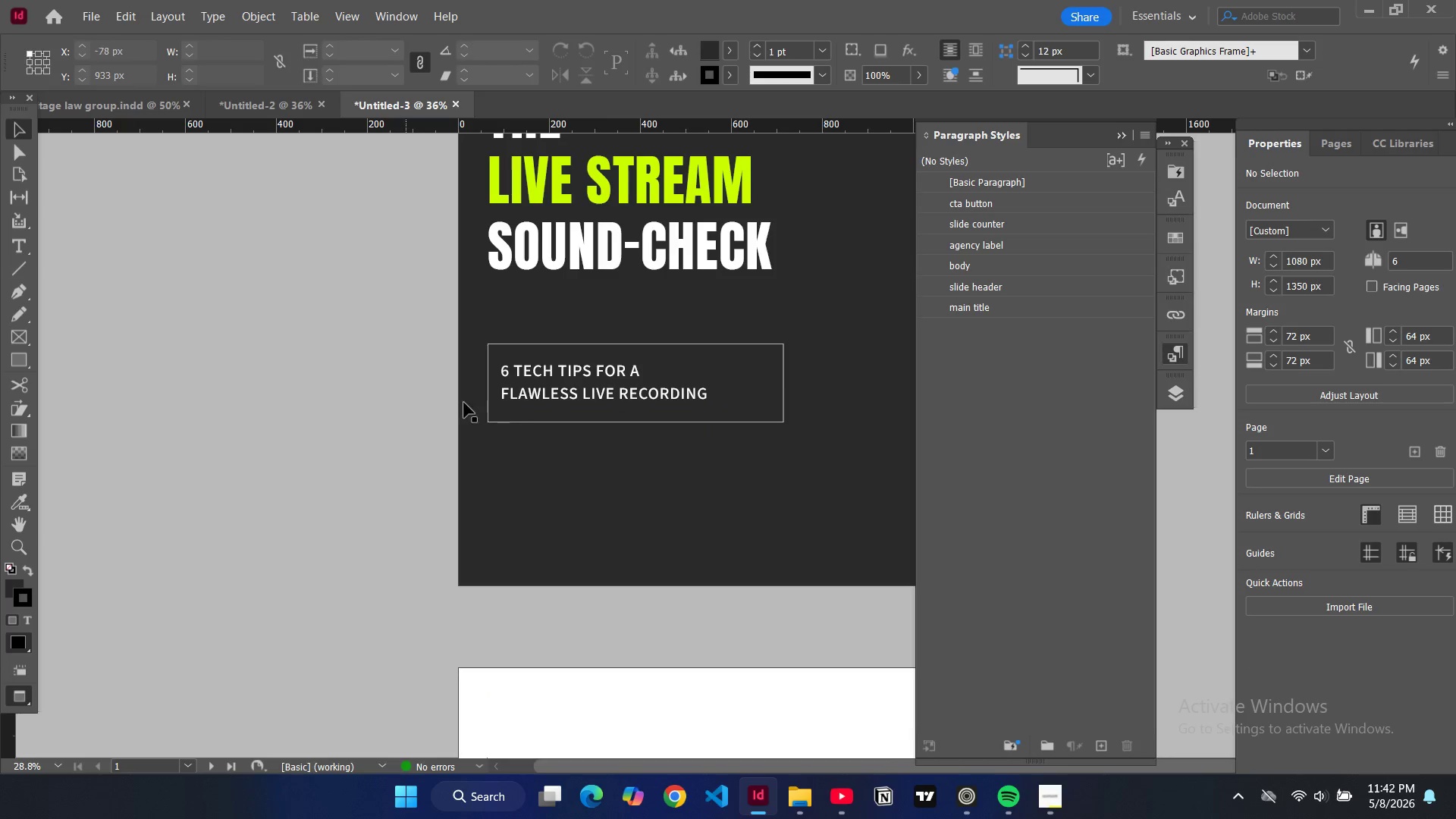 
type(WW)
 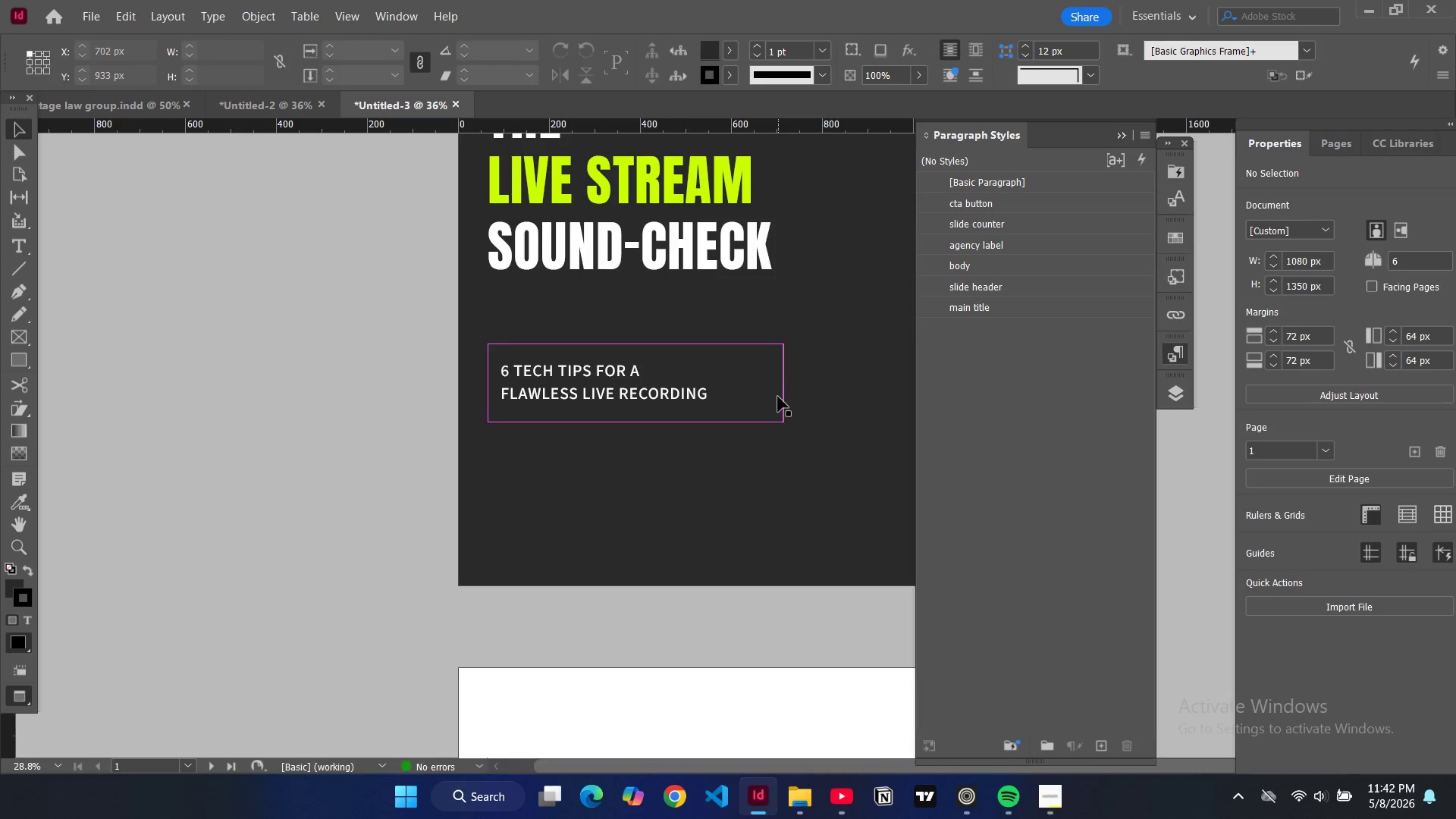 
left_click([778, 397])
 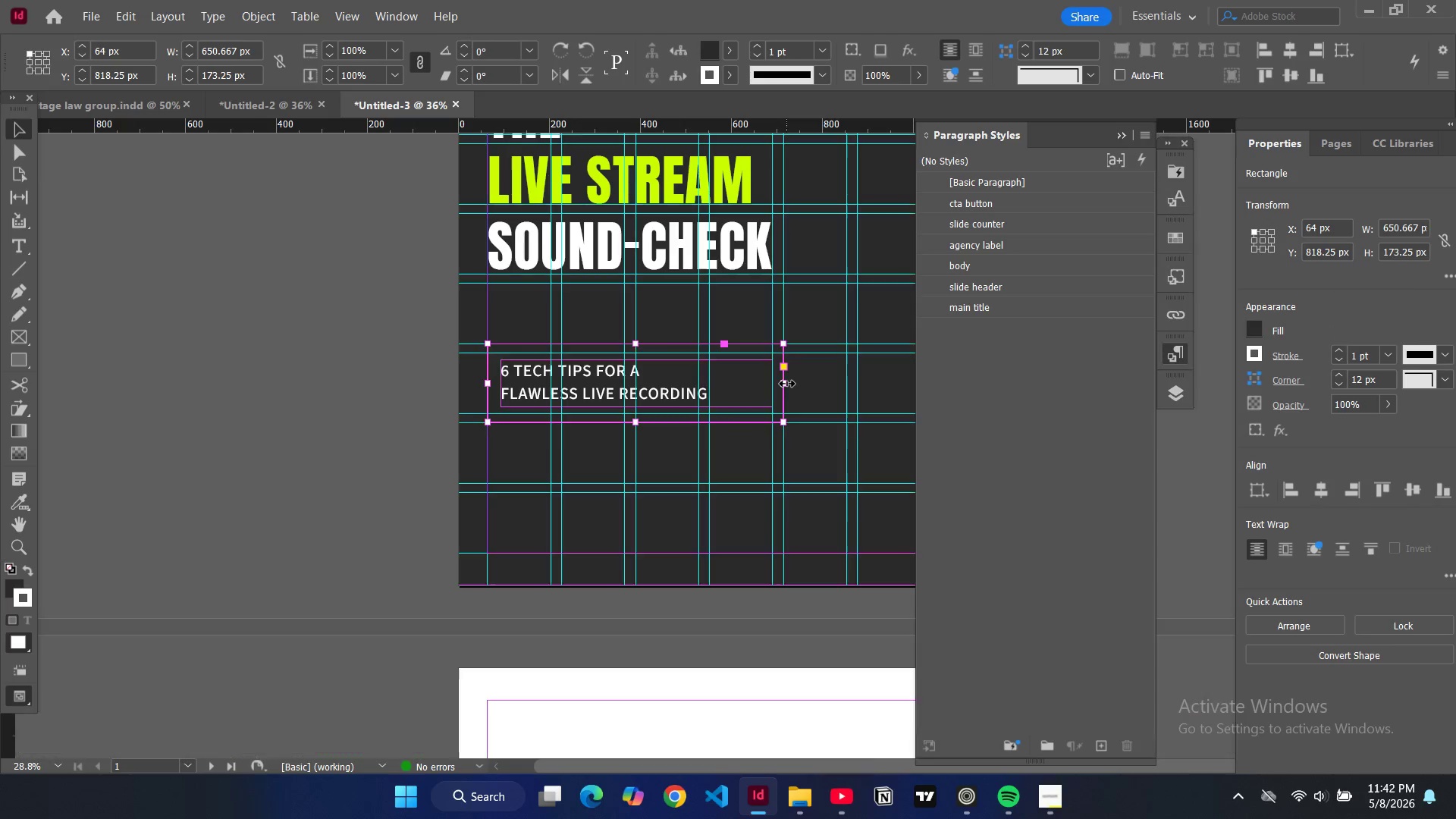 
key(W)
 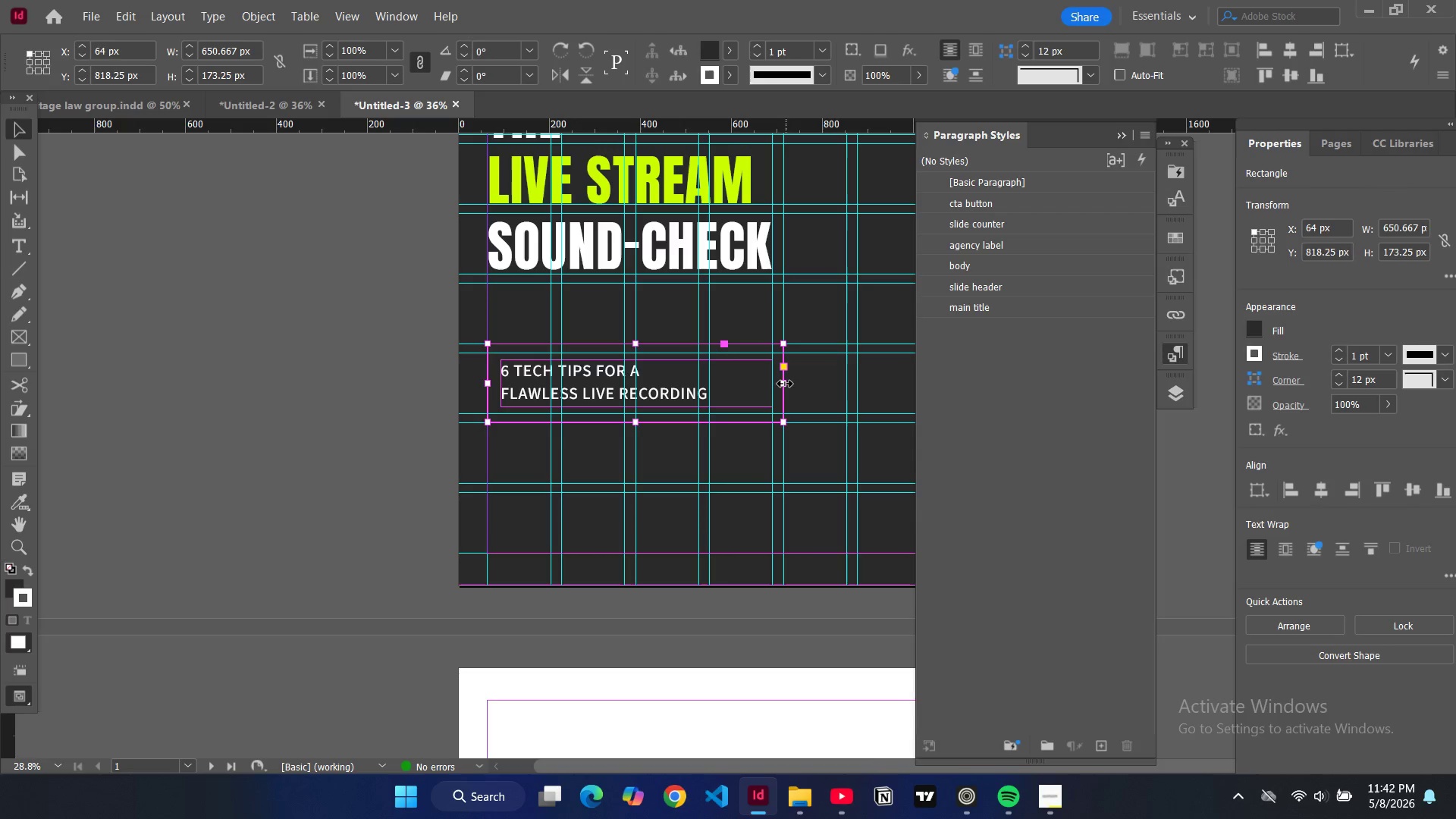 
left_click_drag(start_coordinate=[786, 384], to_coordinate=[748, 381])
 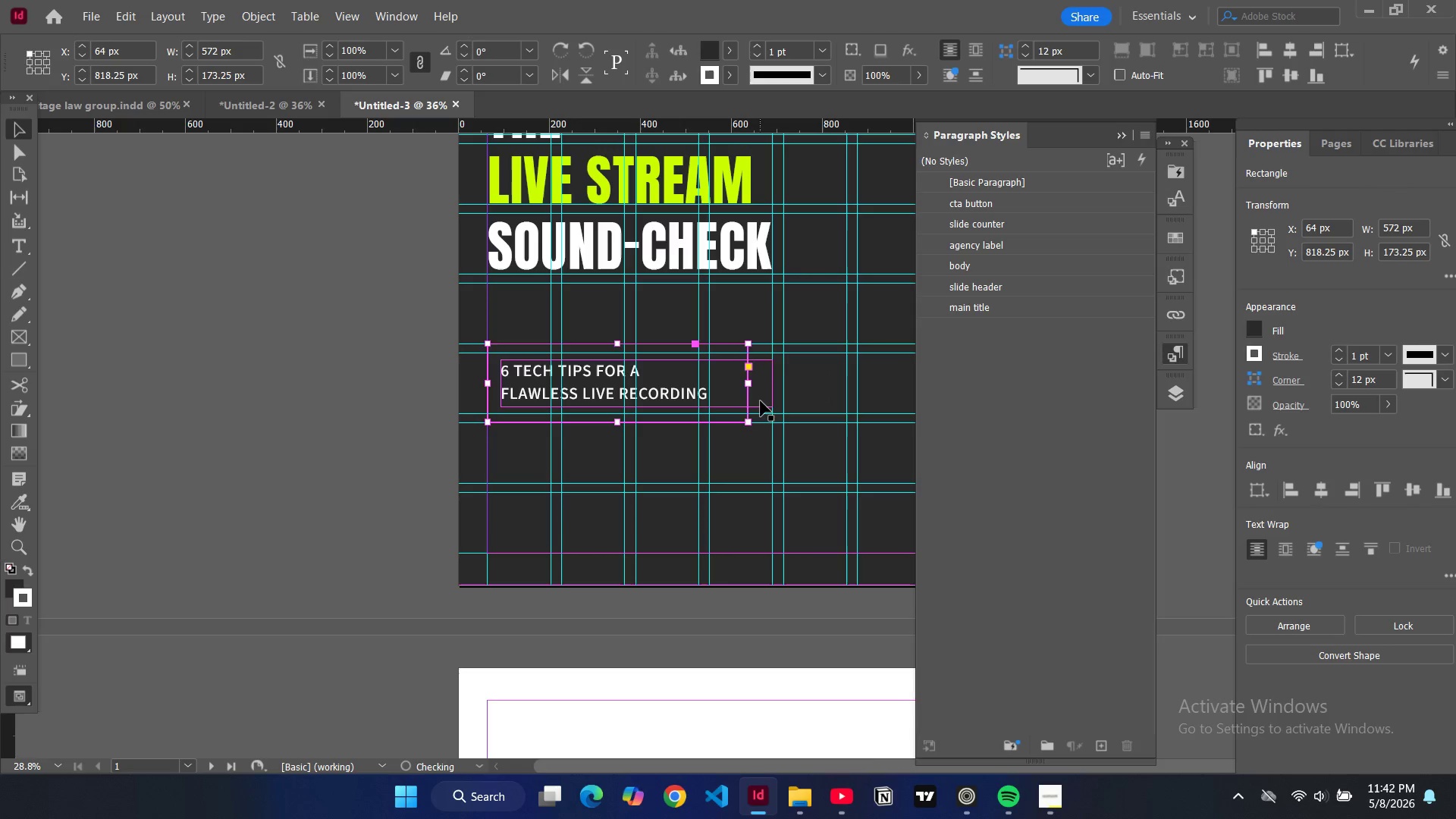 
left_click([761, 401])
 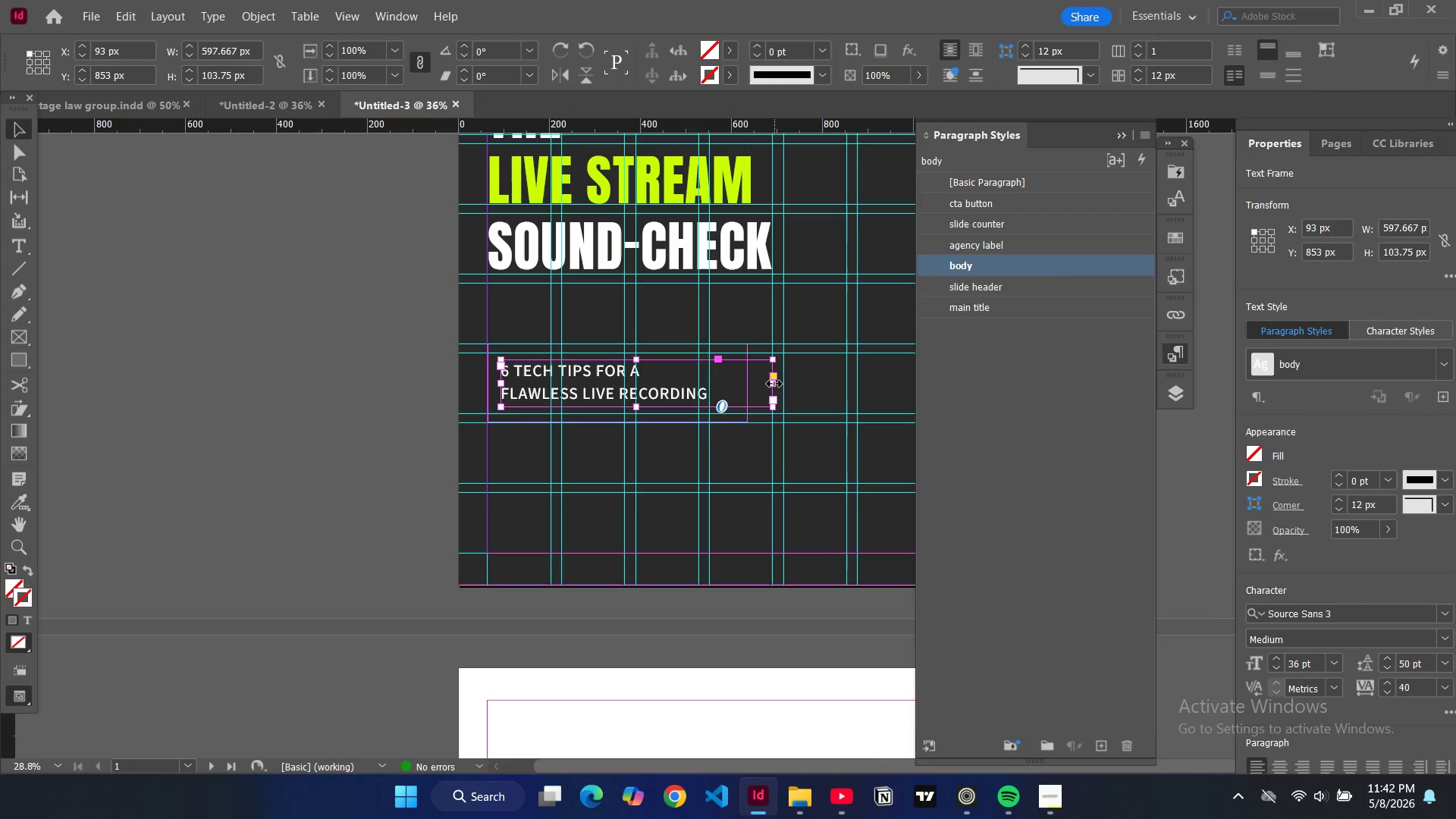 
left_click_drag(start_coordinate=[774, 384], to_coordinate=[731, 376])
 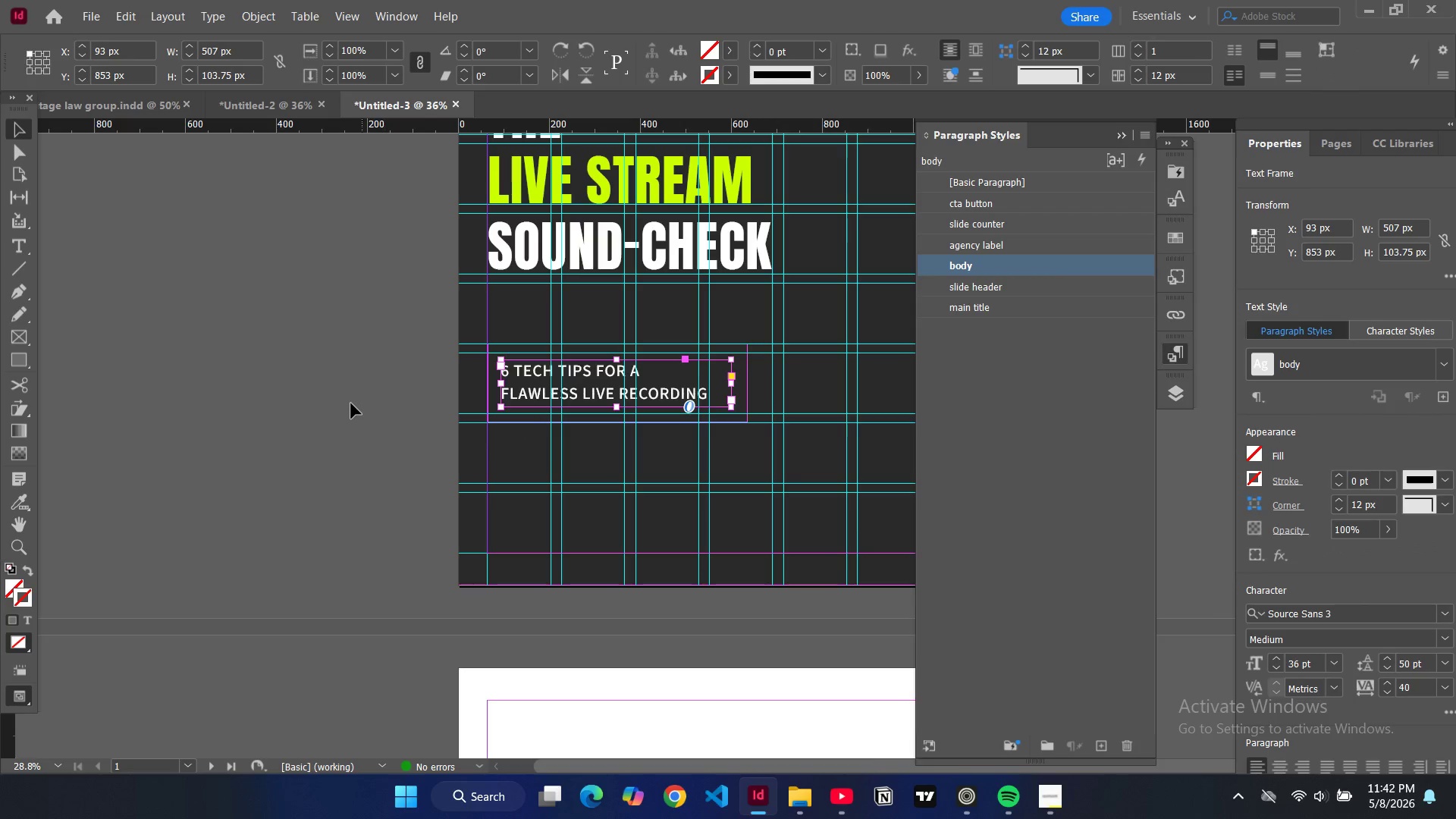 
left_click([351, 403])
 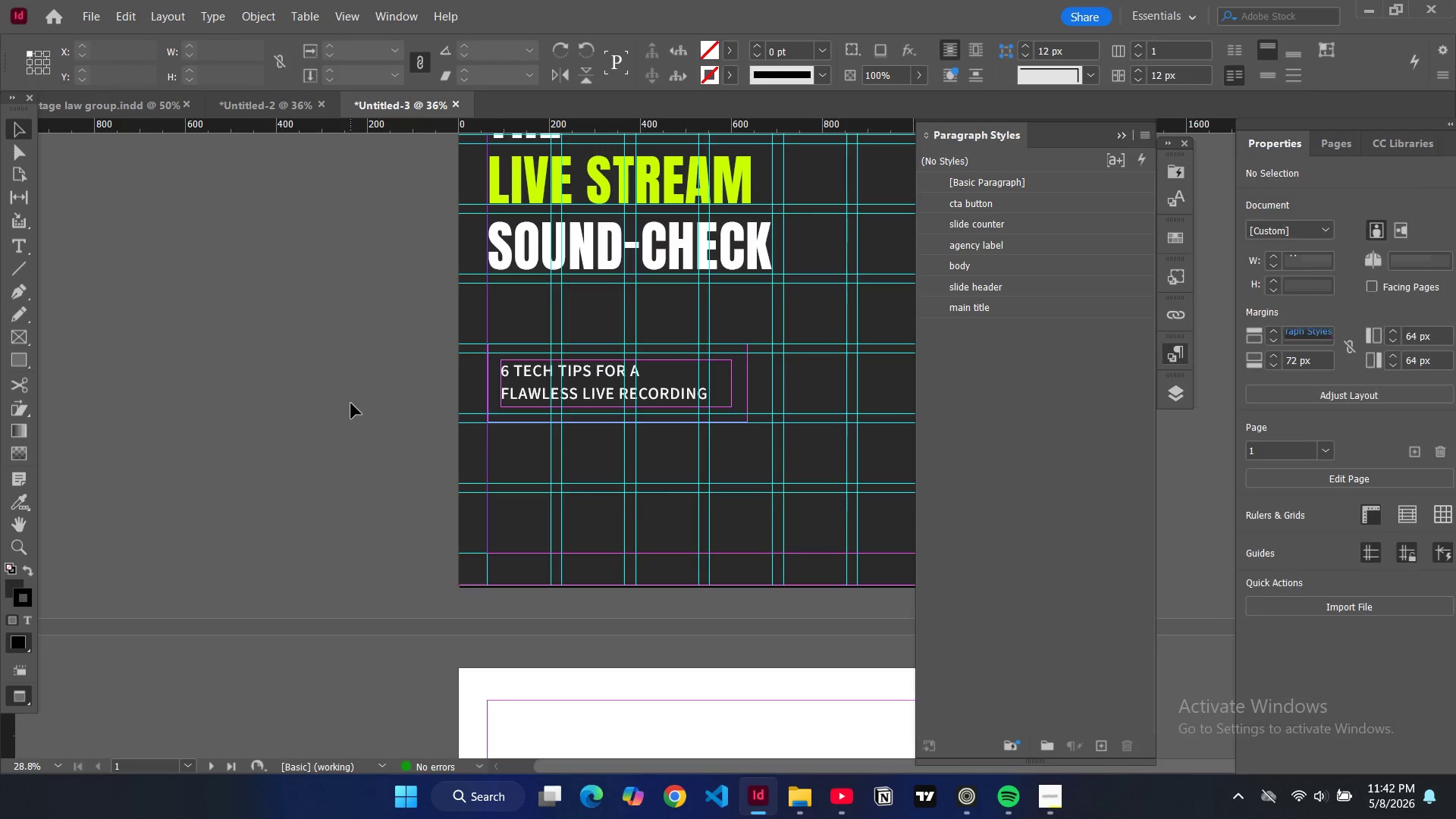 
key(W)
 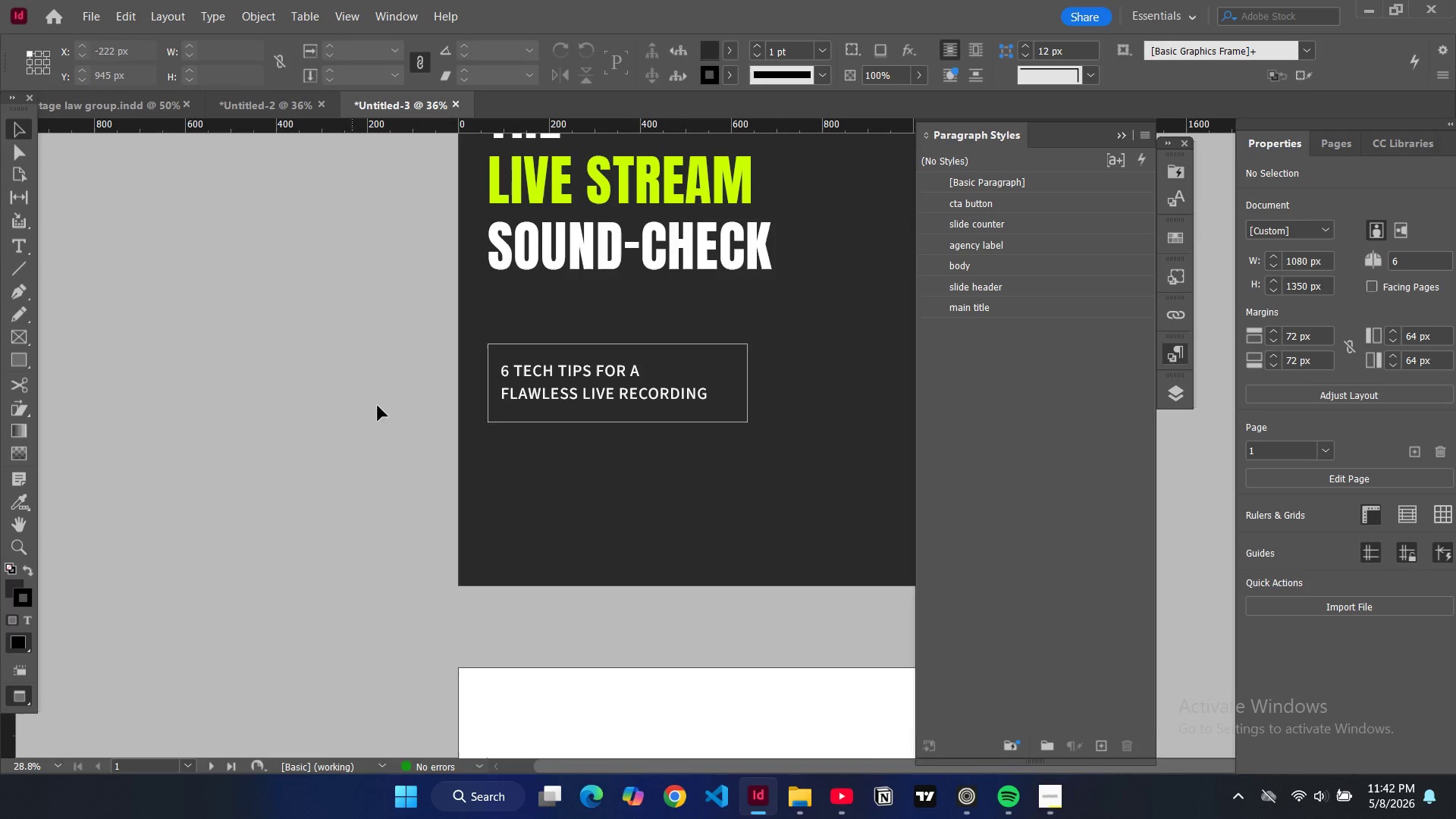 
key(W)
 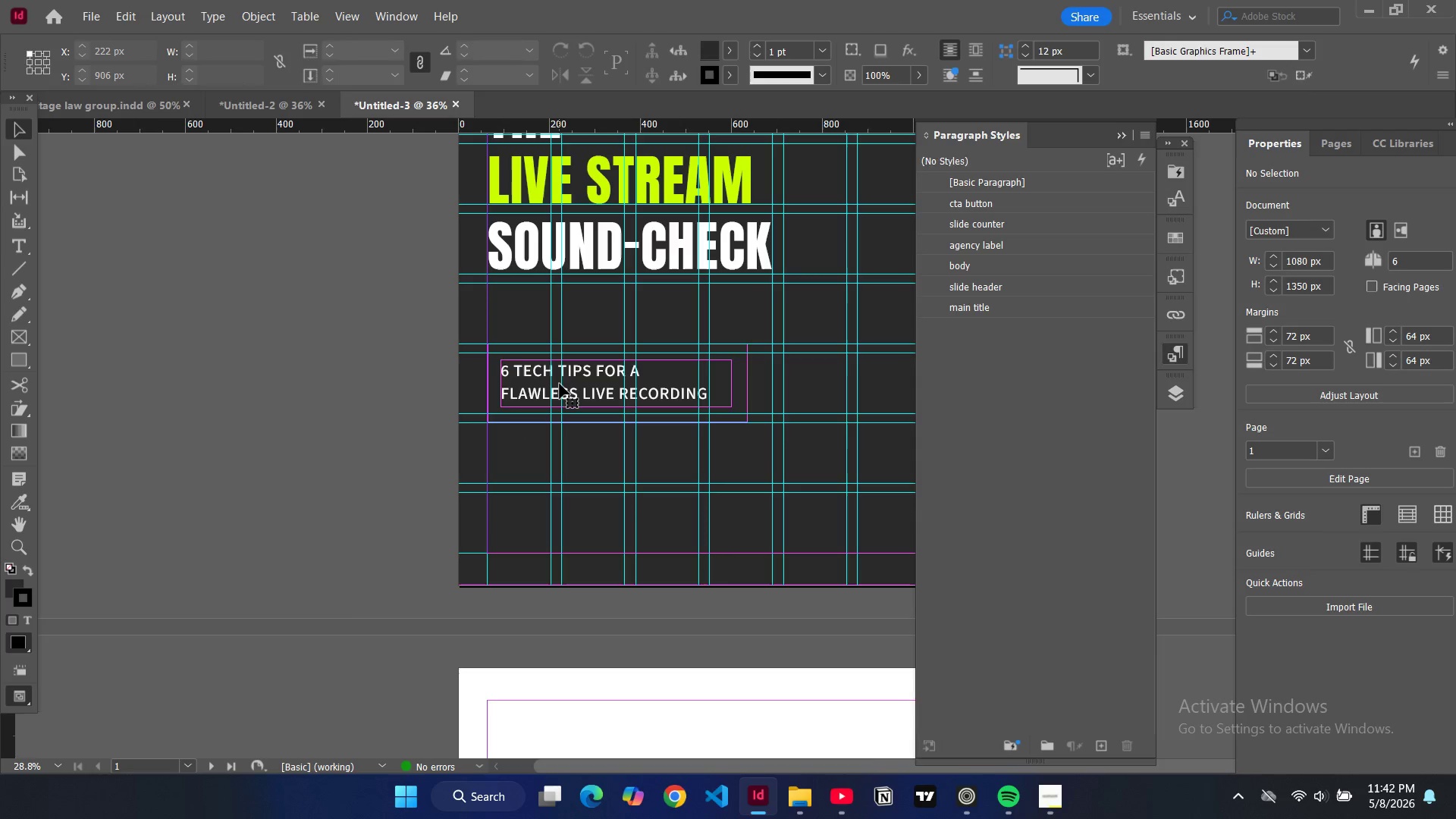 
left_click([560, 384])
 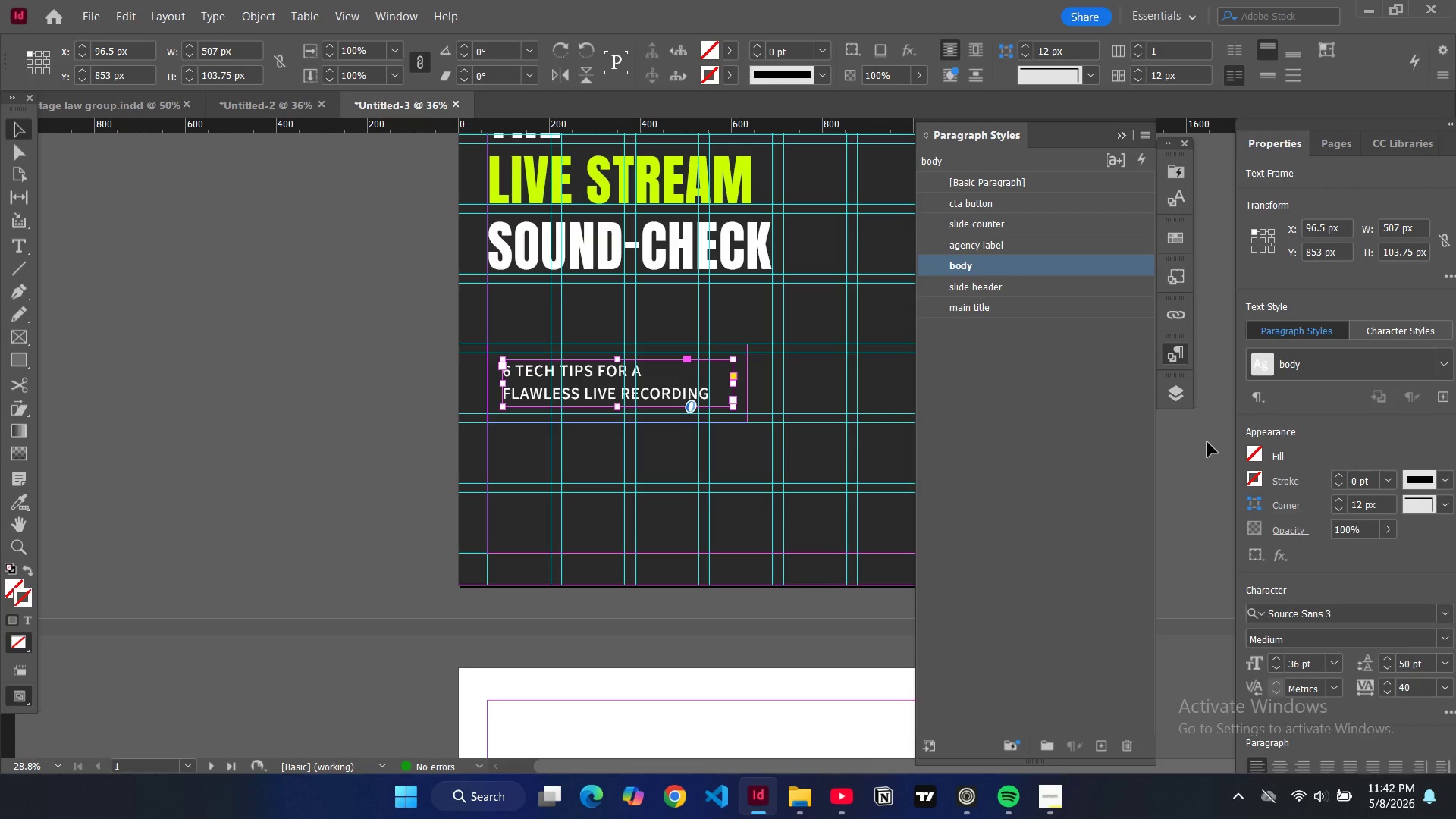 
wait(23.77)
 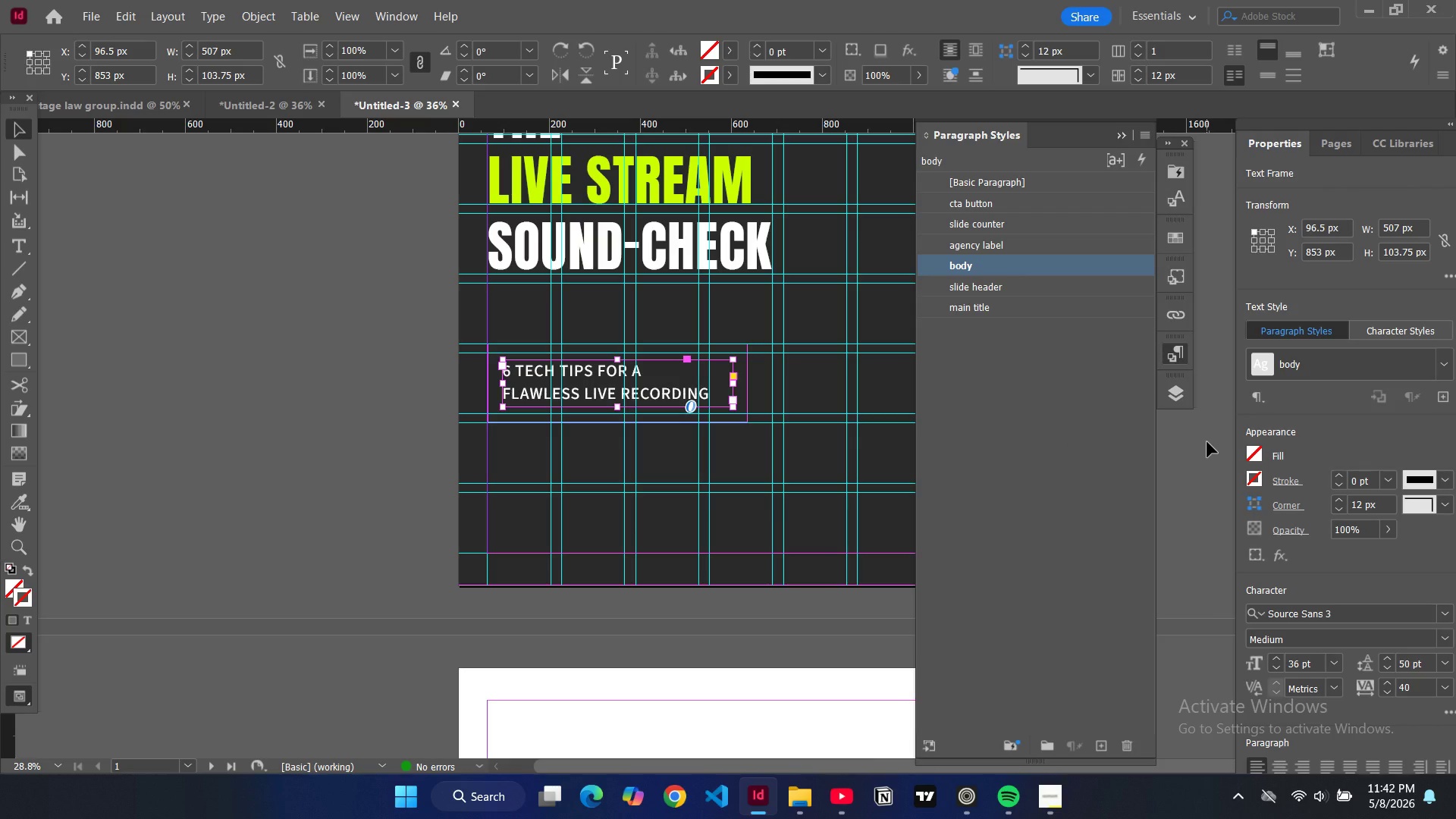 
left_click([745, 388])
 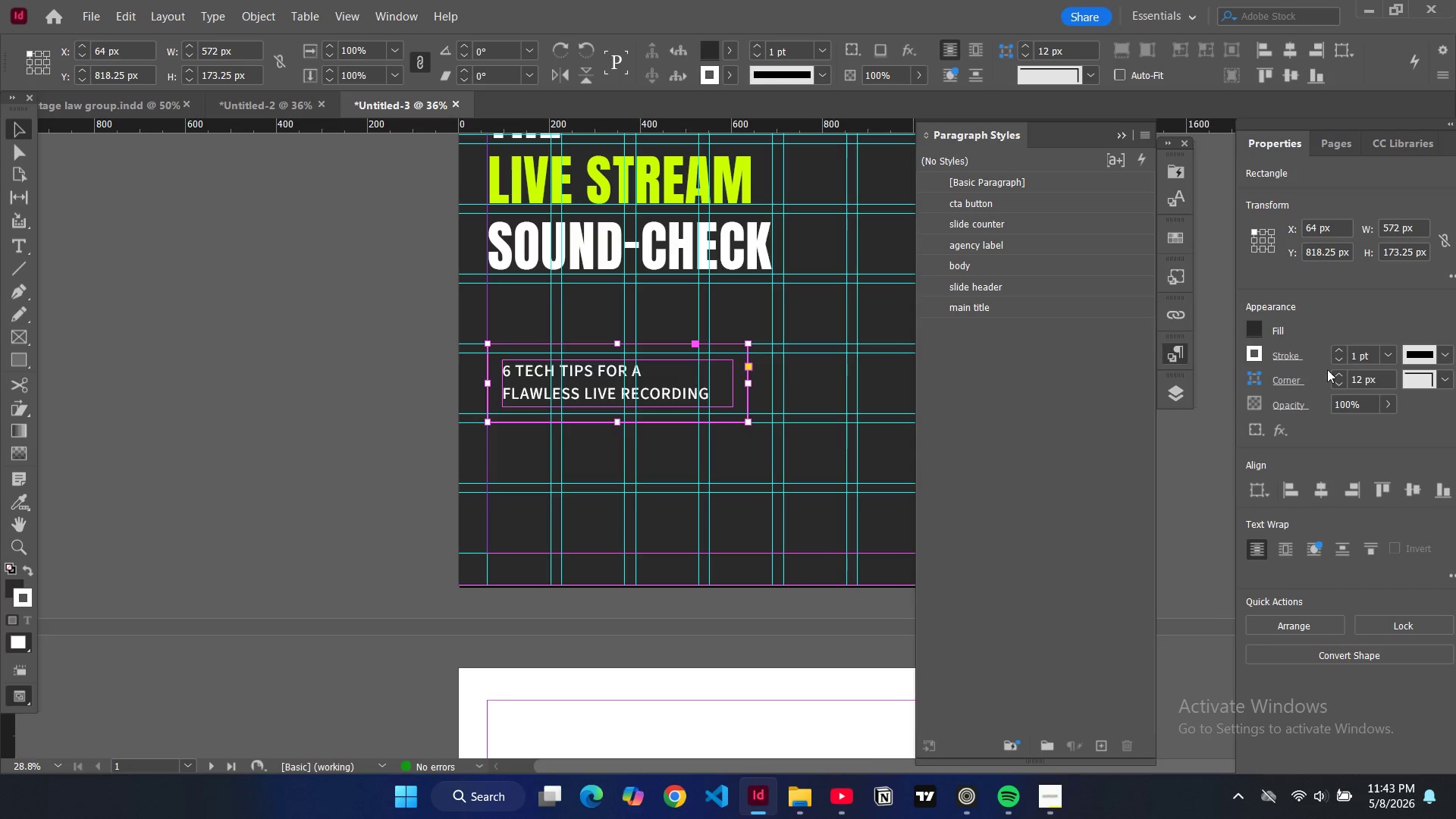 
left_click([1444, 386])
 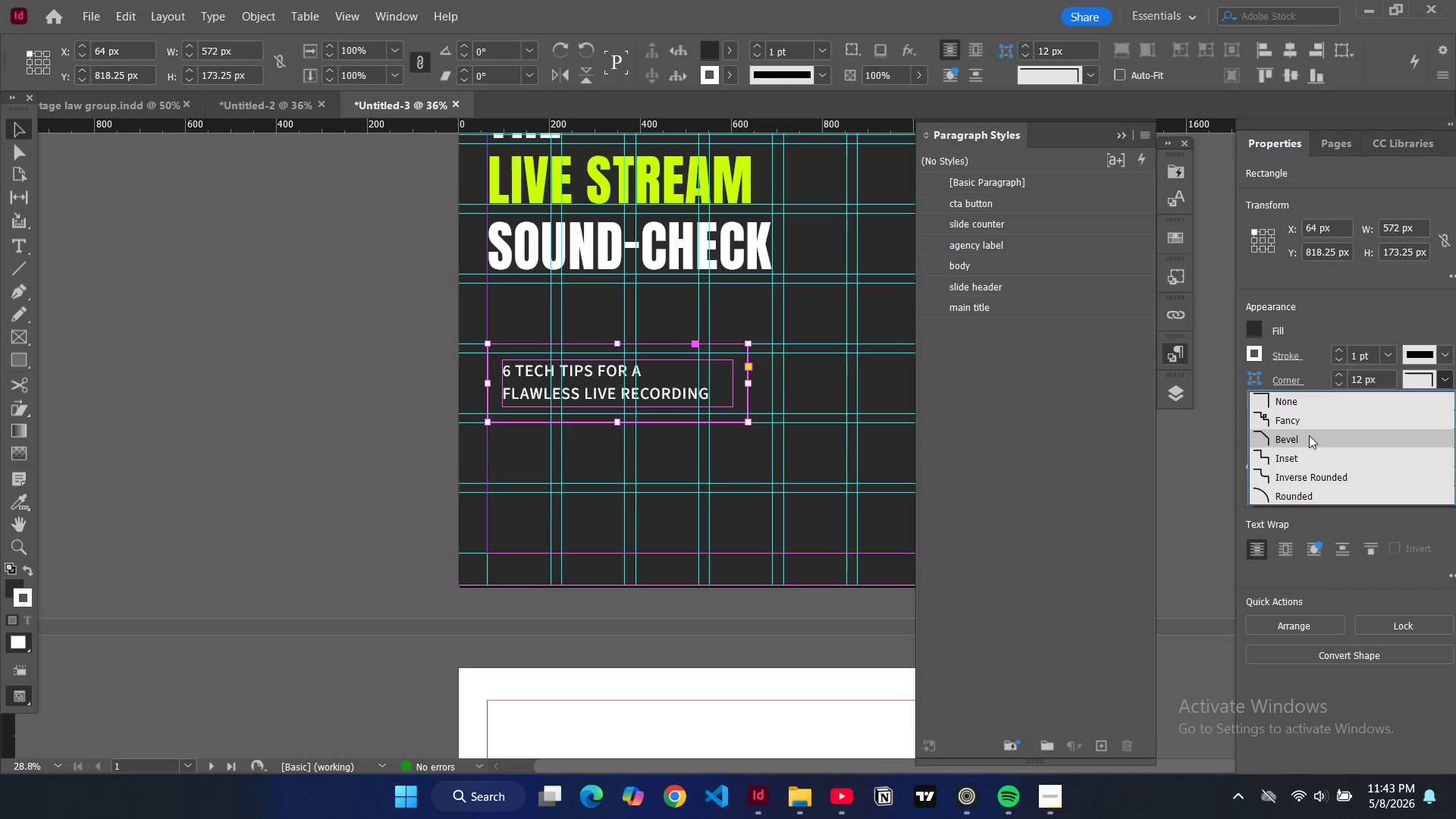 
left_click([1309, 435])
 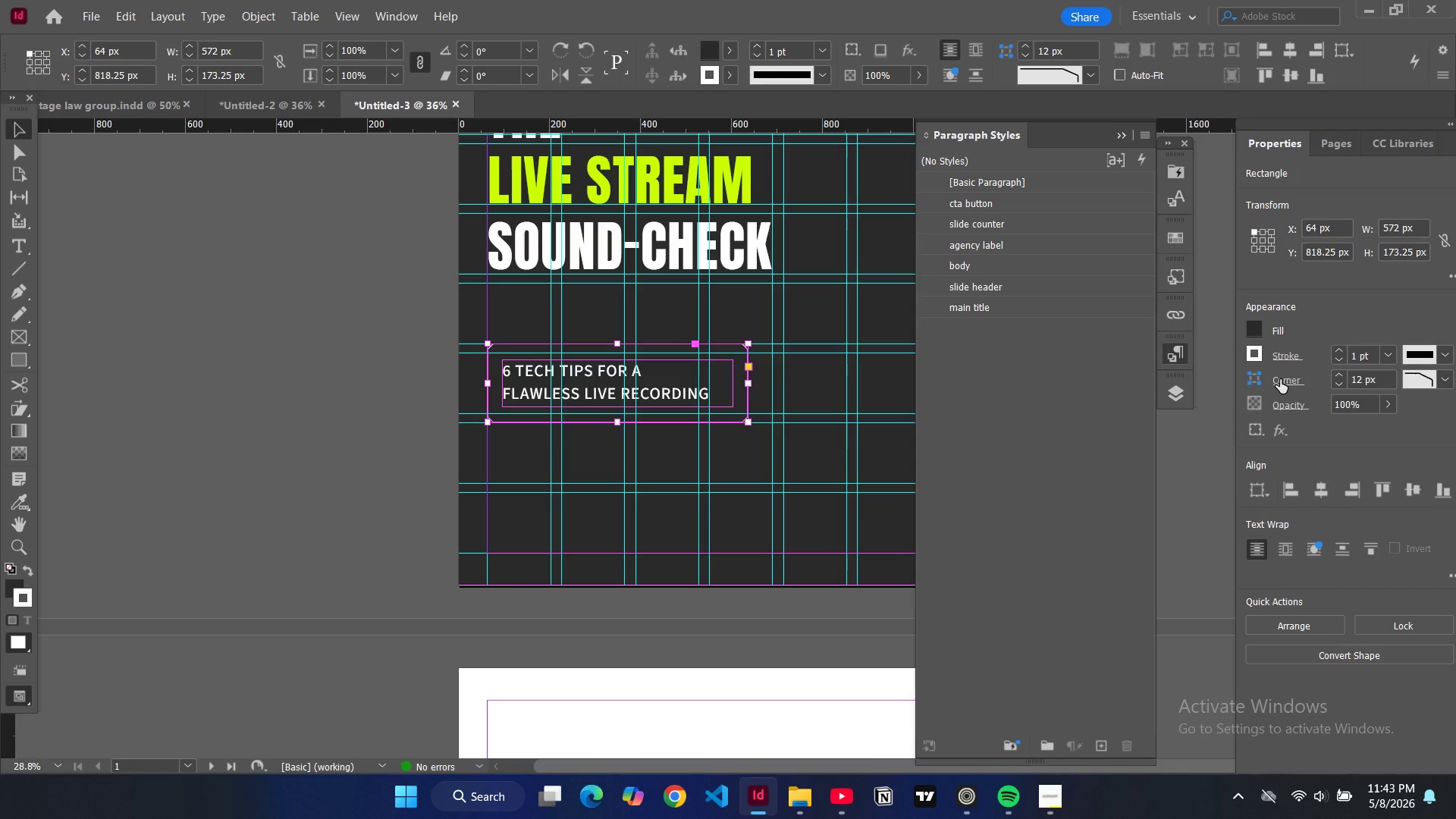 
left_click([1280, 379])
 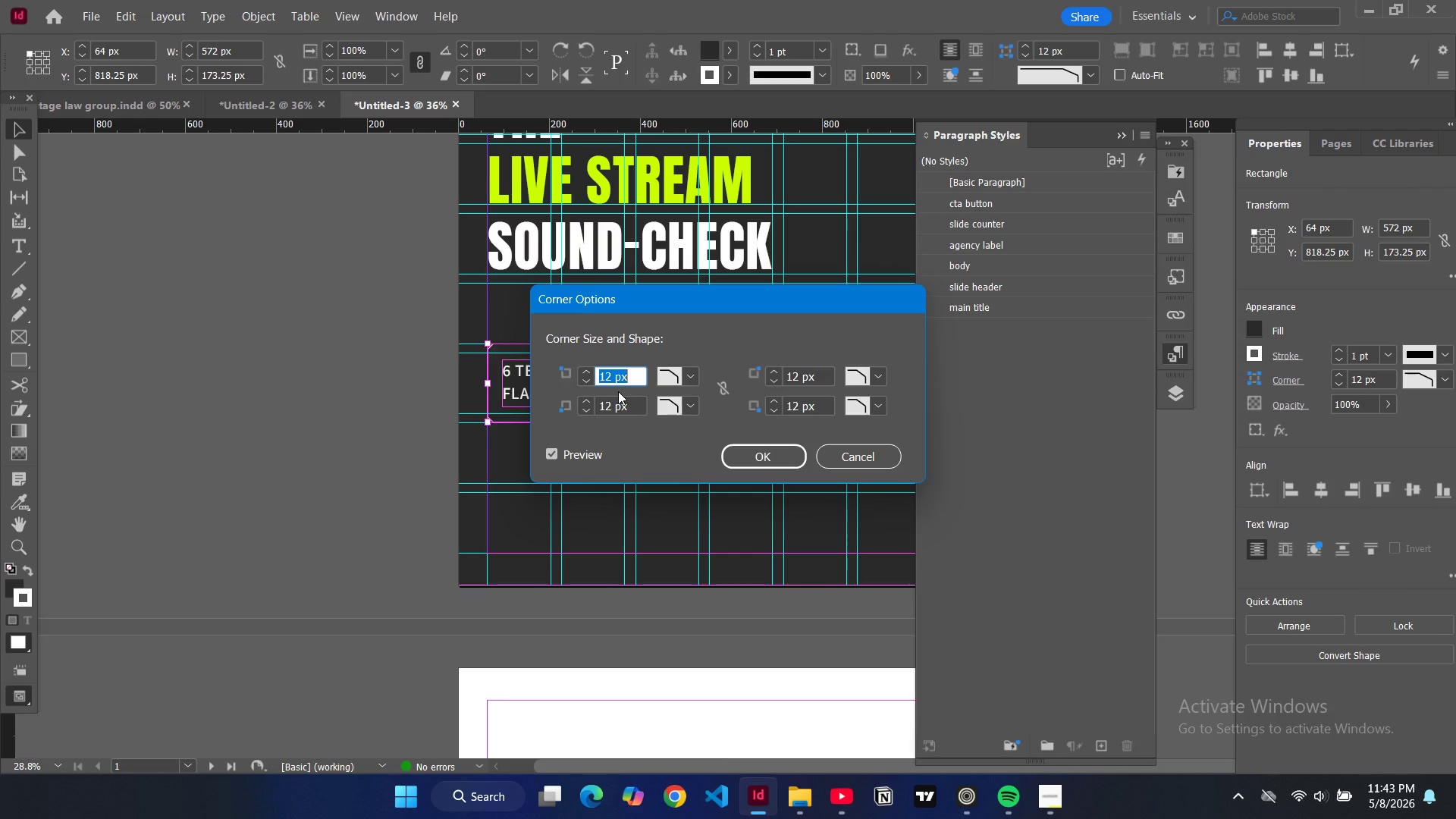 
double_click([601, 372])
 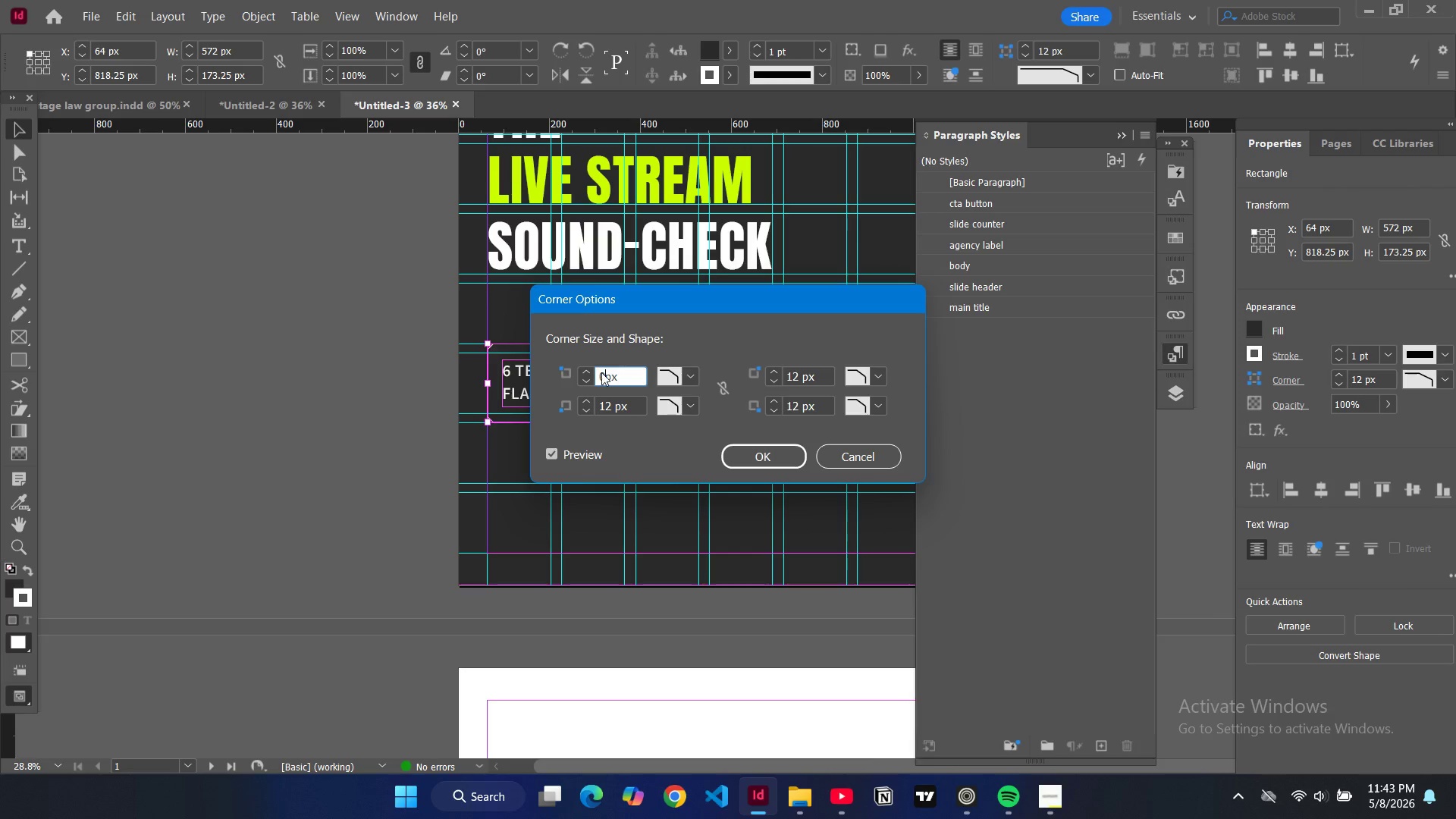 
key(0)
 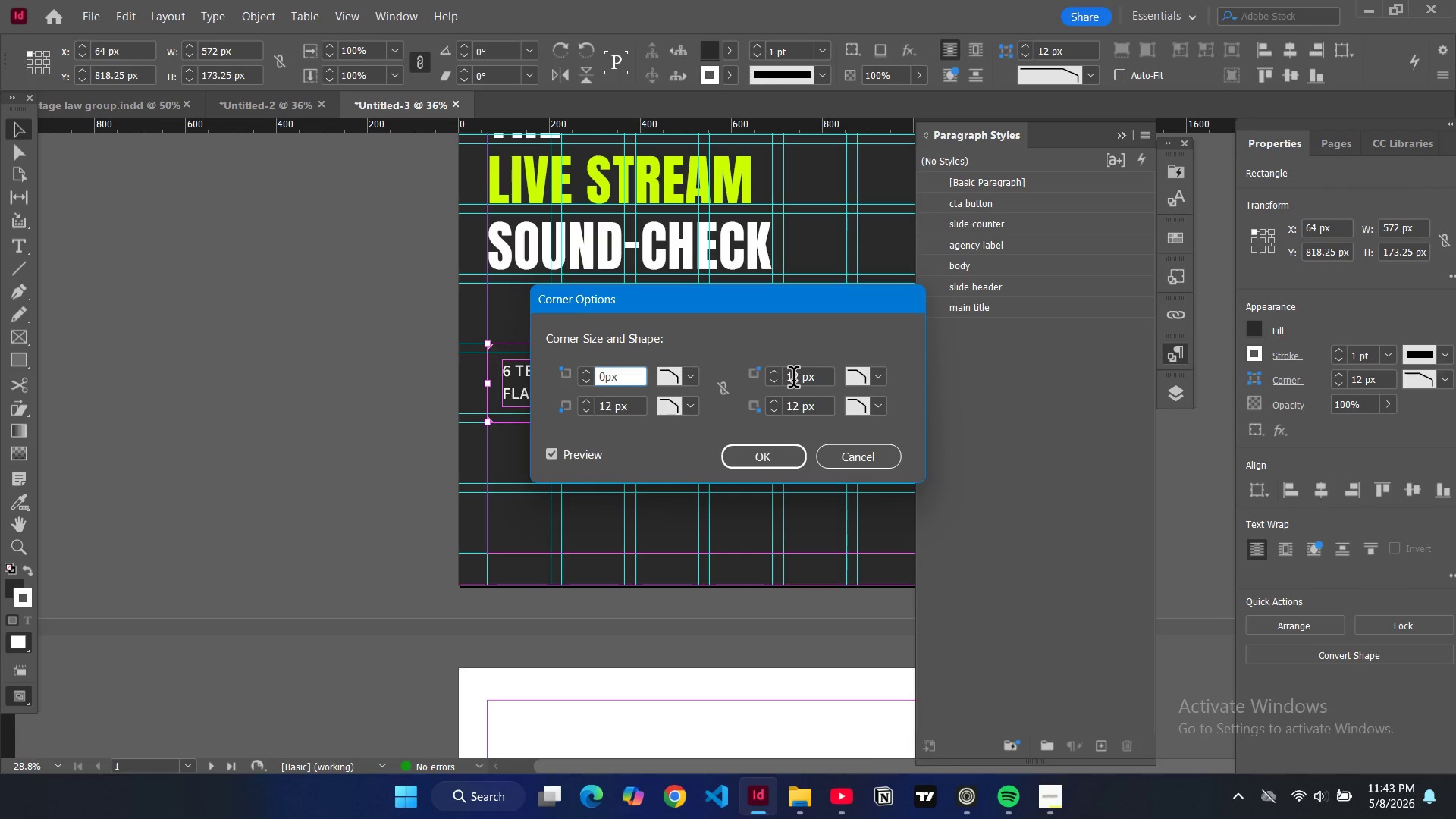 
double_click([793, 380])
 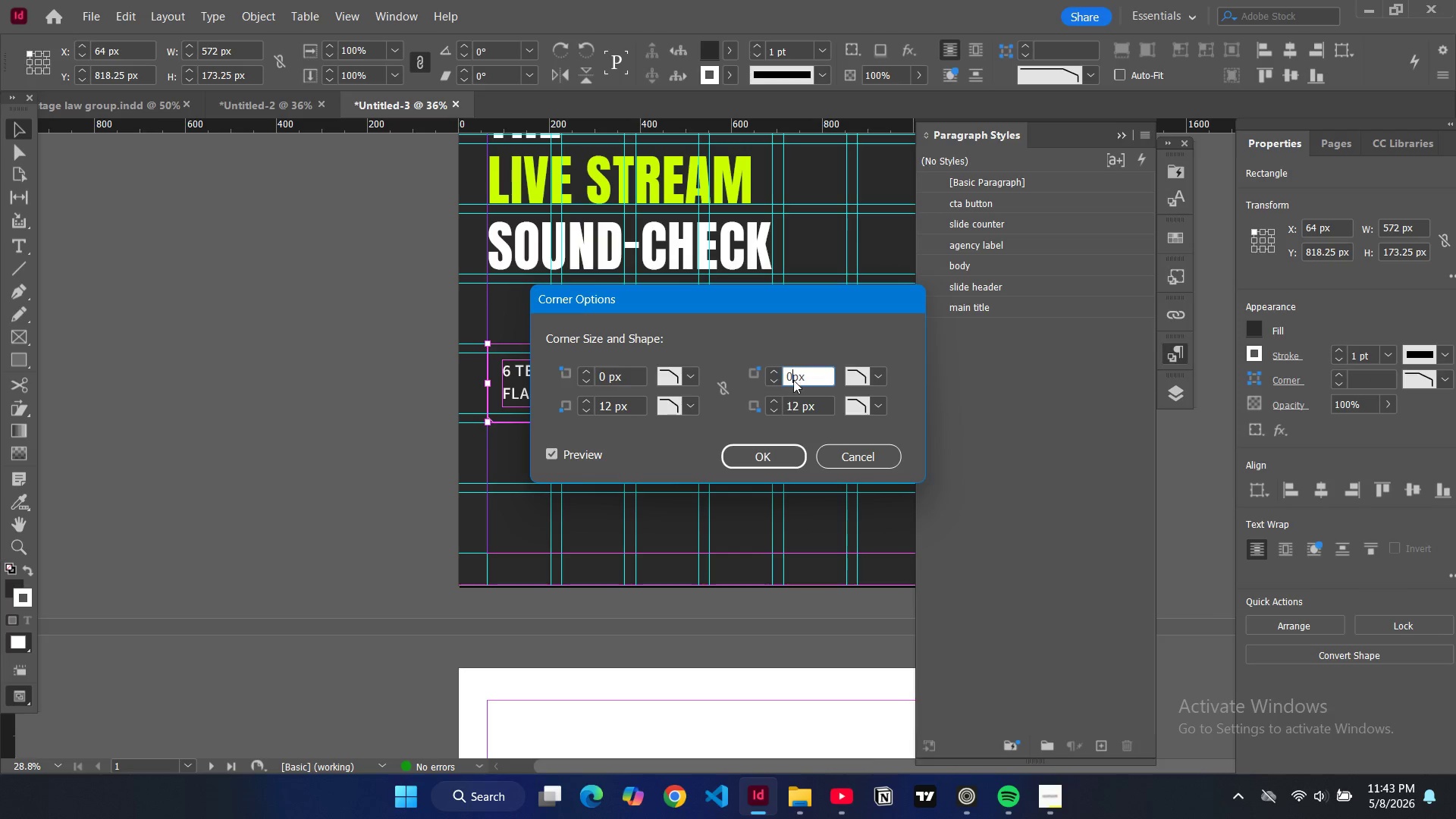 
key(0)
 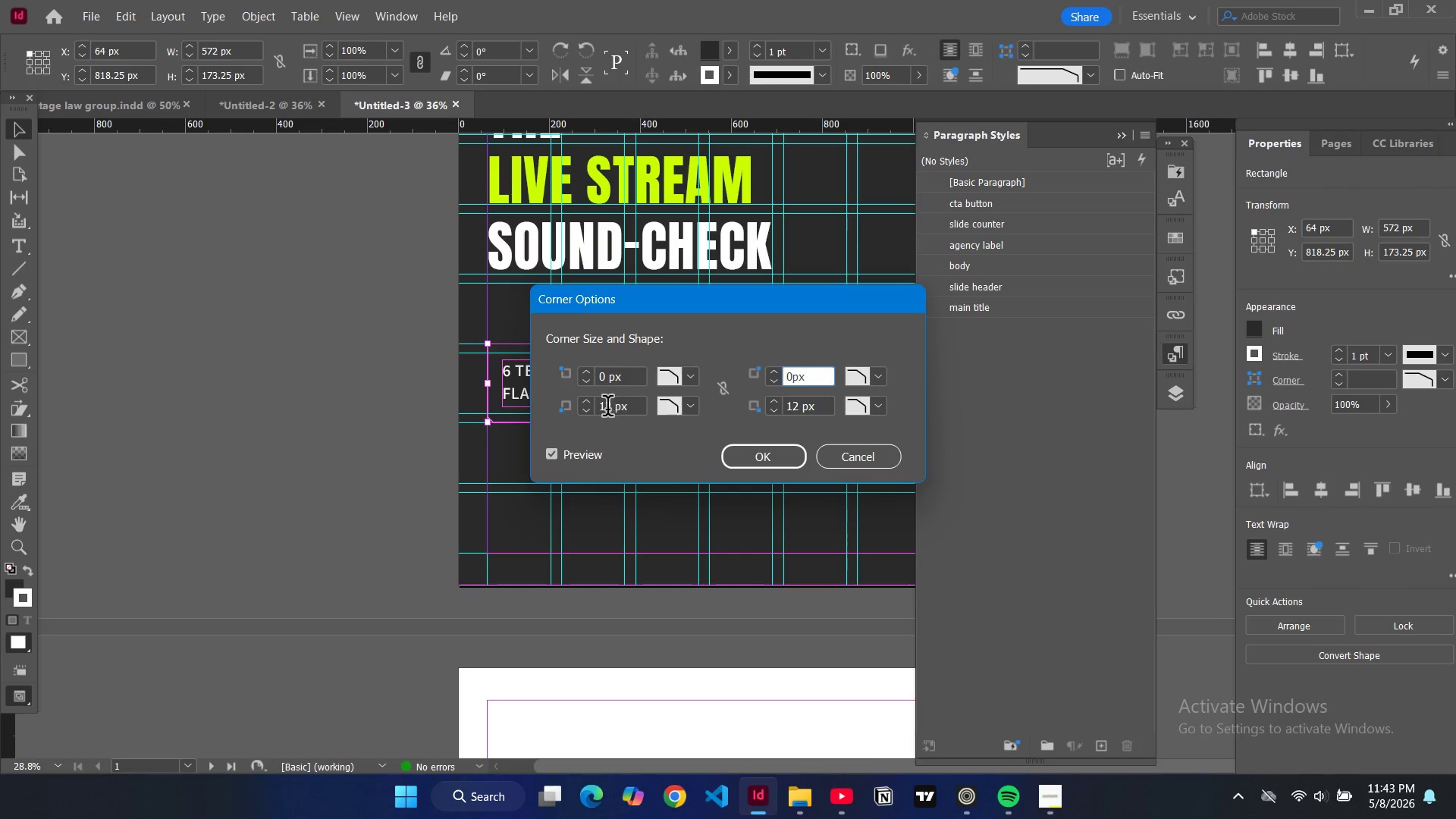 
double_click([607, 409])
 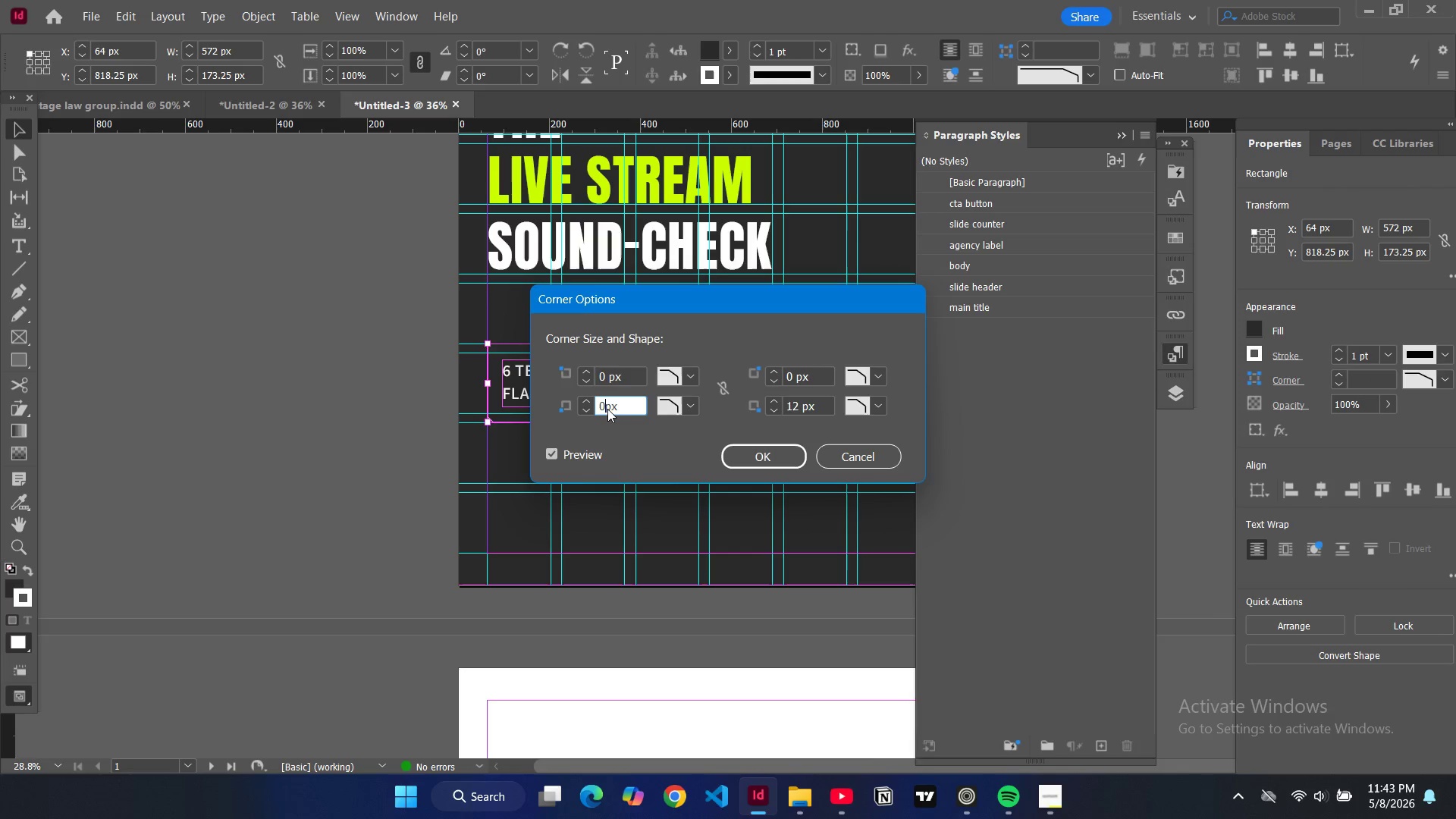 
key(0)
 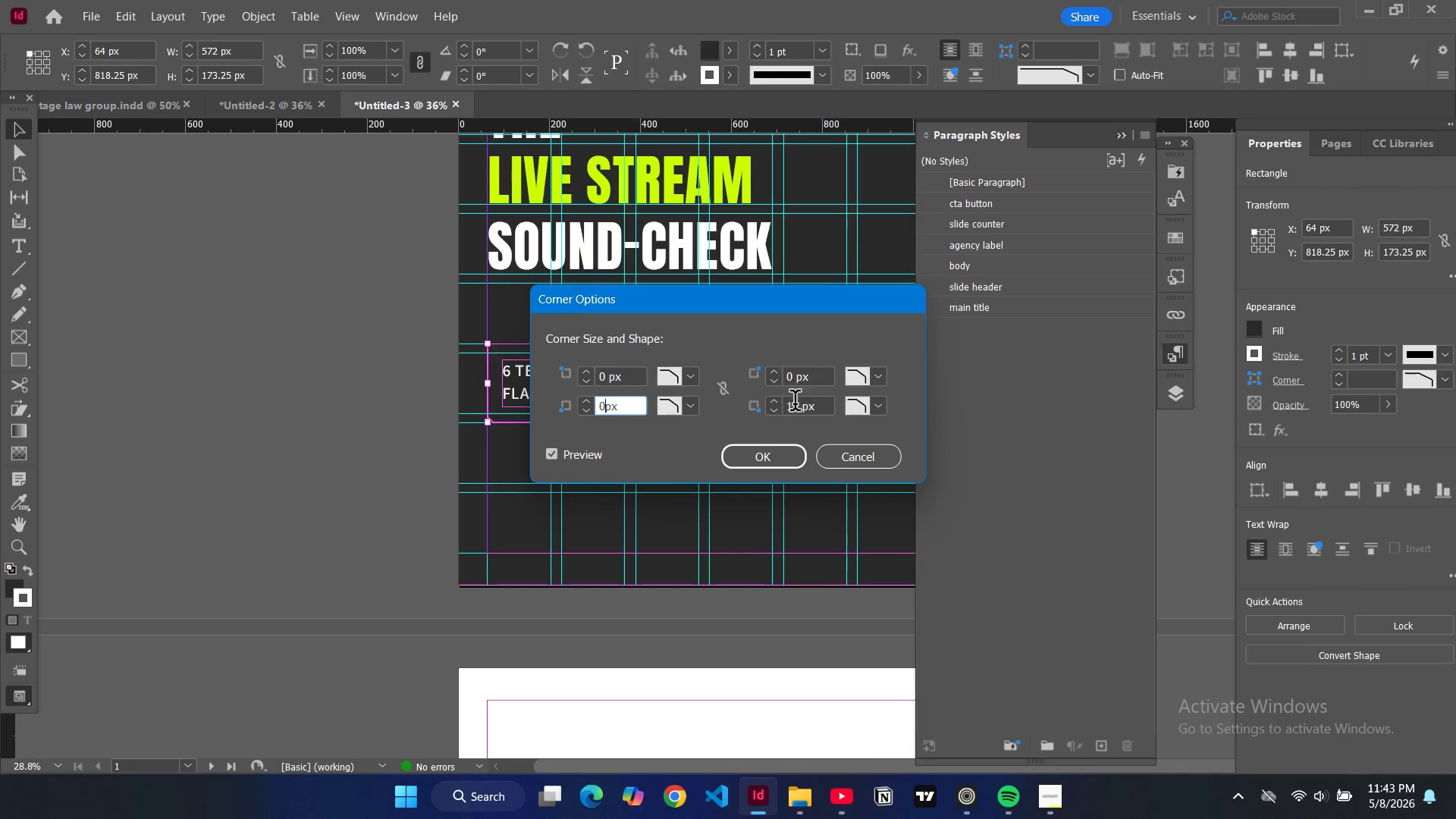 
double_click([794, 404])
 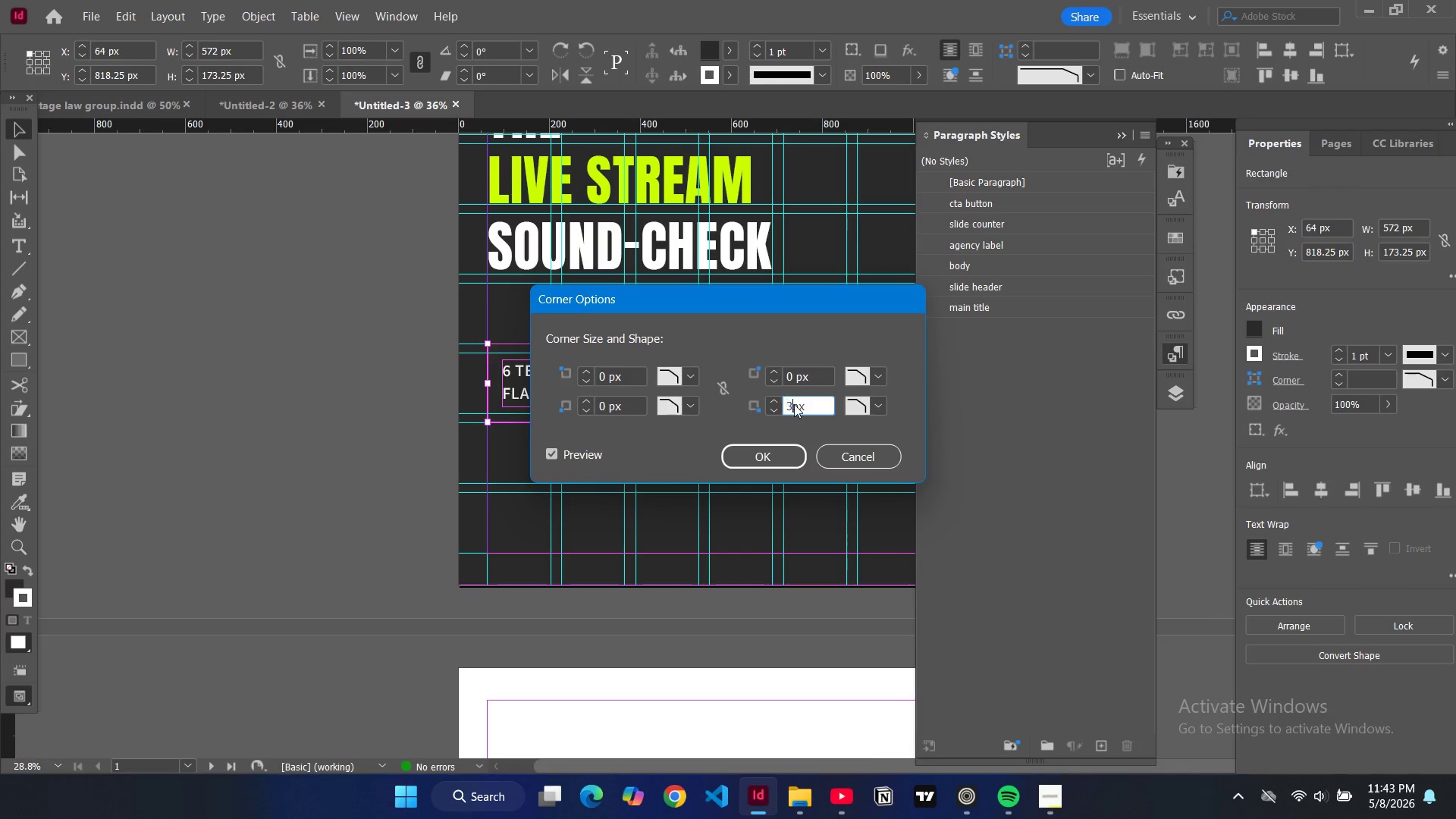 
type(30)
 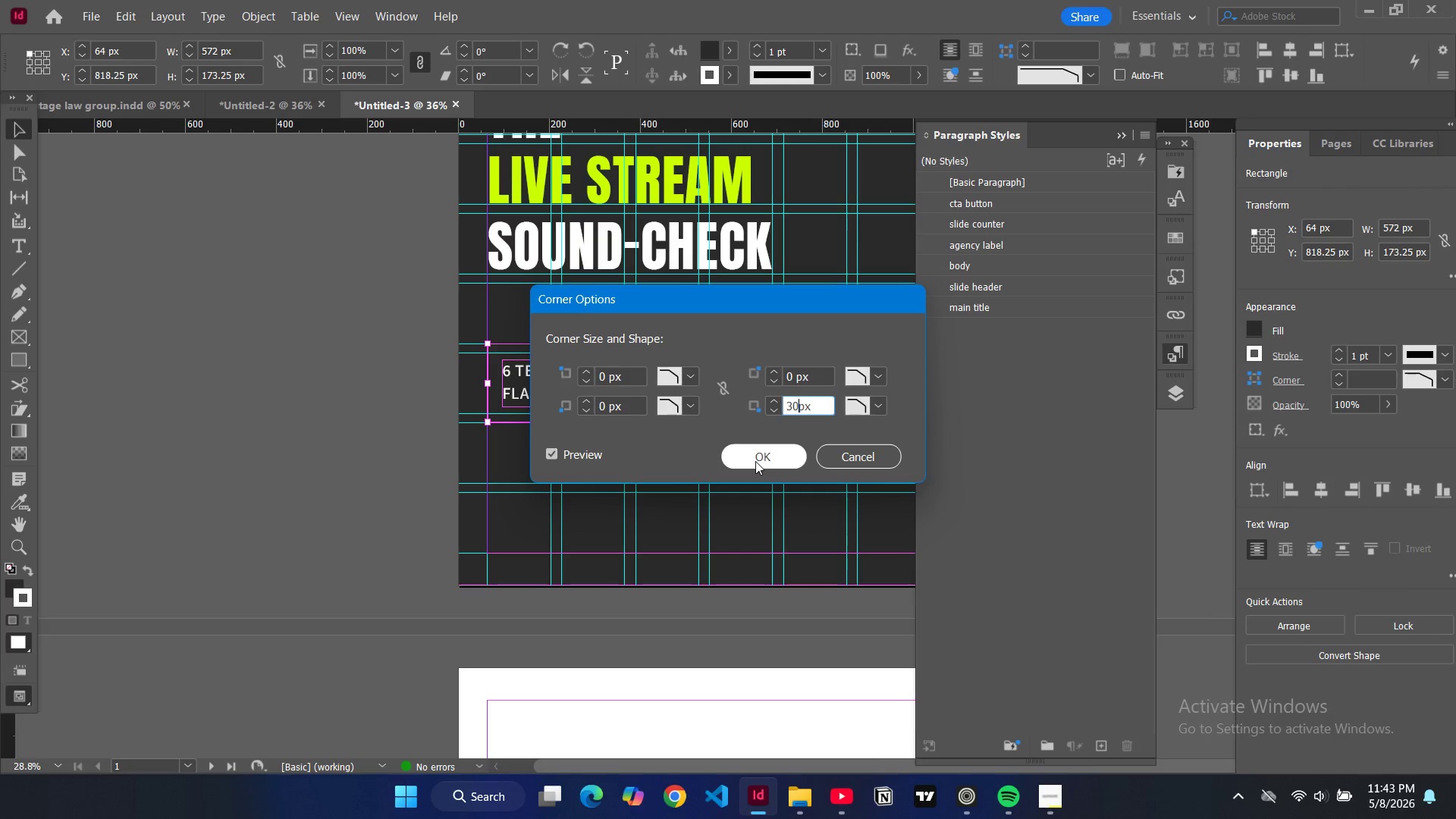 
left_click([755, 461])
 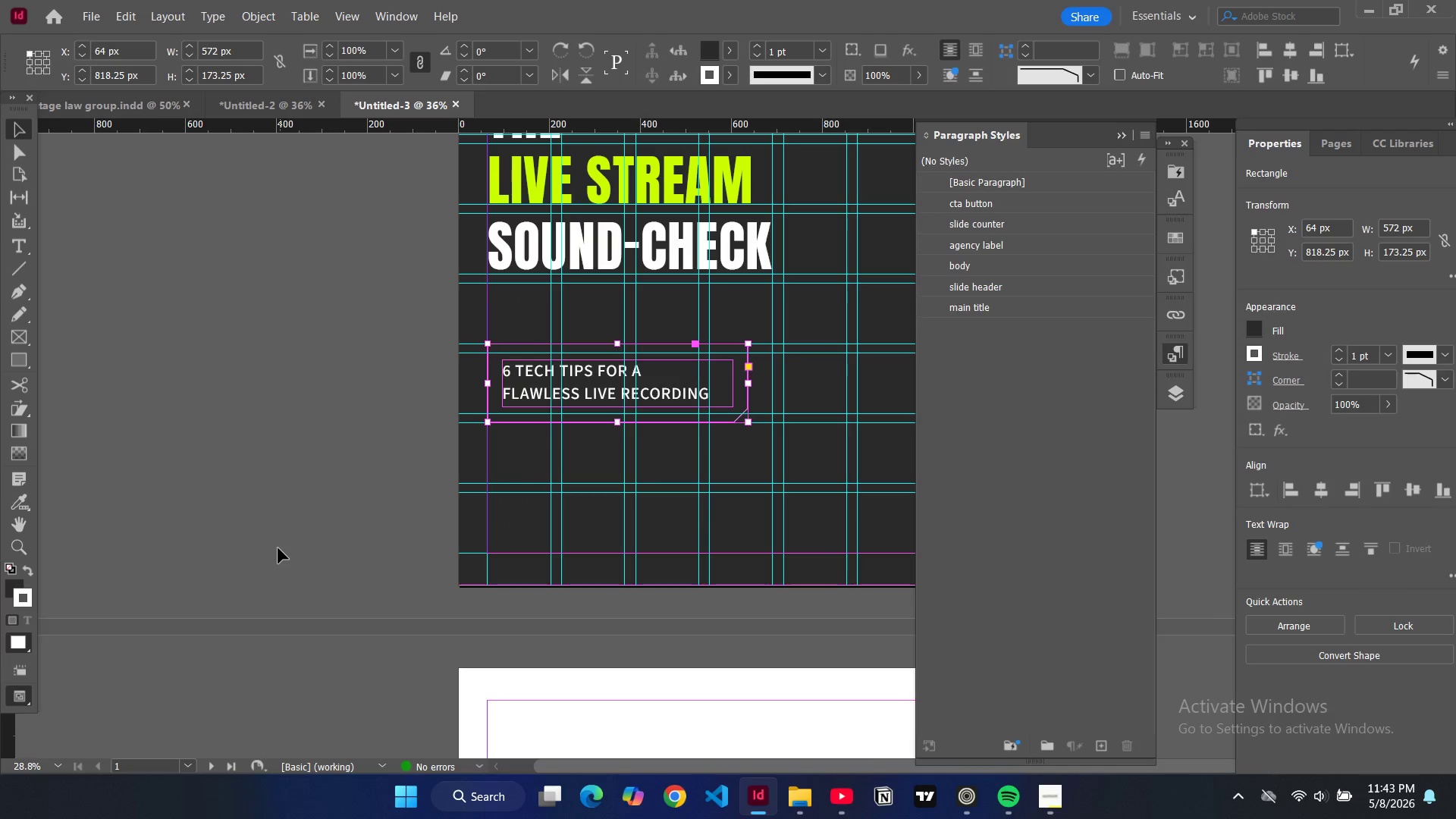 
left_click([278, 548])
 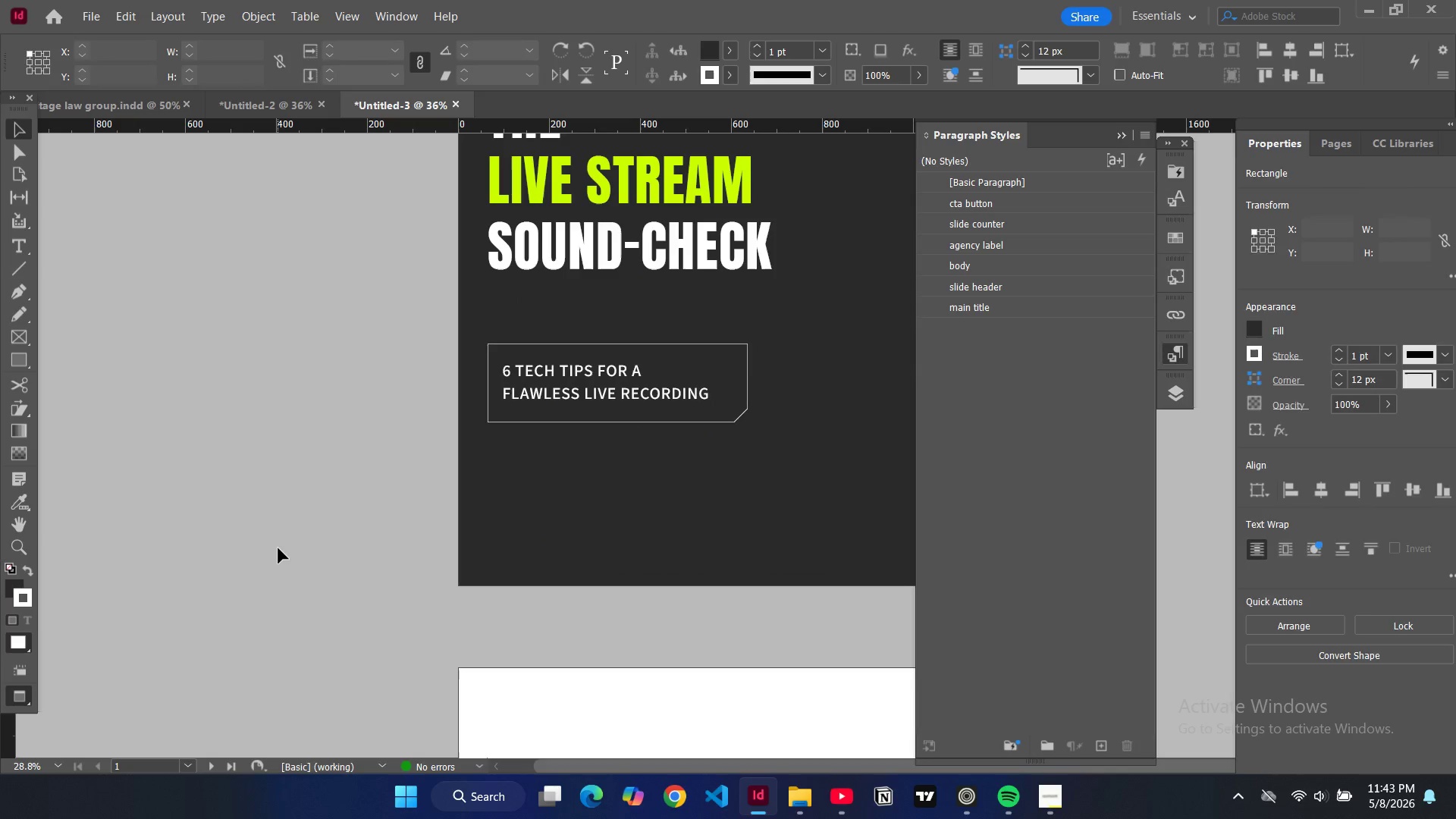 
key(W)
 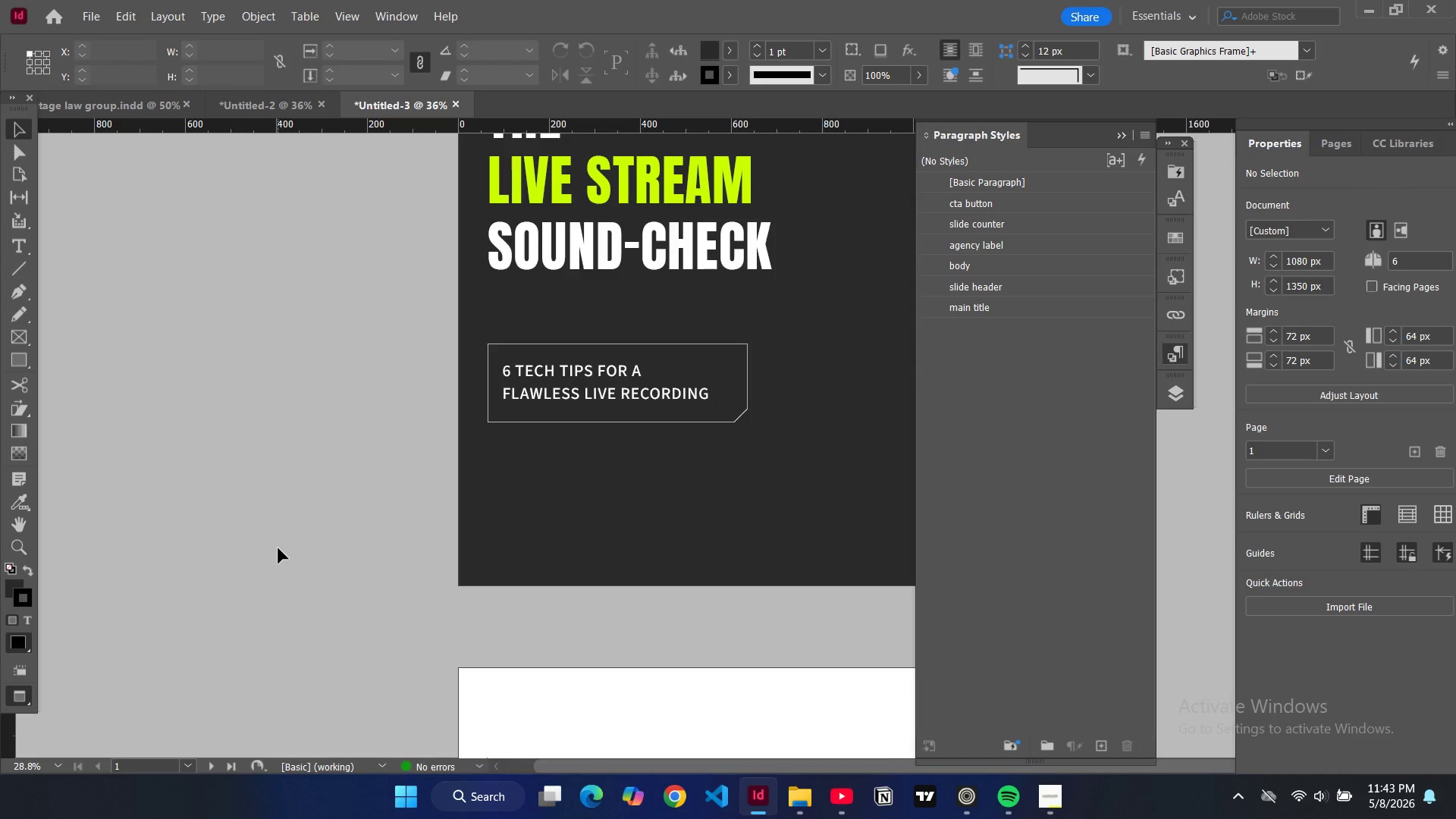 
hold_key(key=ControlLeft, duration=0.36)
 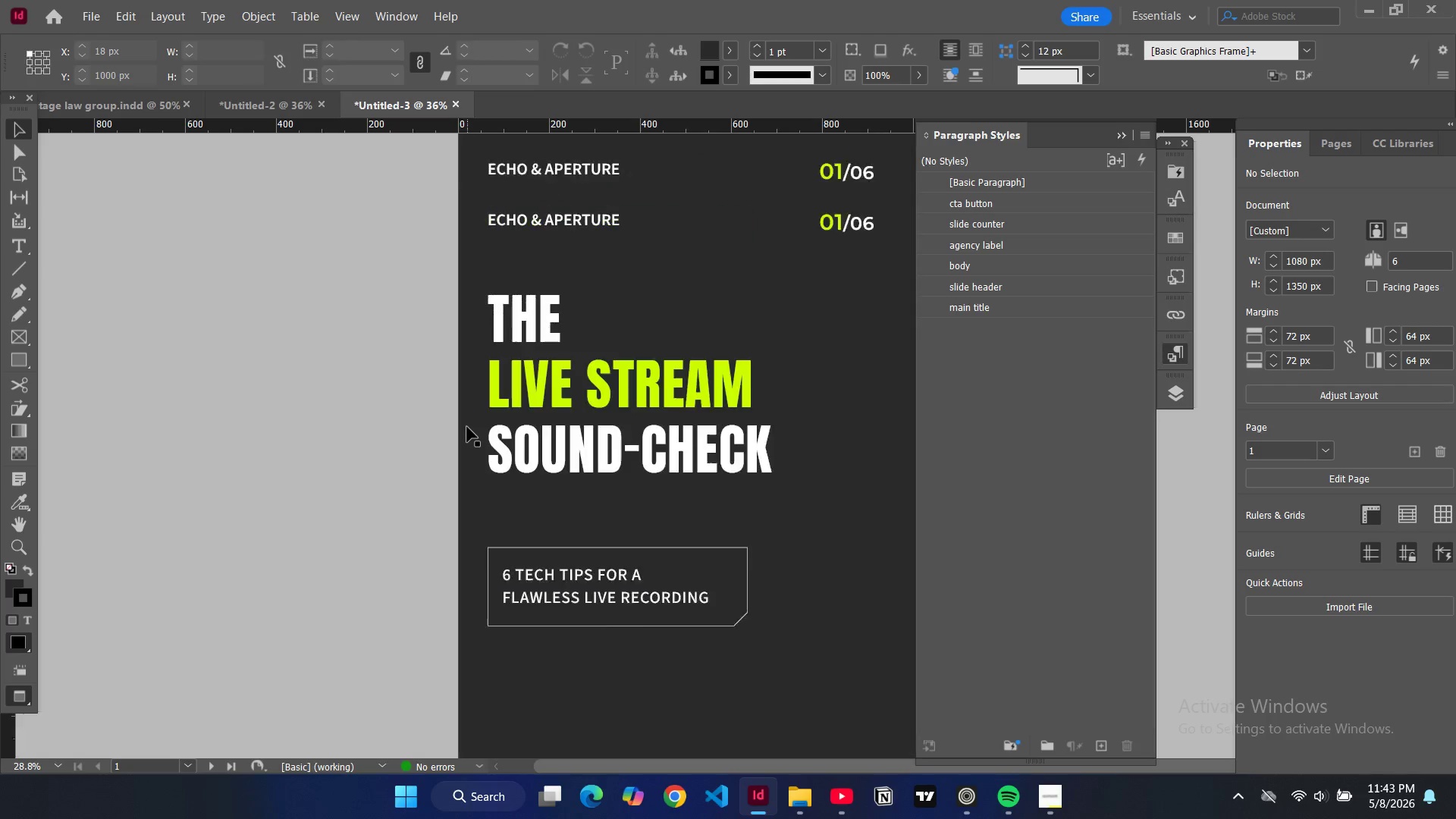 
scroll: coordinate [467, 427], scroll_direction: up, amount: 5.0
 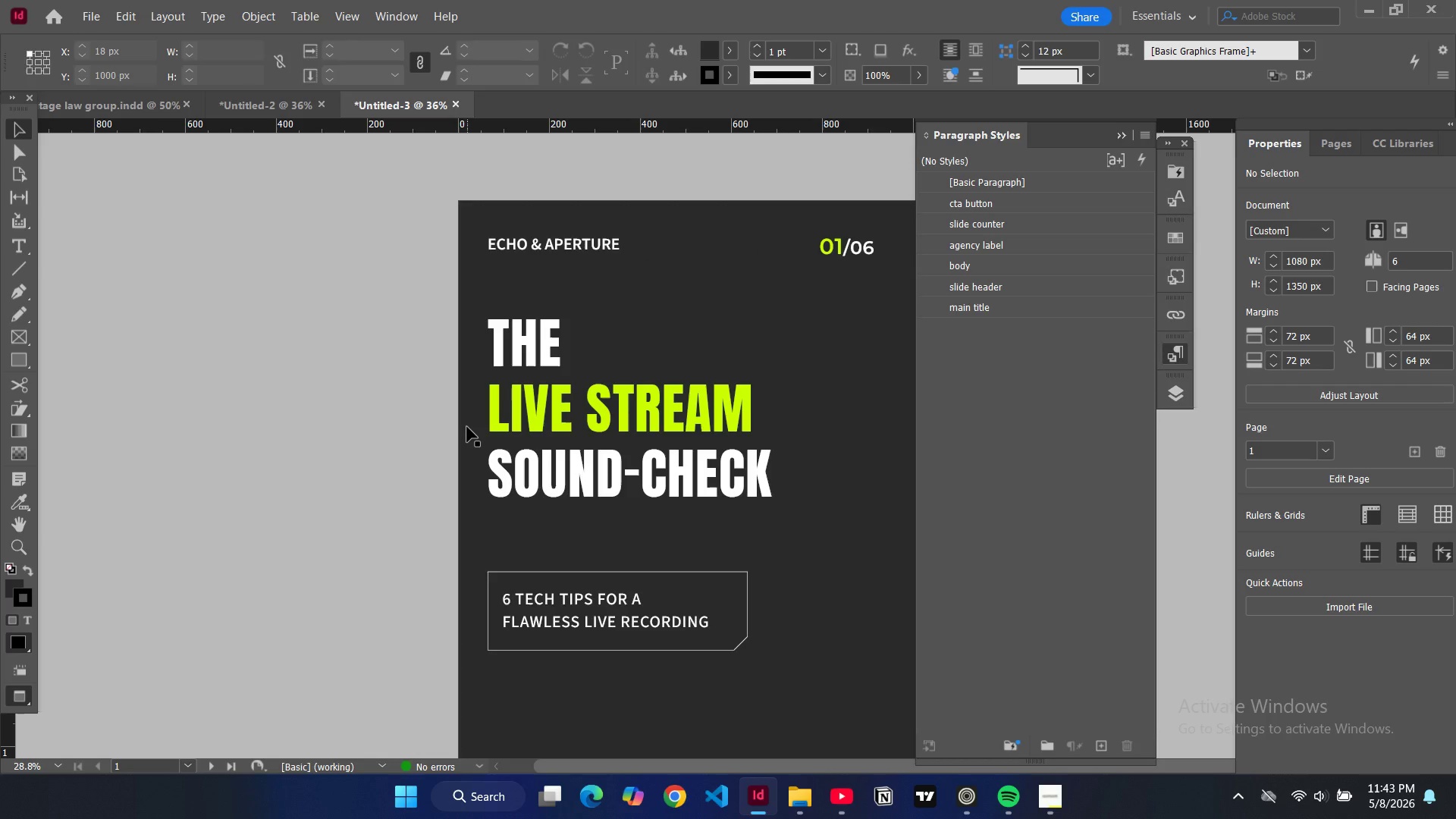 
scroll: coordinate [467, 427], scroll_direction: down, amount: 1.0
 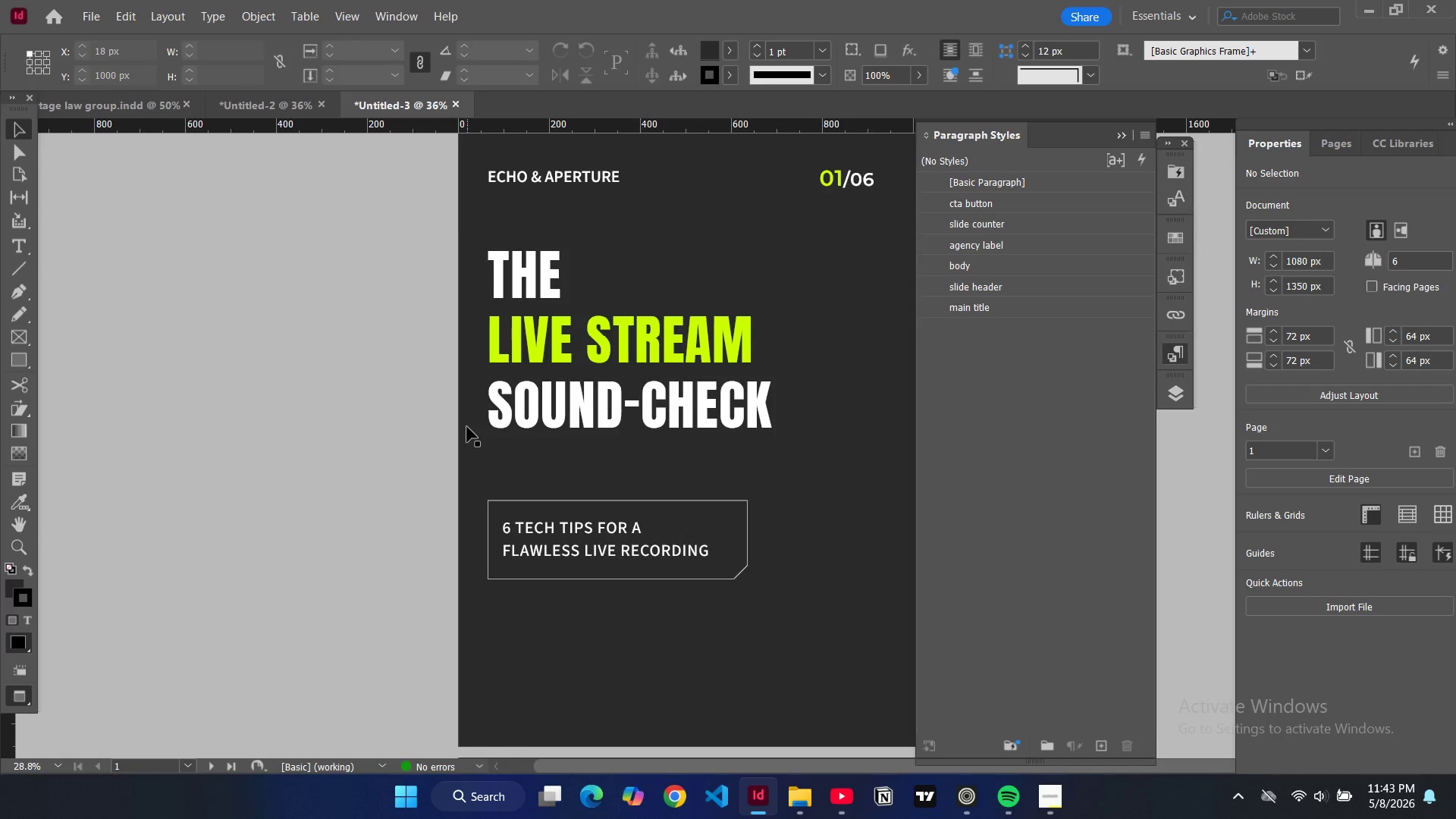 
scroll: coordinate [467, 427], scroll_direction: none, amount: 0.0
 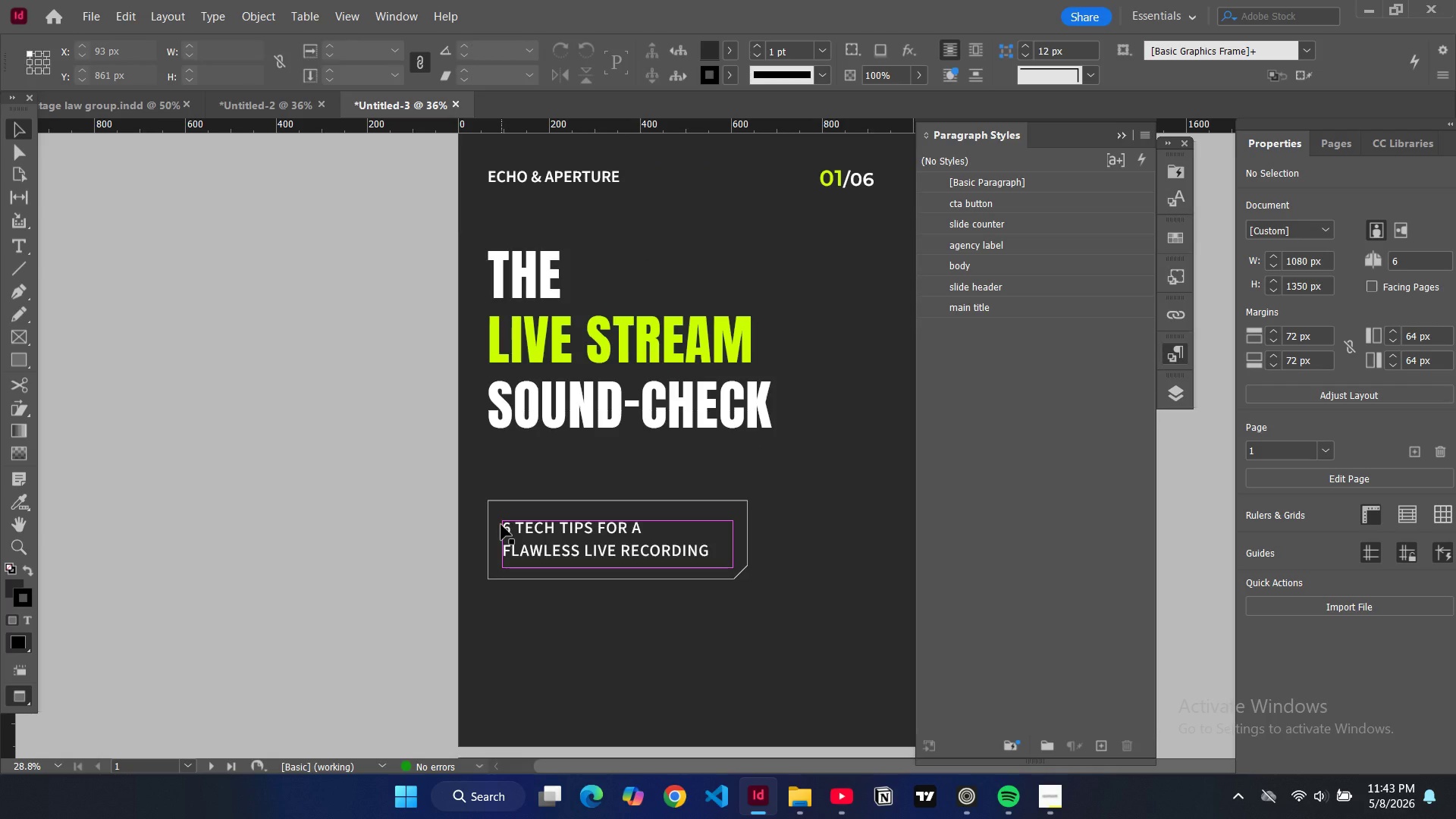 
key(W)
 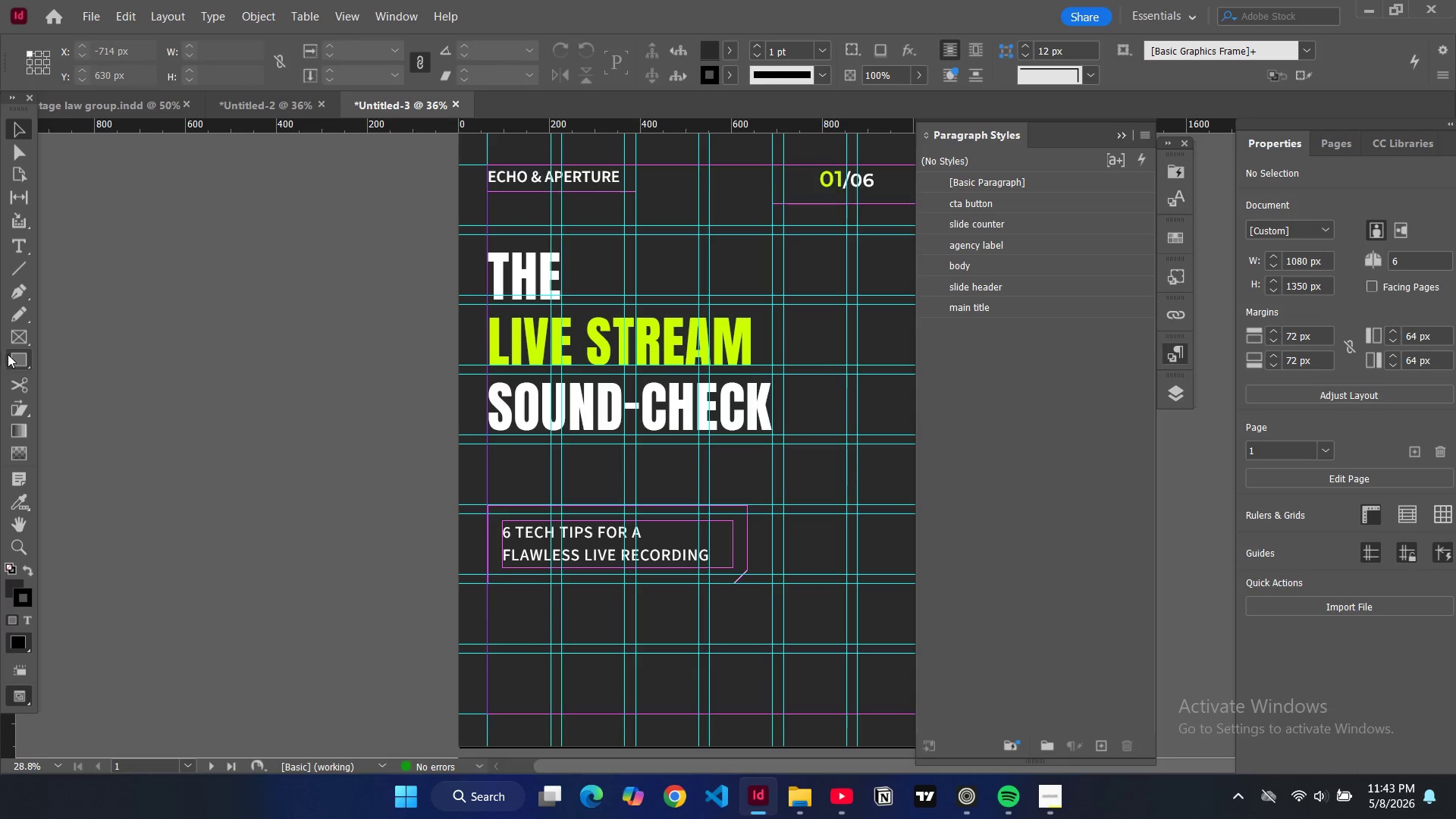 
left_click([8, 354])
 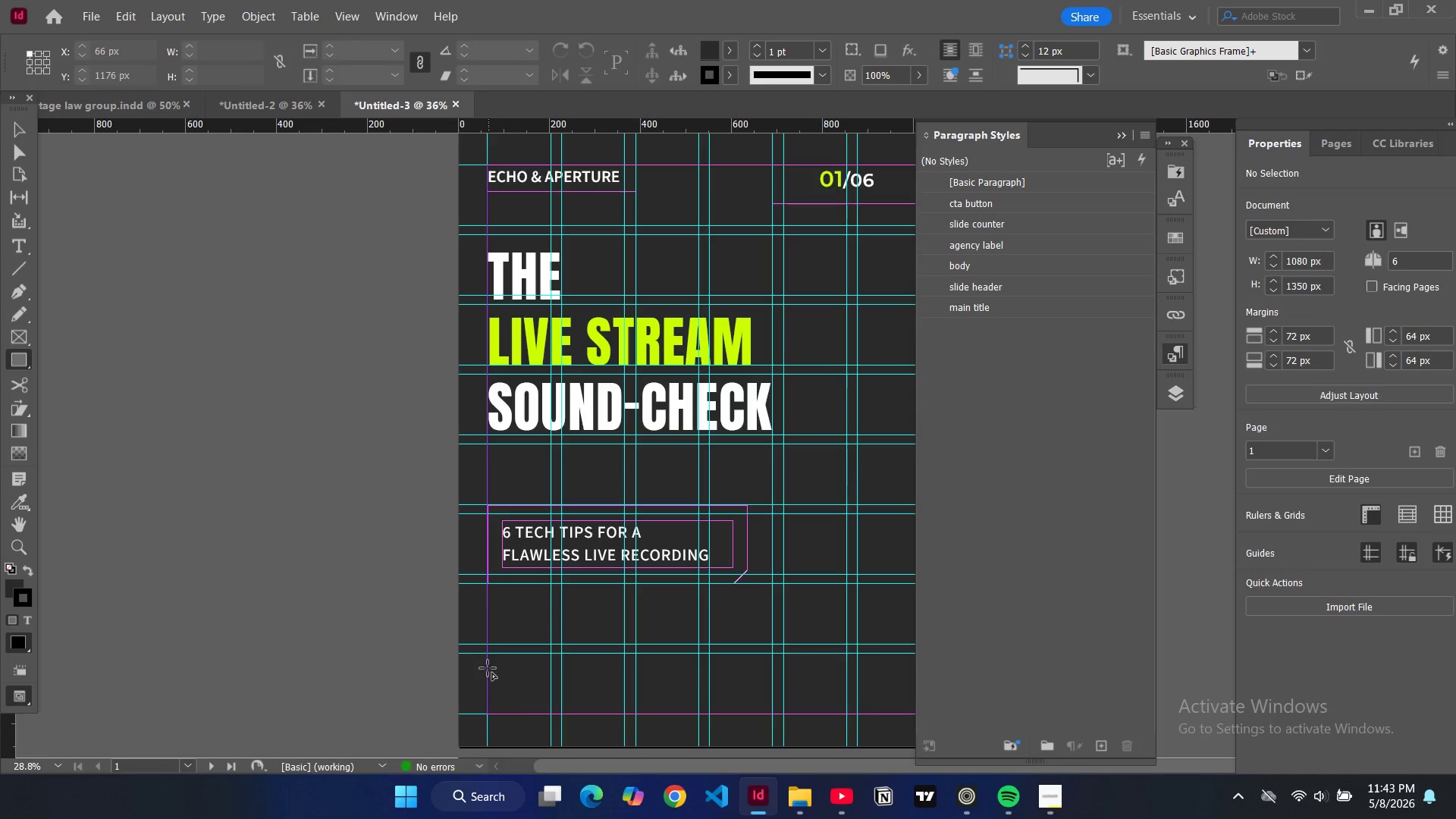 
left_click_drag(start_coordinate=[488, 670], to_coordinate=[551, 714])
 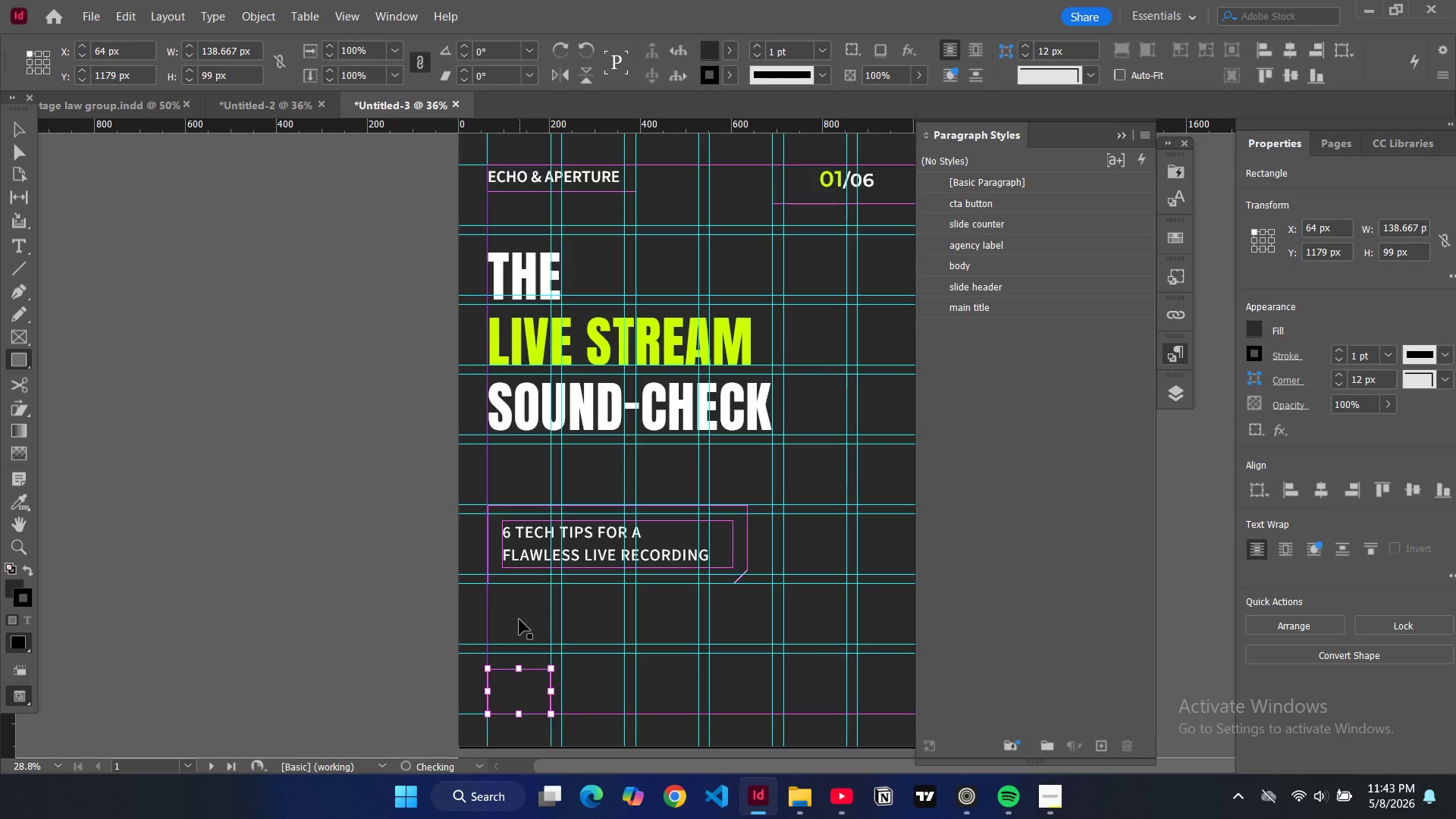 
key(Control+D)
 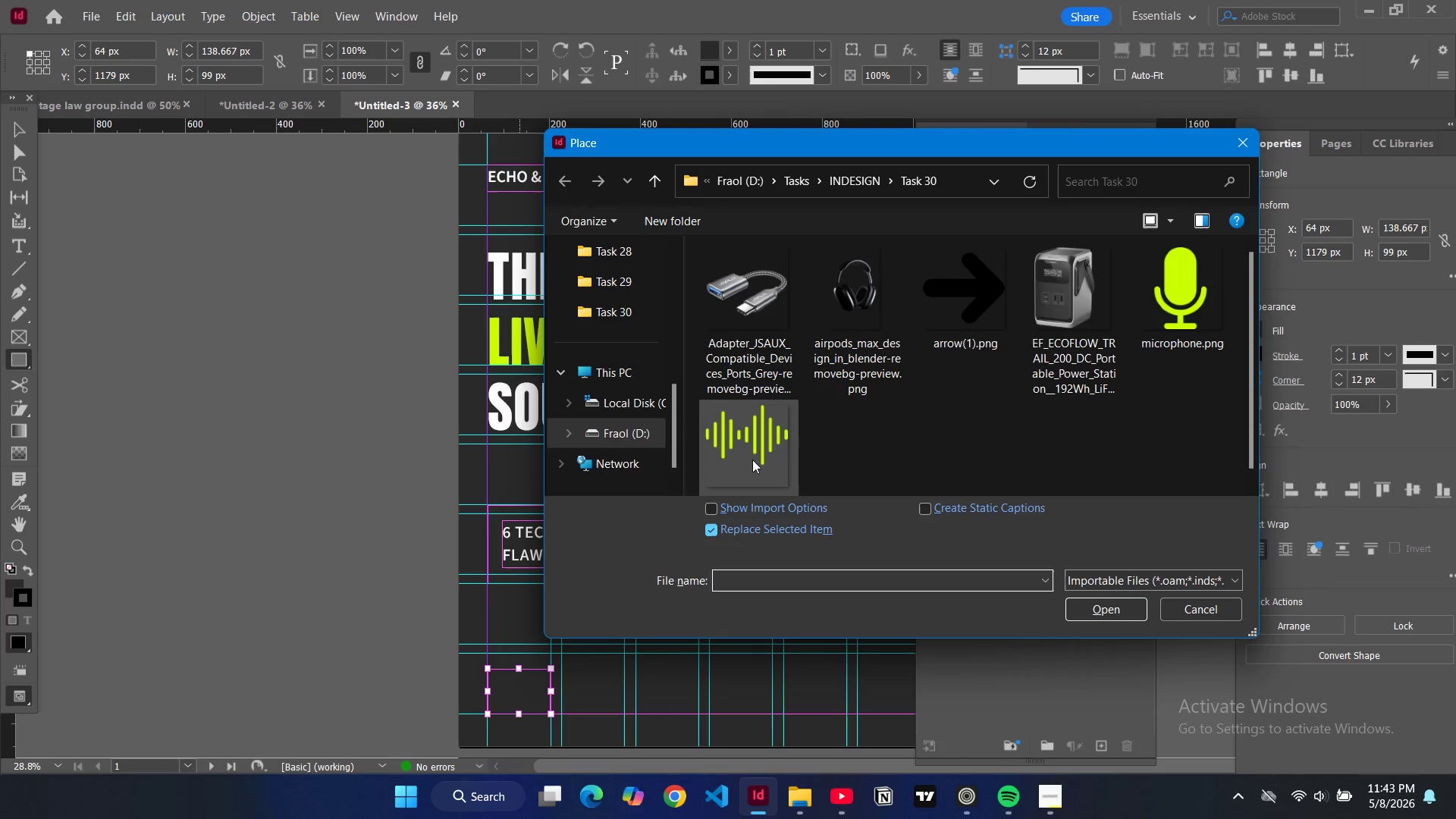 
left_click([748, 451])
 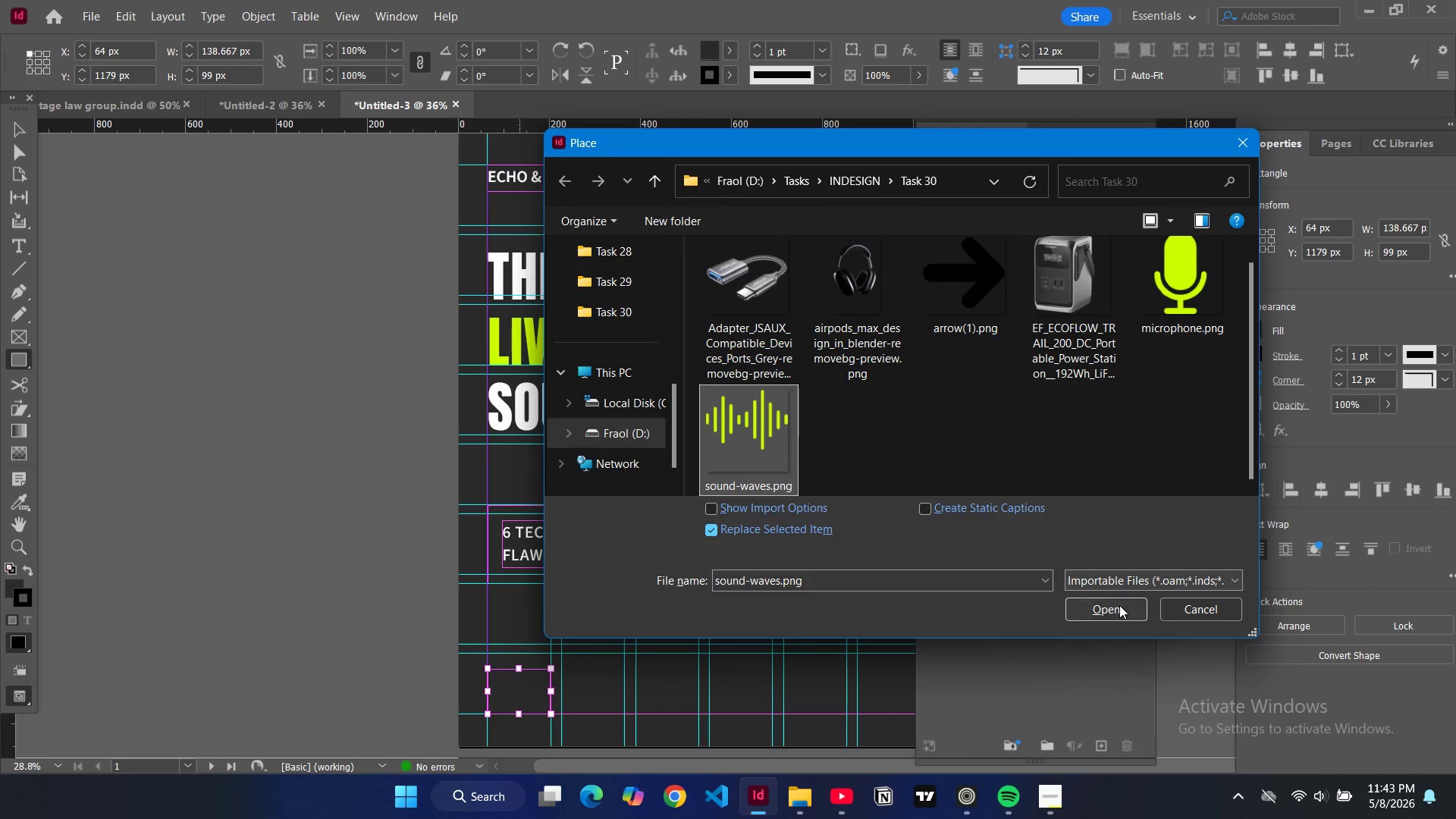 
left_click([1119, 605])
 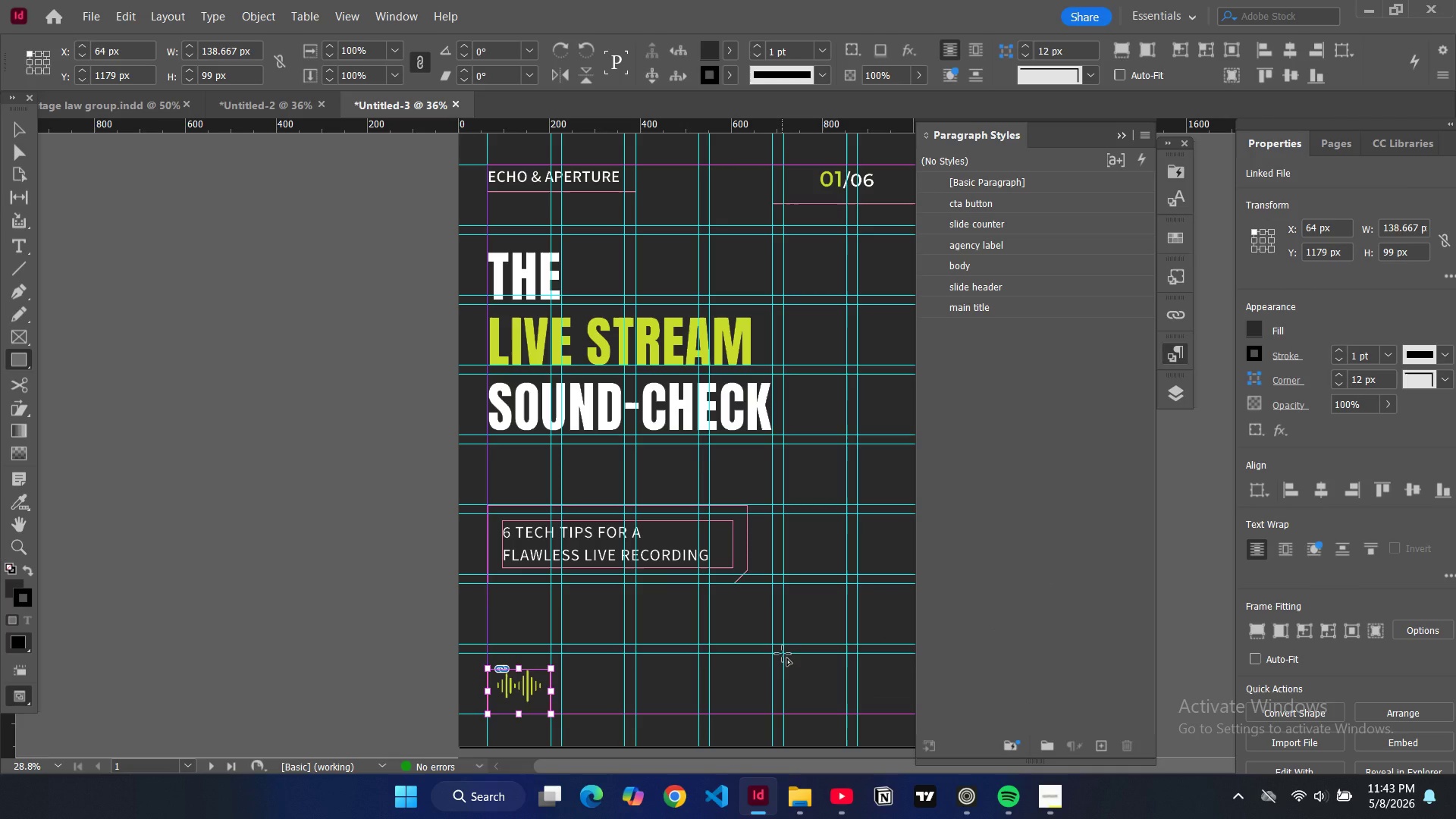 
key(Alt+Control+Shift+C)
 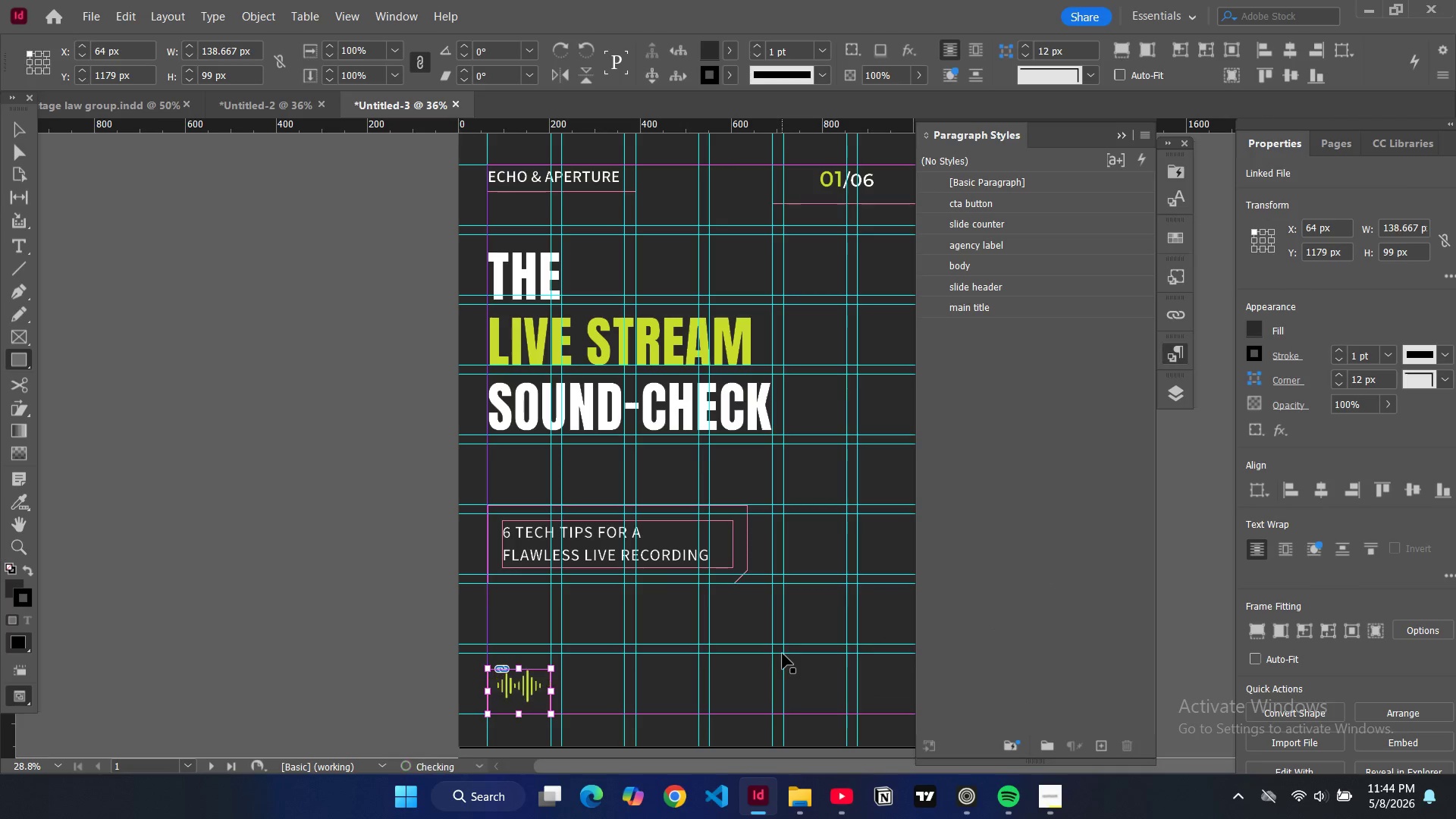 
key(Control+Z)
 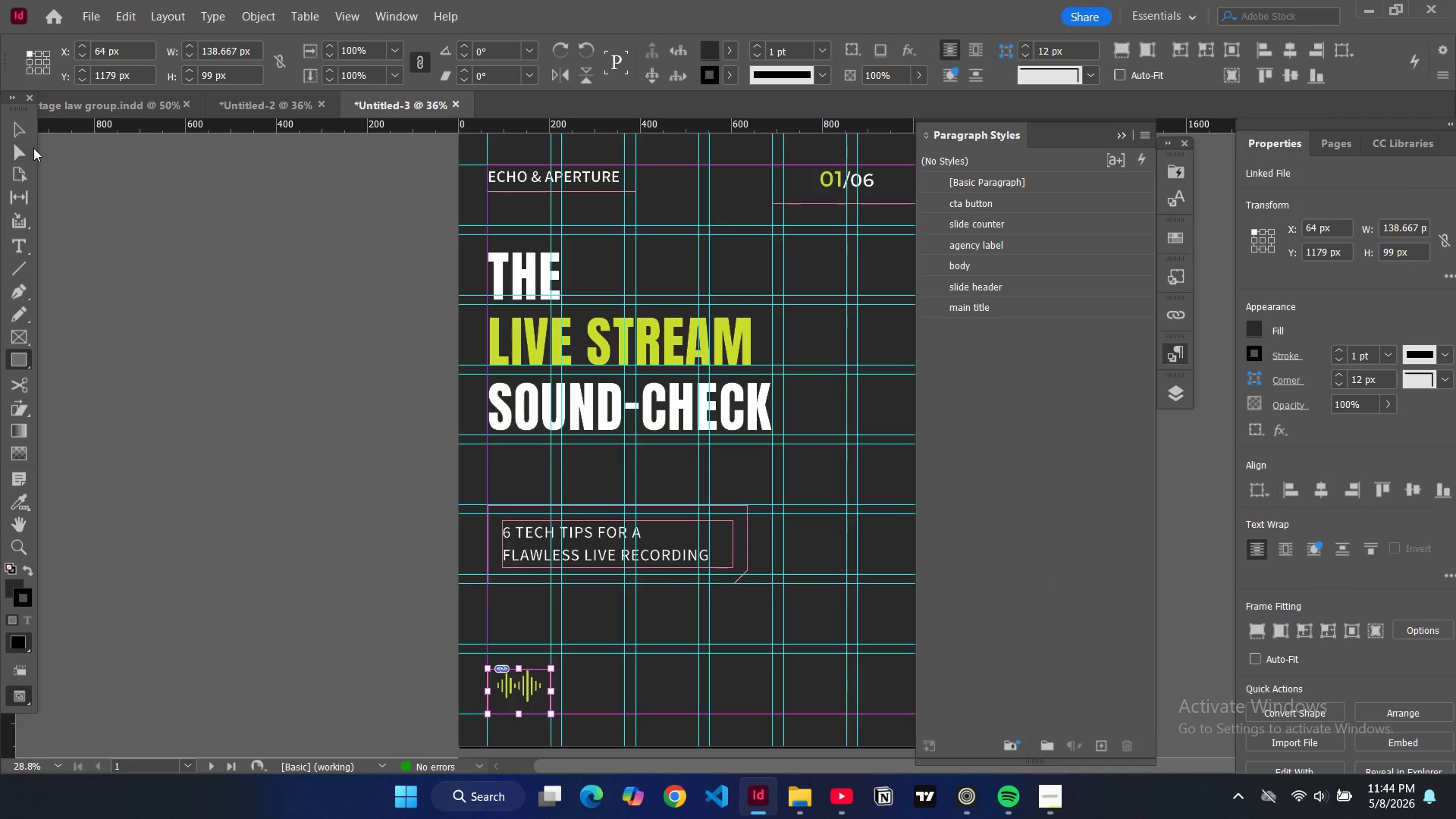 
left_click([28, 136])
 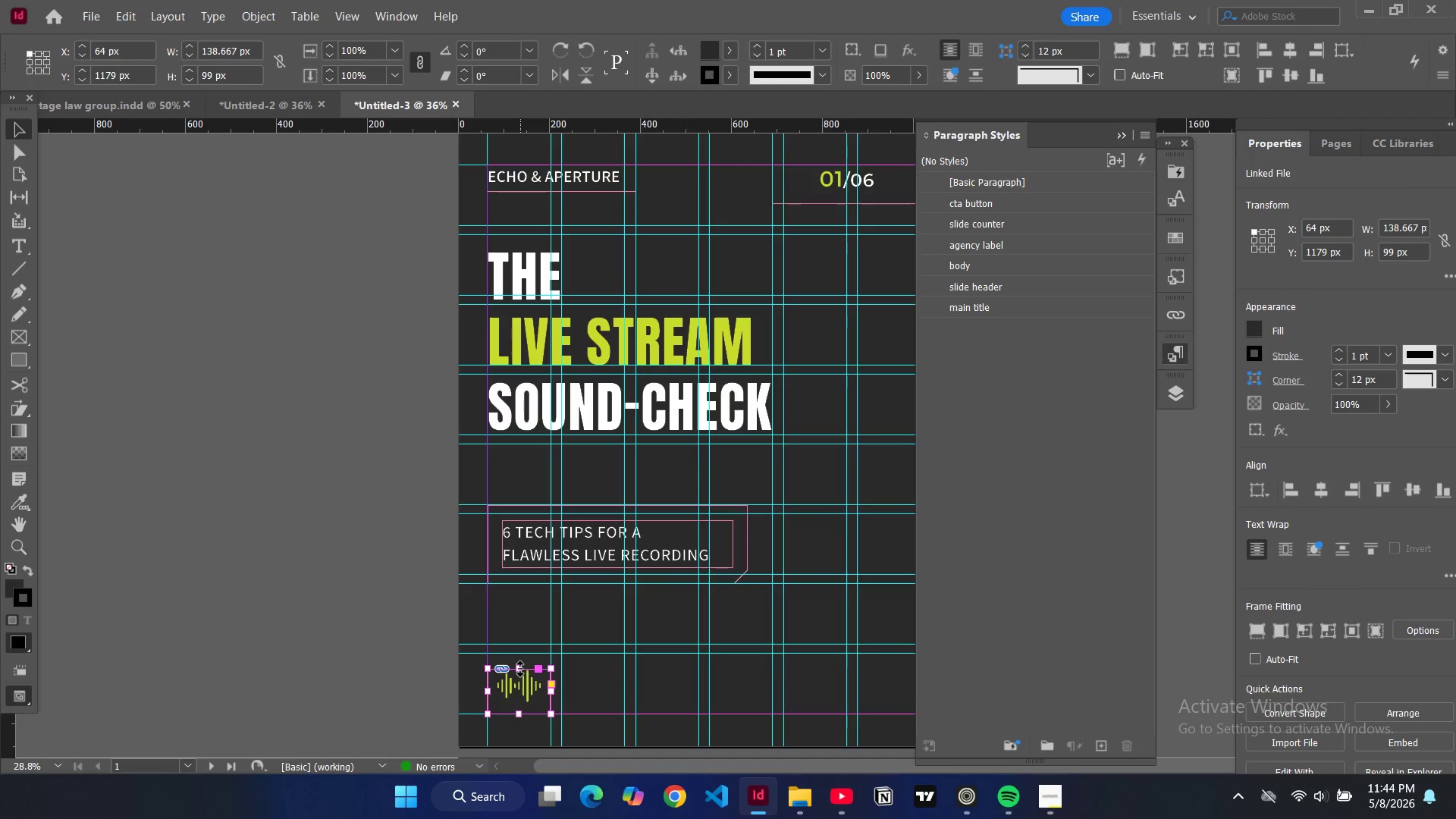 
left_click_drag(start_coordinate=[520, 669], to_coordinate=[526, 662])
 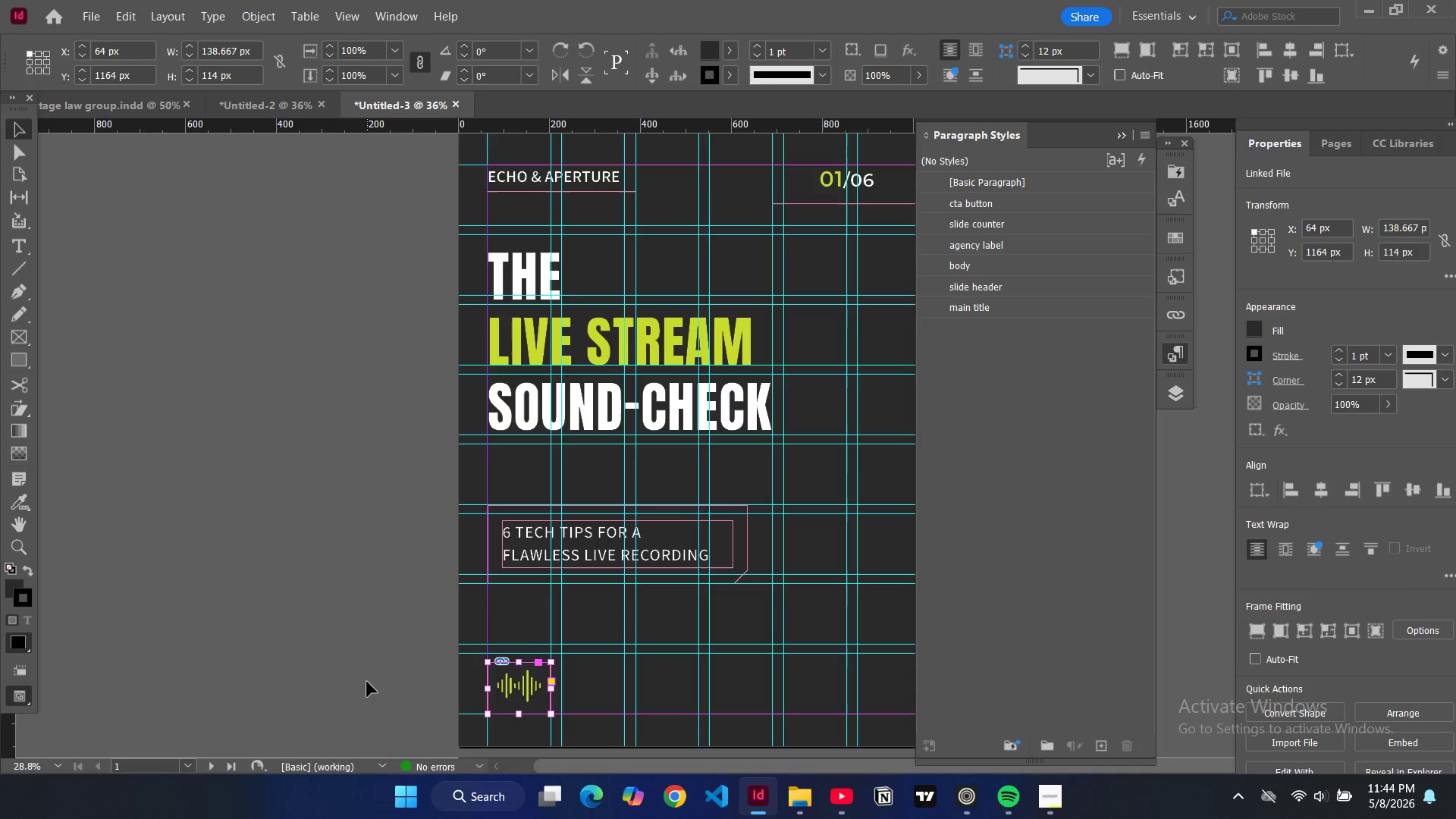 
left_click([367, 682])
 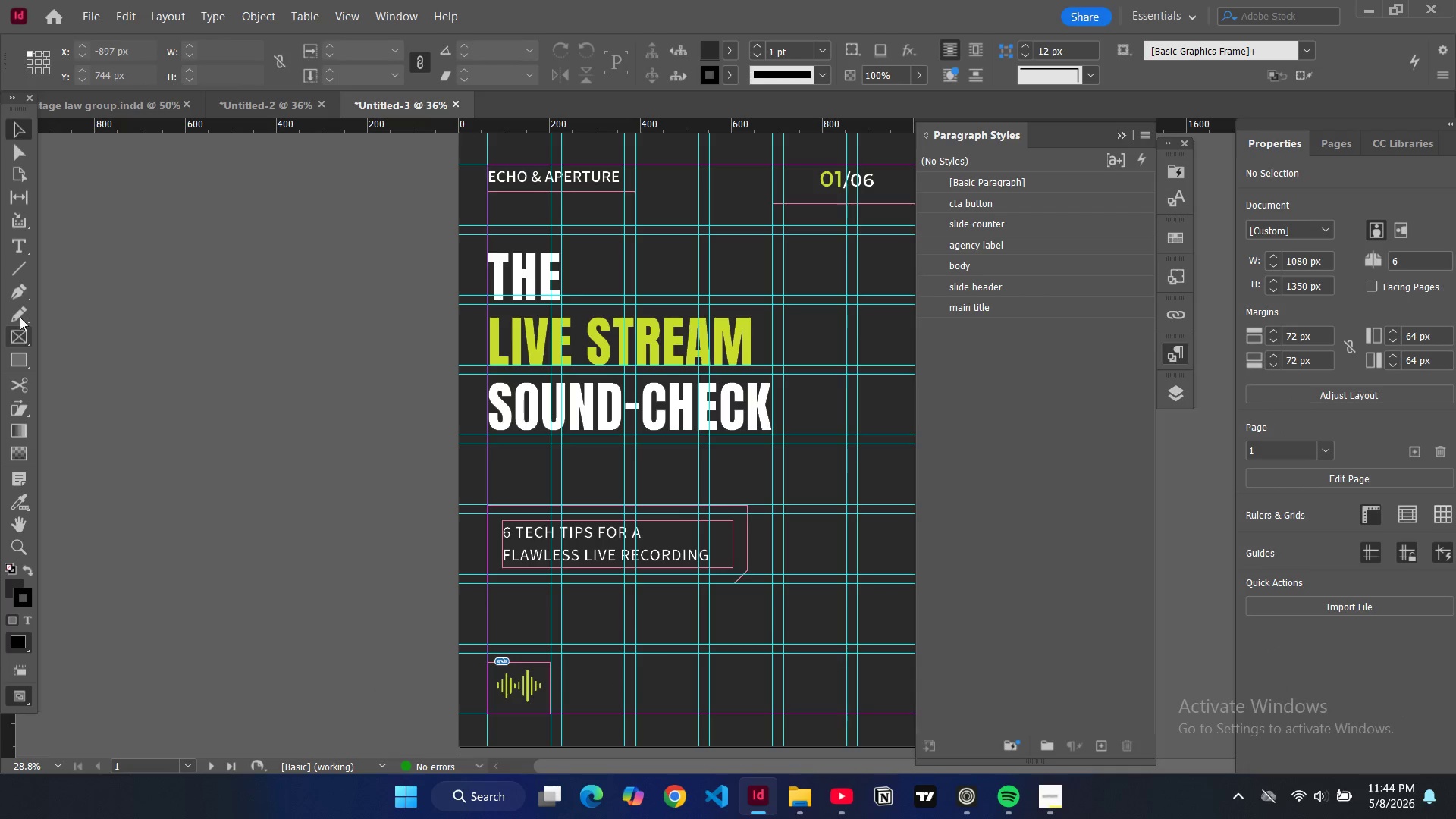 
left_click([14, 264])
 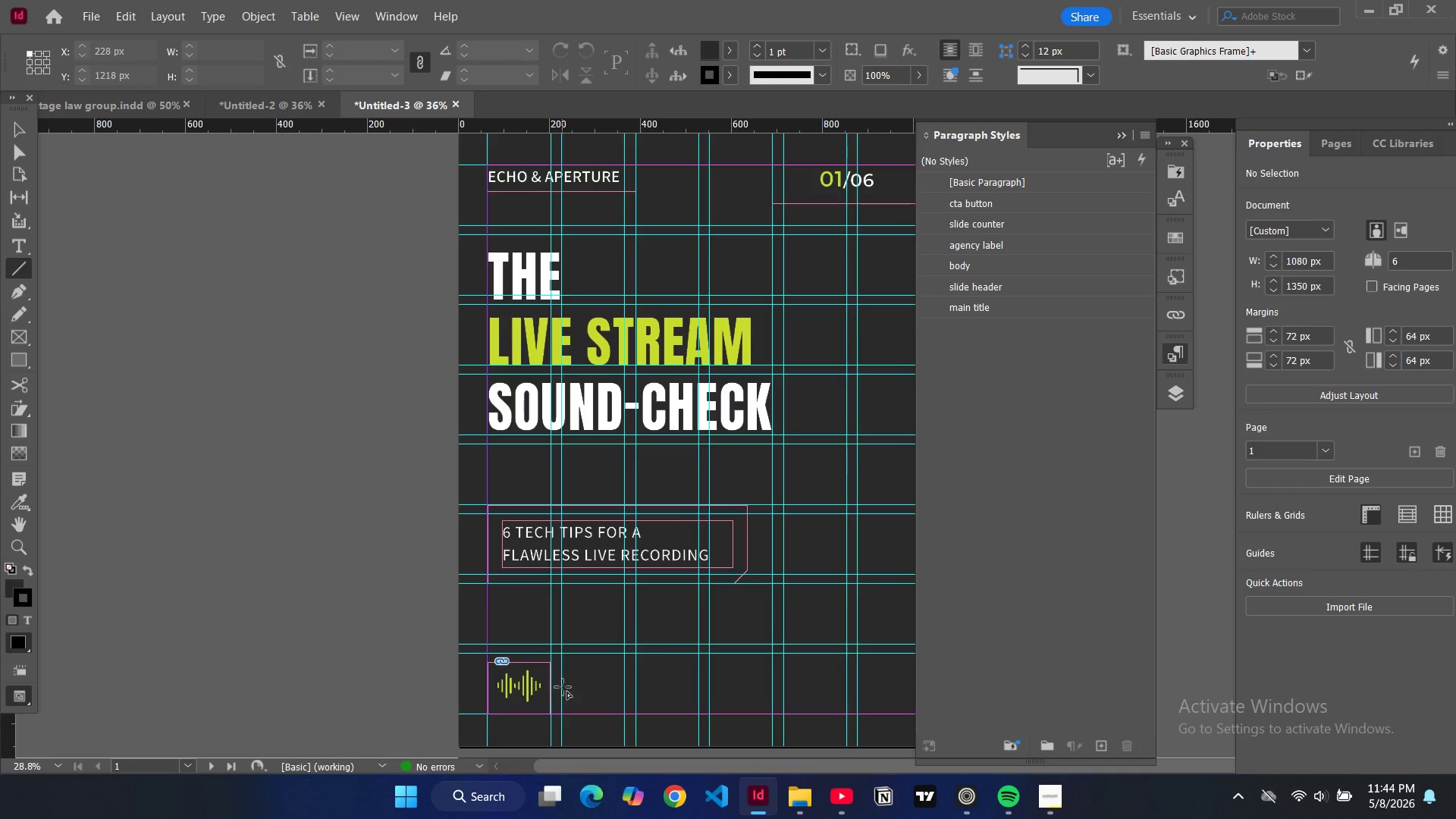 
left_click_drag(start_coordinate=[563, 687], to_coordinate=[912, 690])
 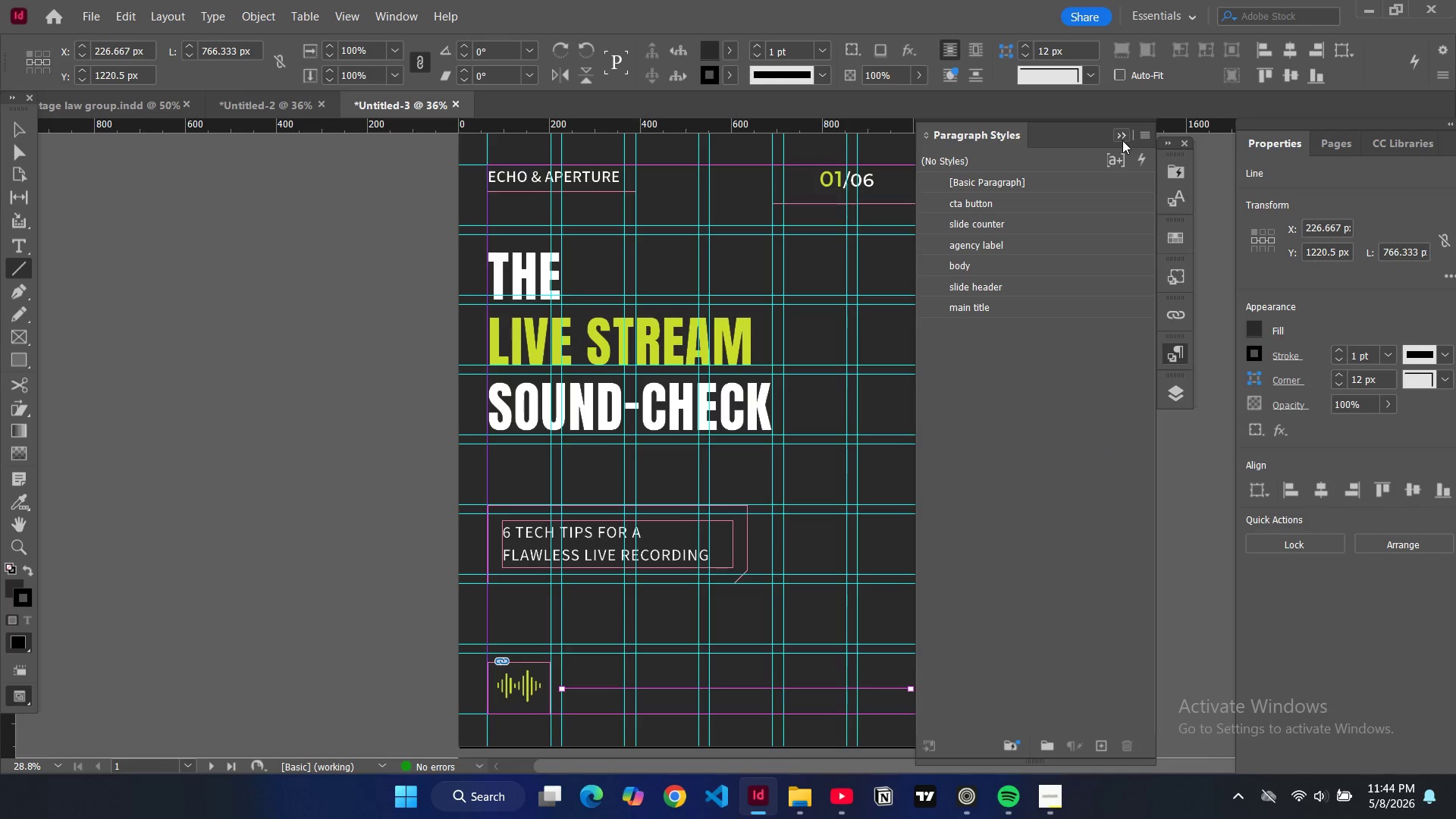 
left_click([1122, 140])
 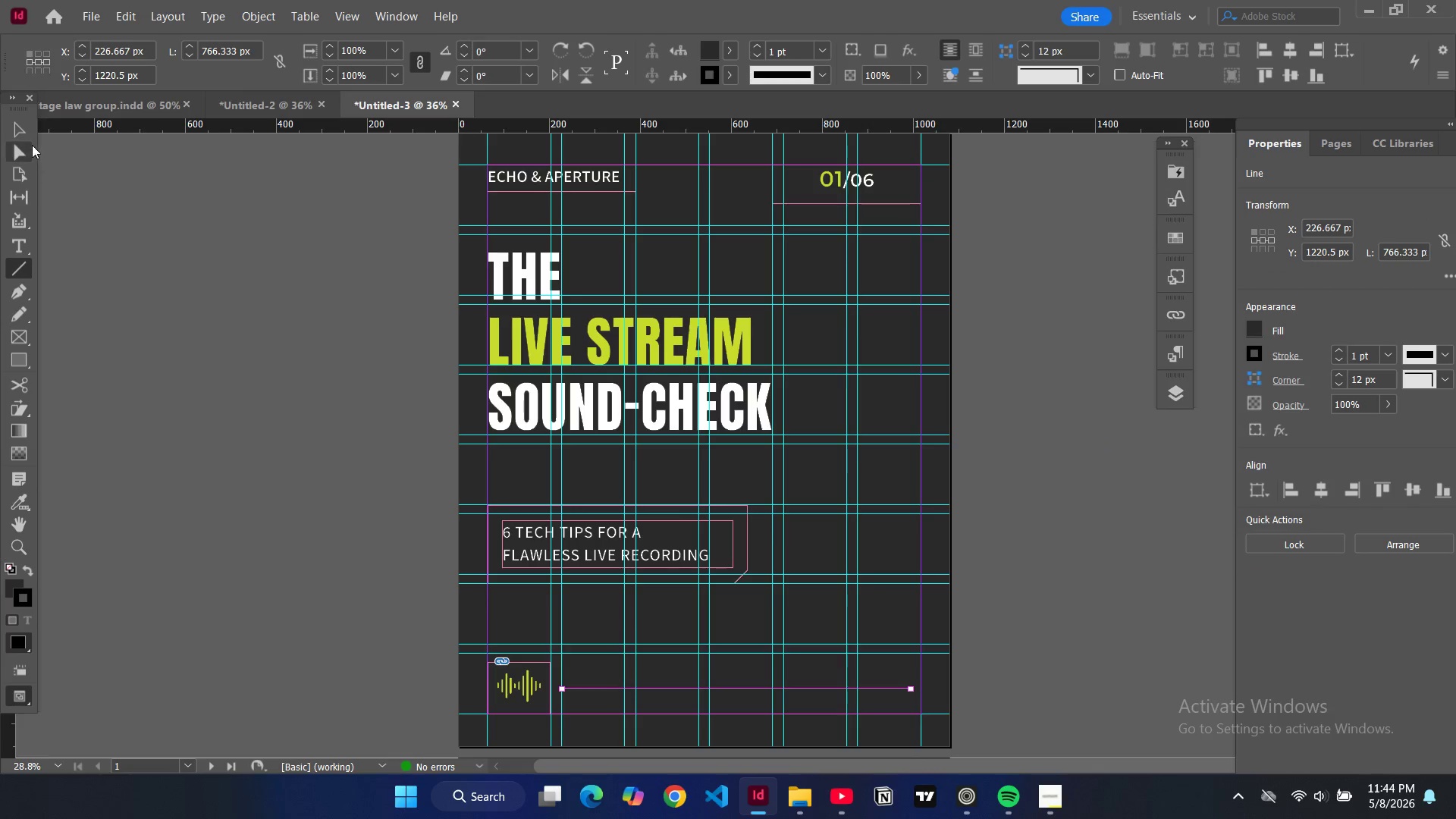 
left_click([25, 132])
 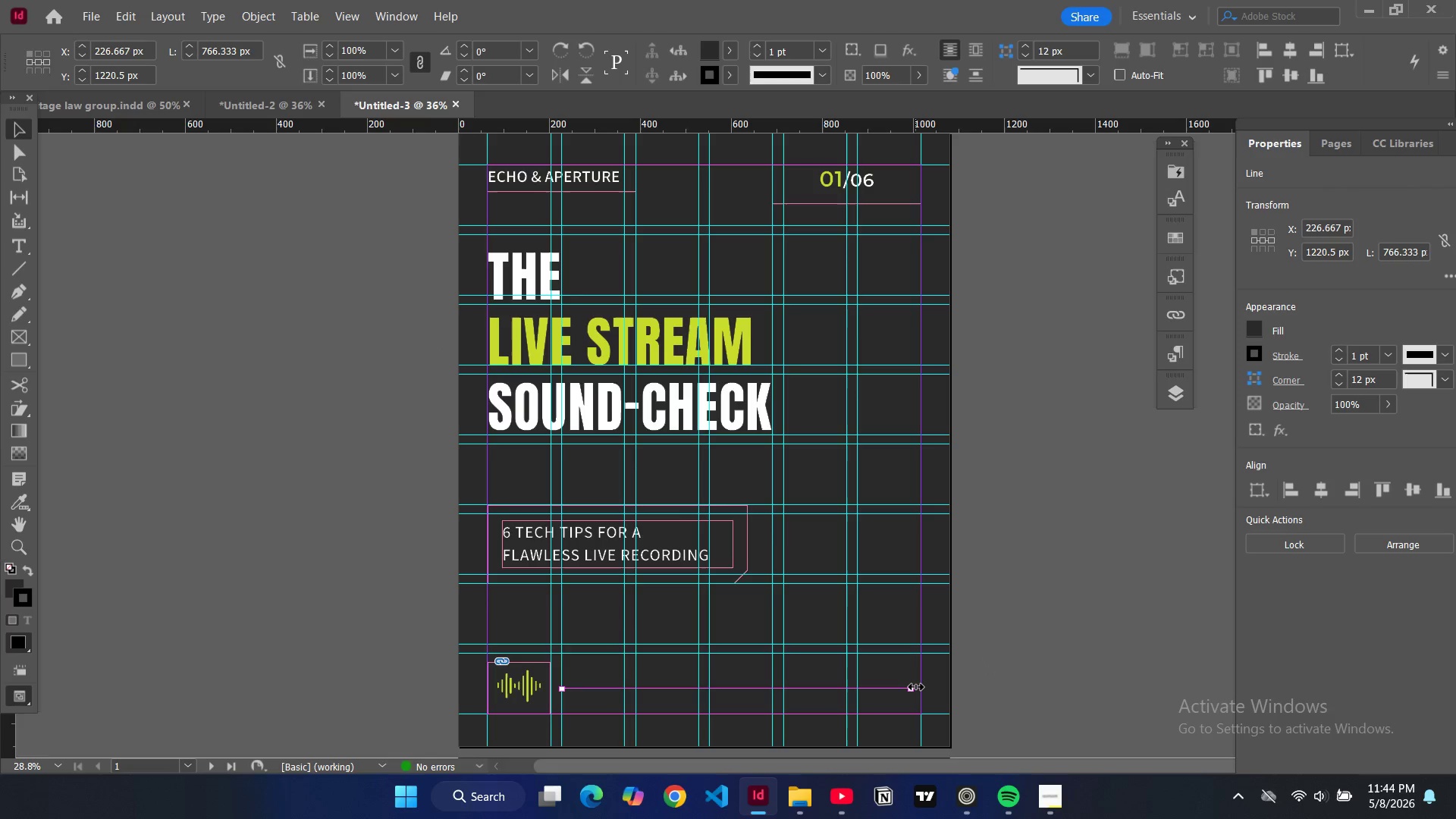 
left_click_drag(start_coordinate=[916, 687], to_coordinate=[921, 692])
 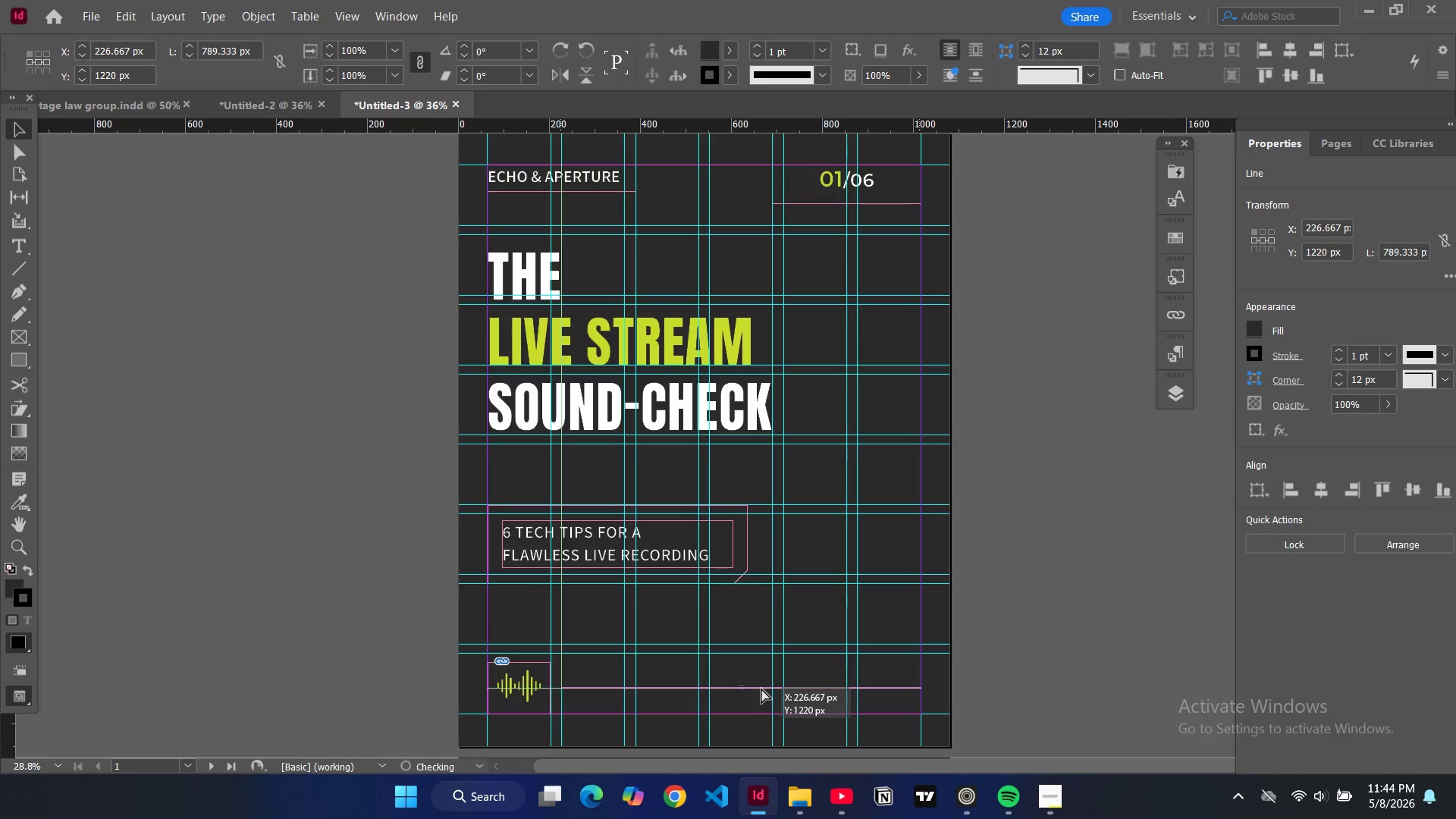 
left_click([1087, 634])
 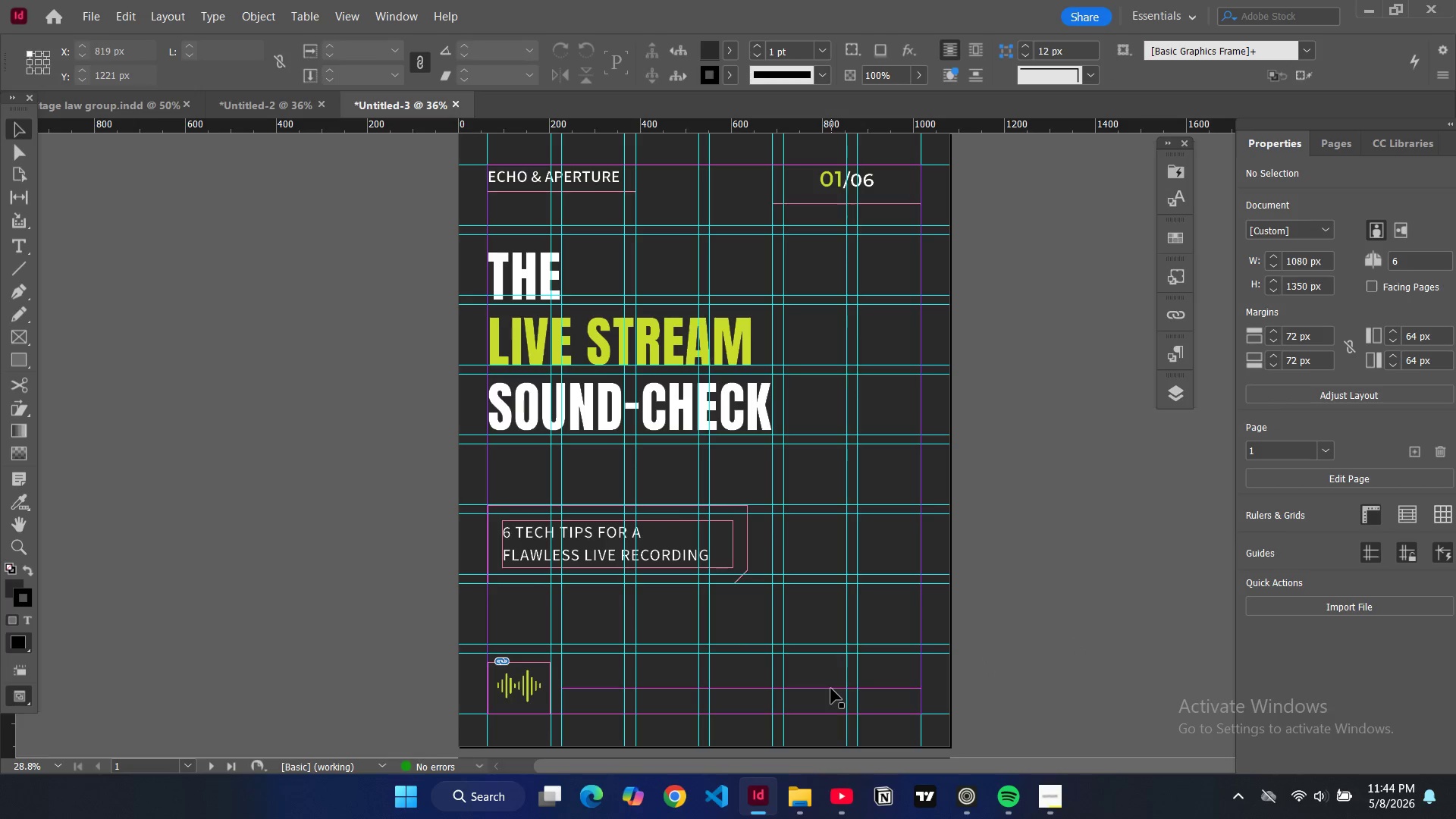 
left_click([831, 689])
 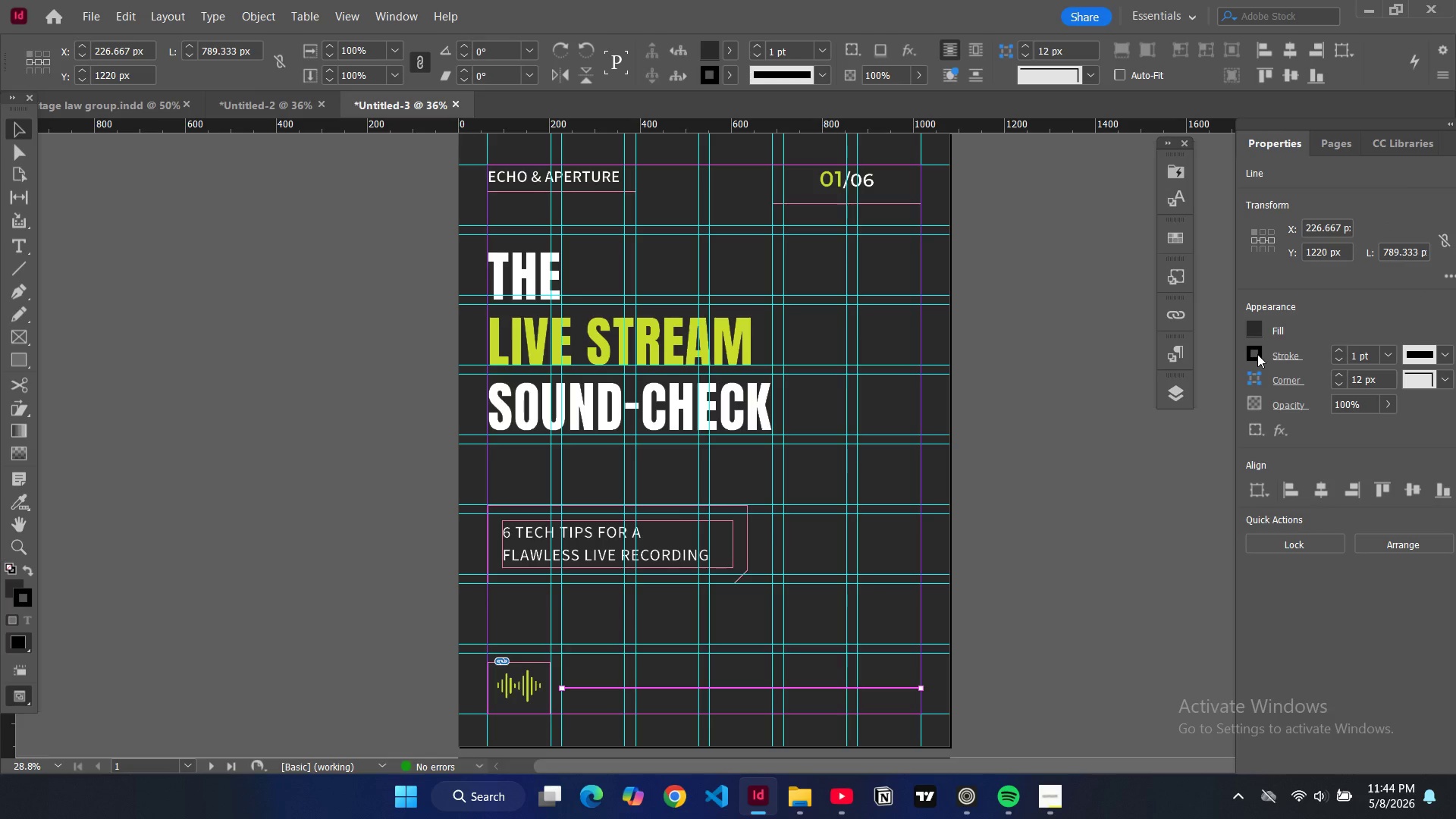 
double_click([1257, 354])
 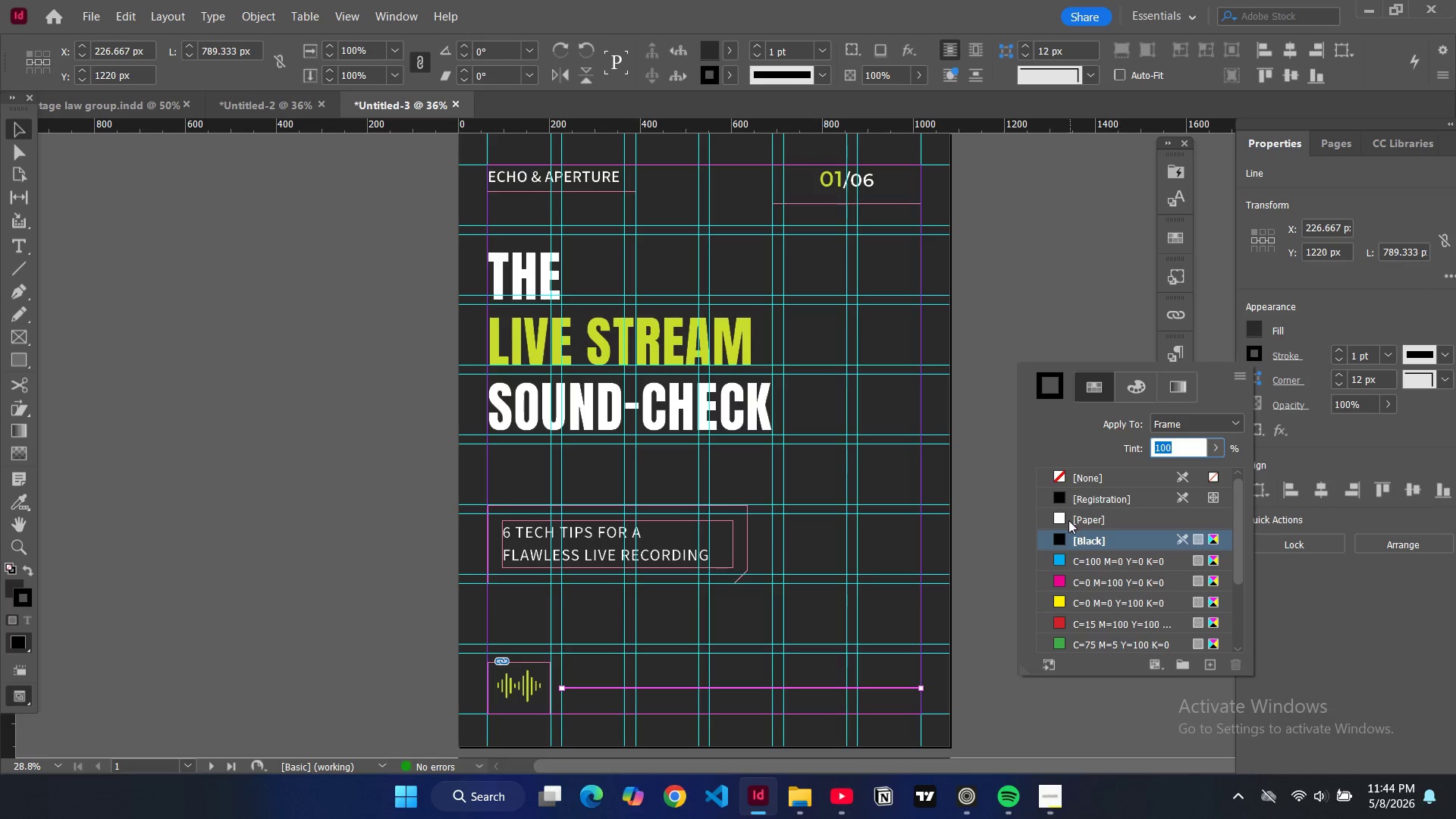 
left_click([1062, 518])
 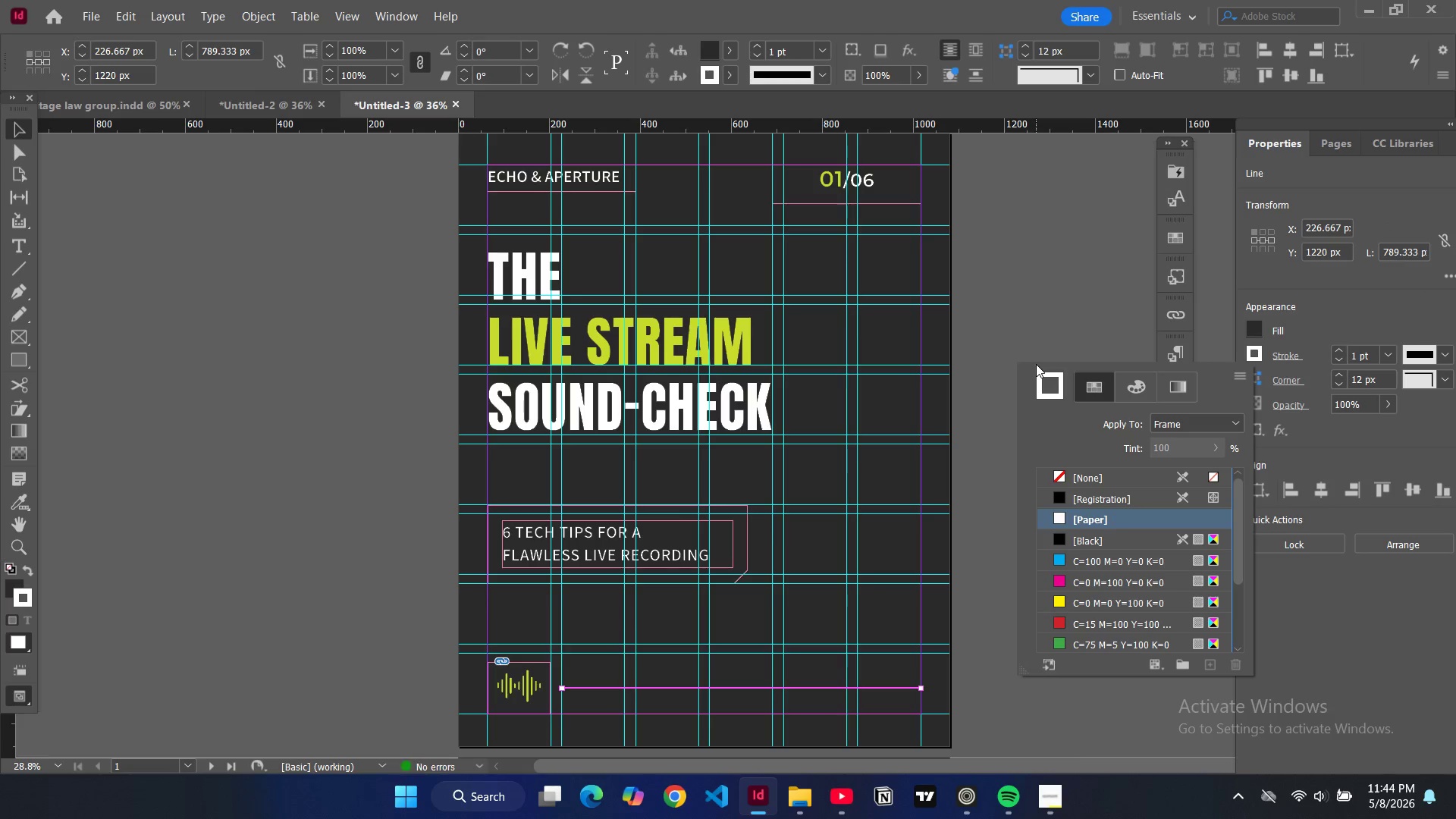 
left_click([1036, 364])
 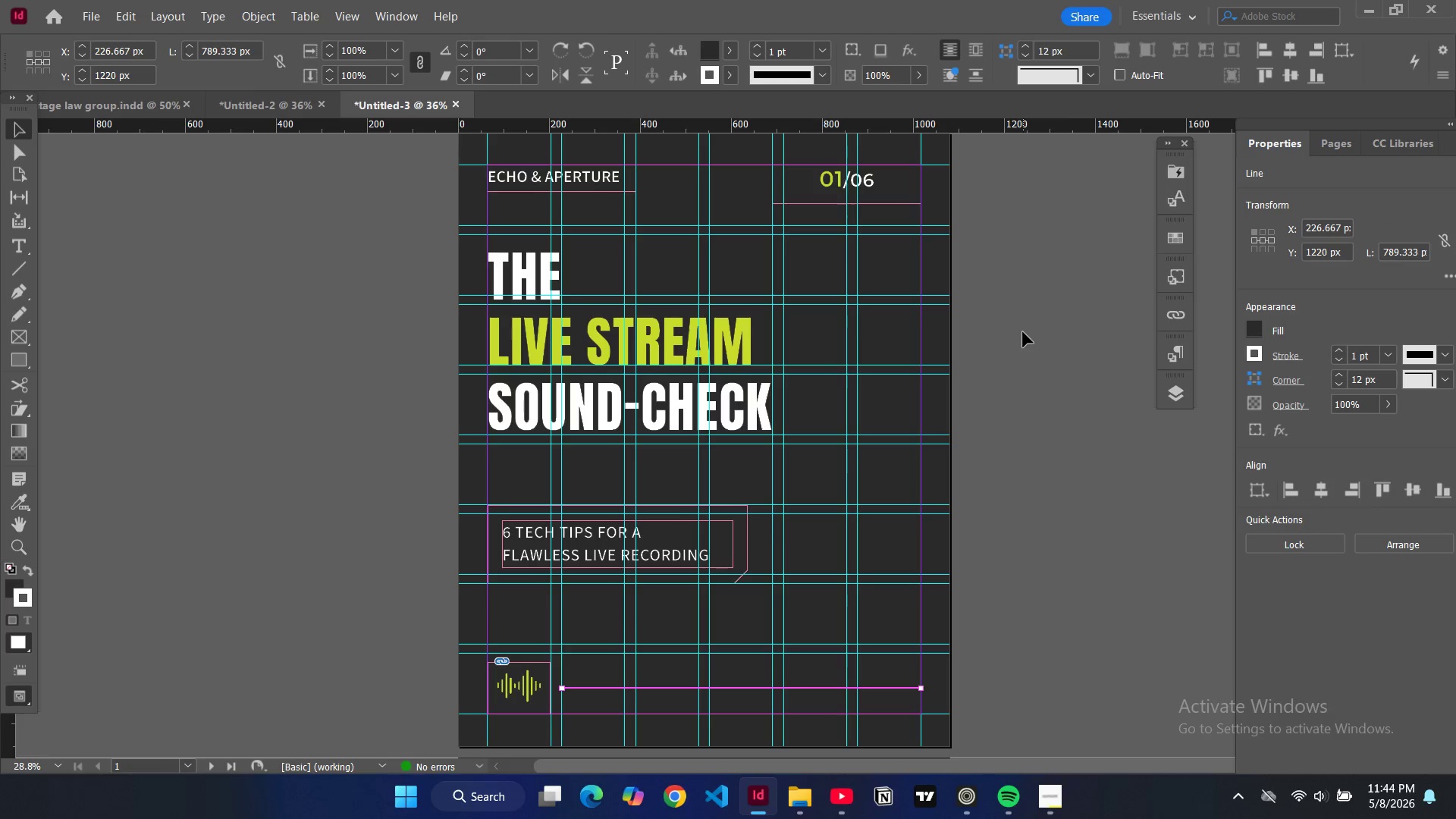 
left_click([1023, 332])
 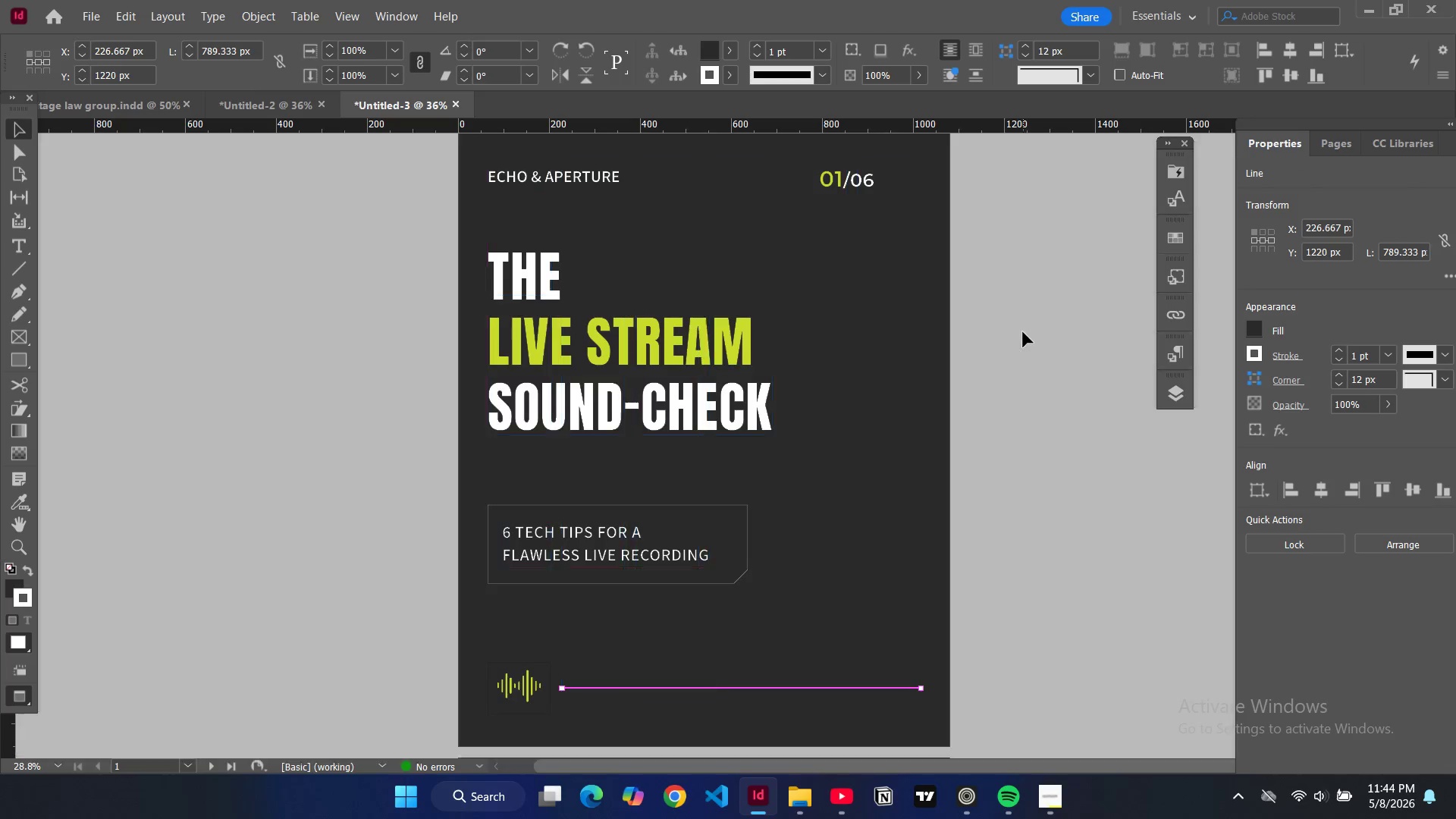 
key(W)
 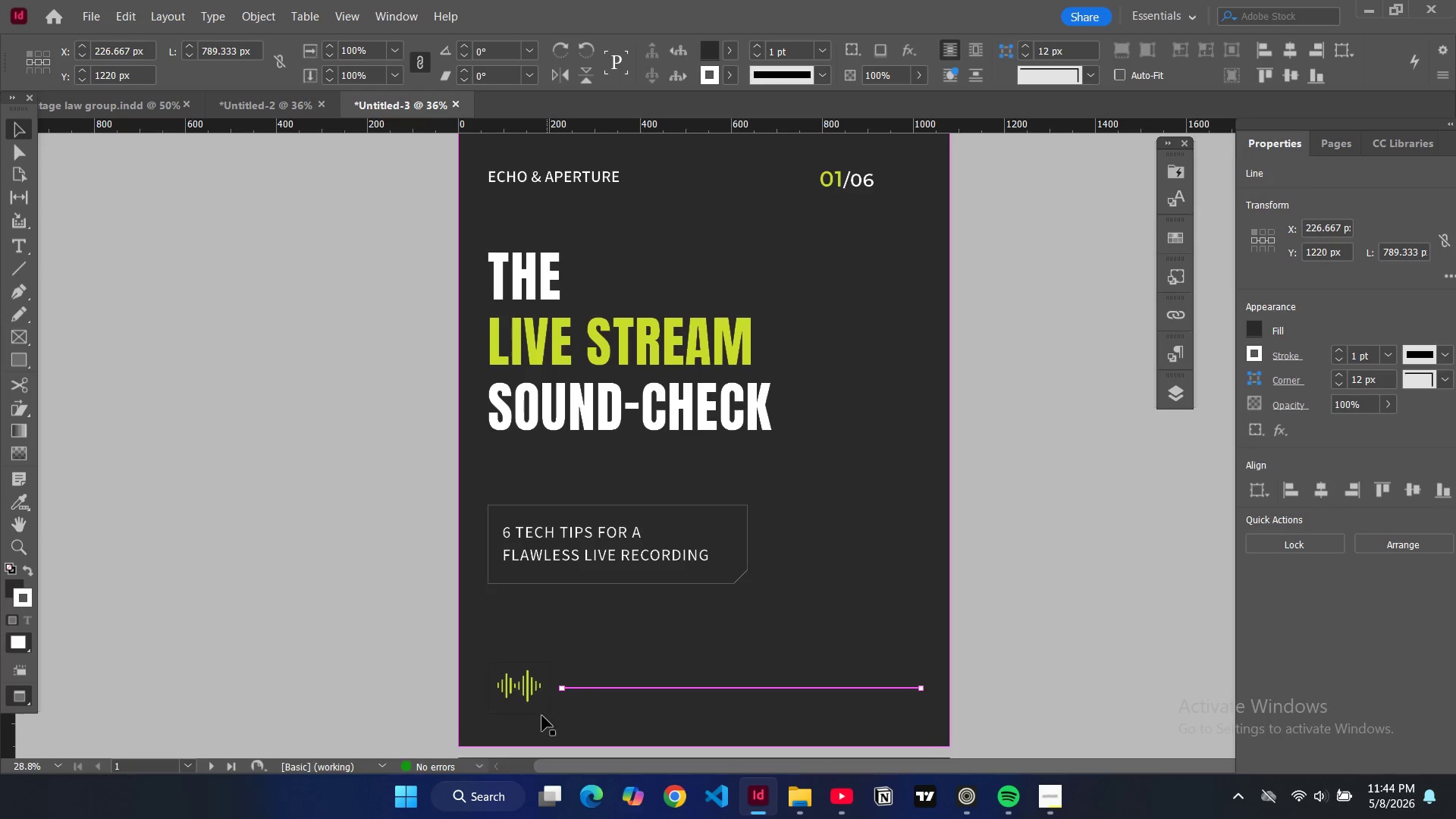 
left_click([543, 711])
 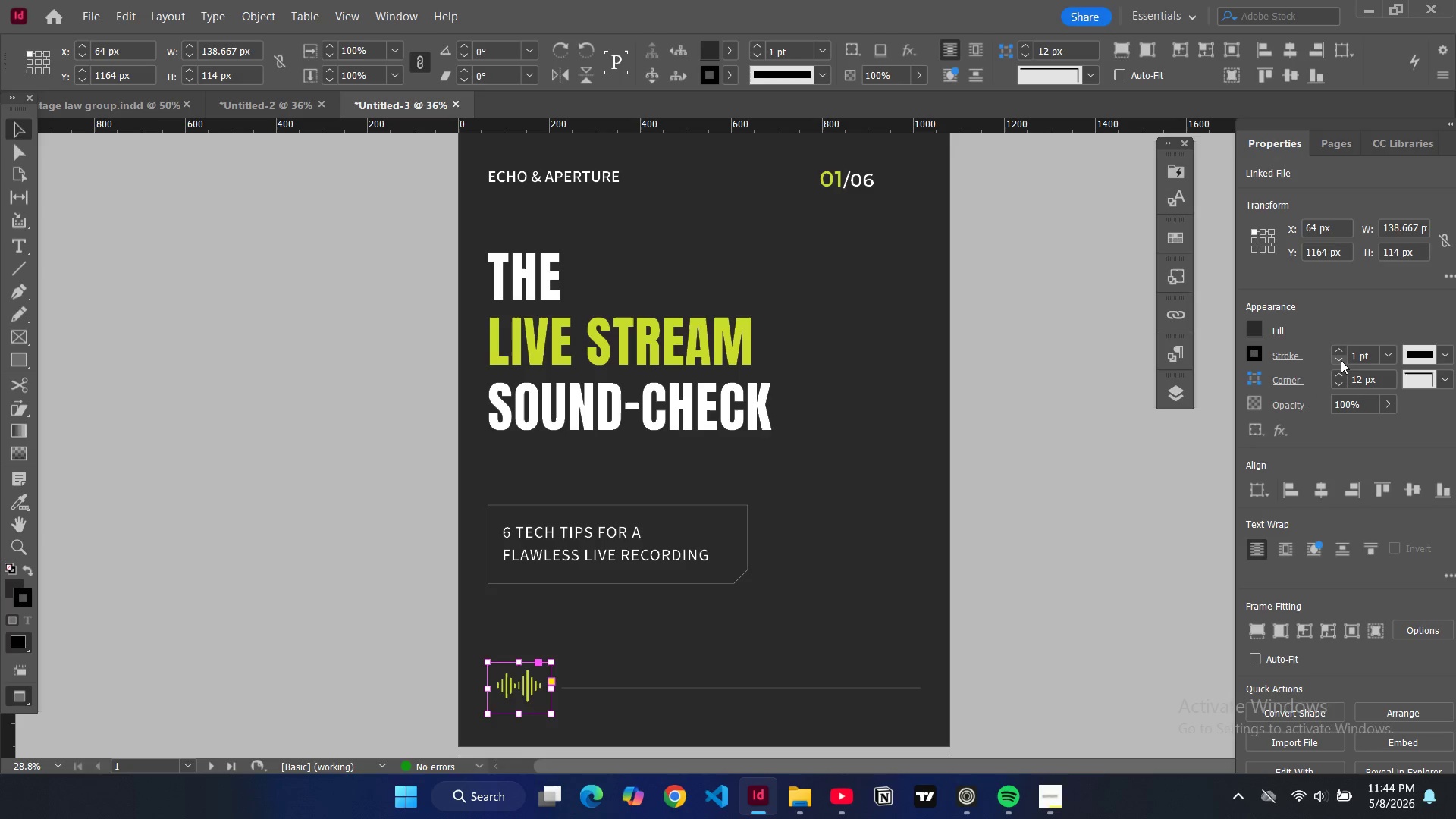 
left_click([1341, 359])
 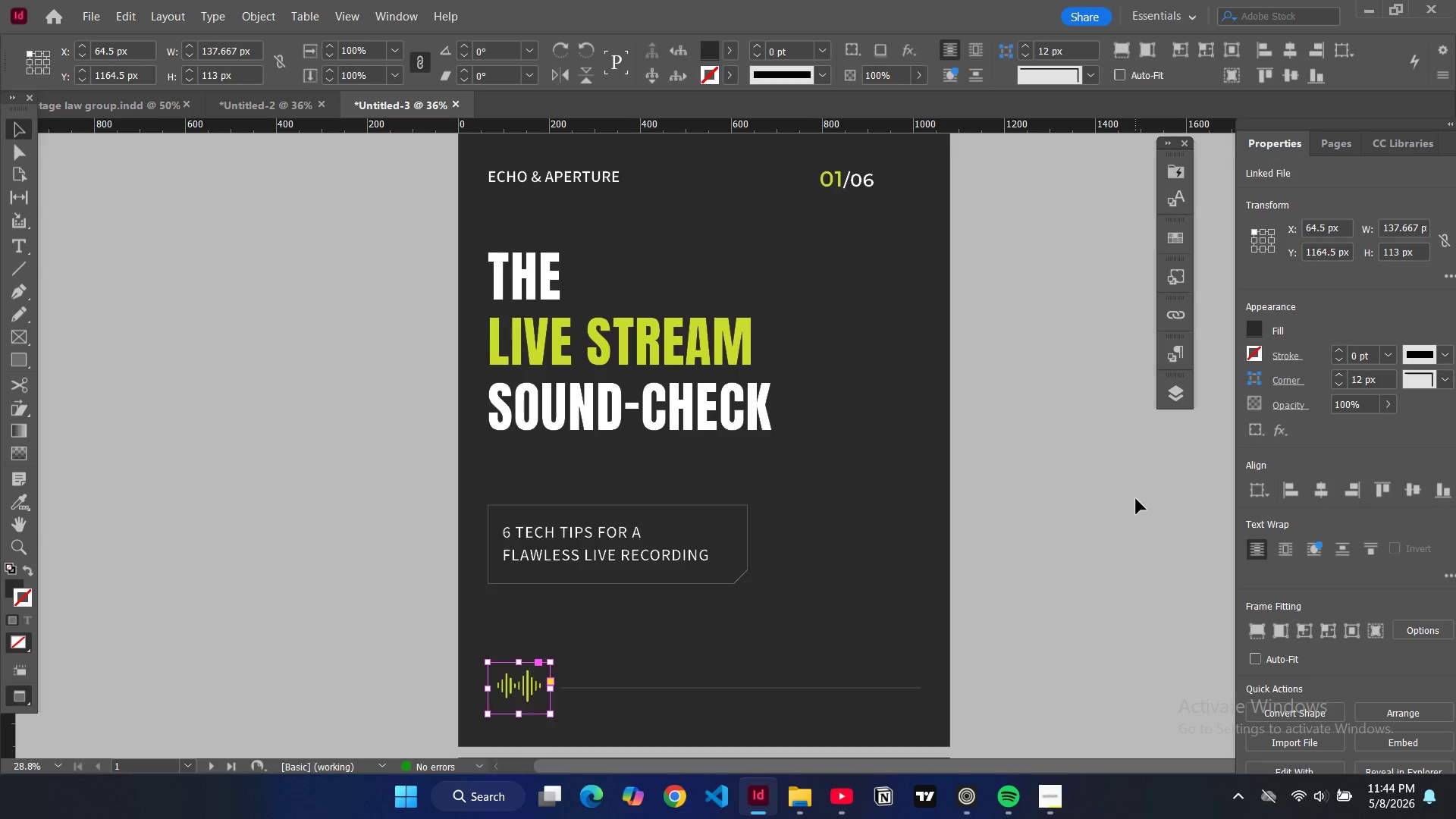 
left_click([1136, 499])
 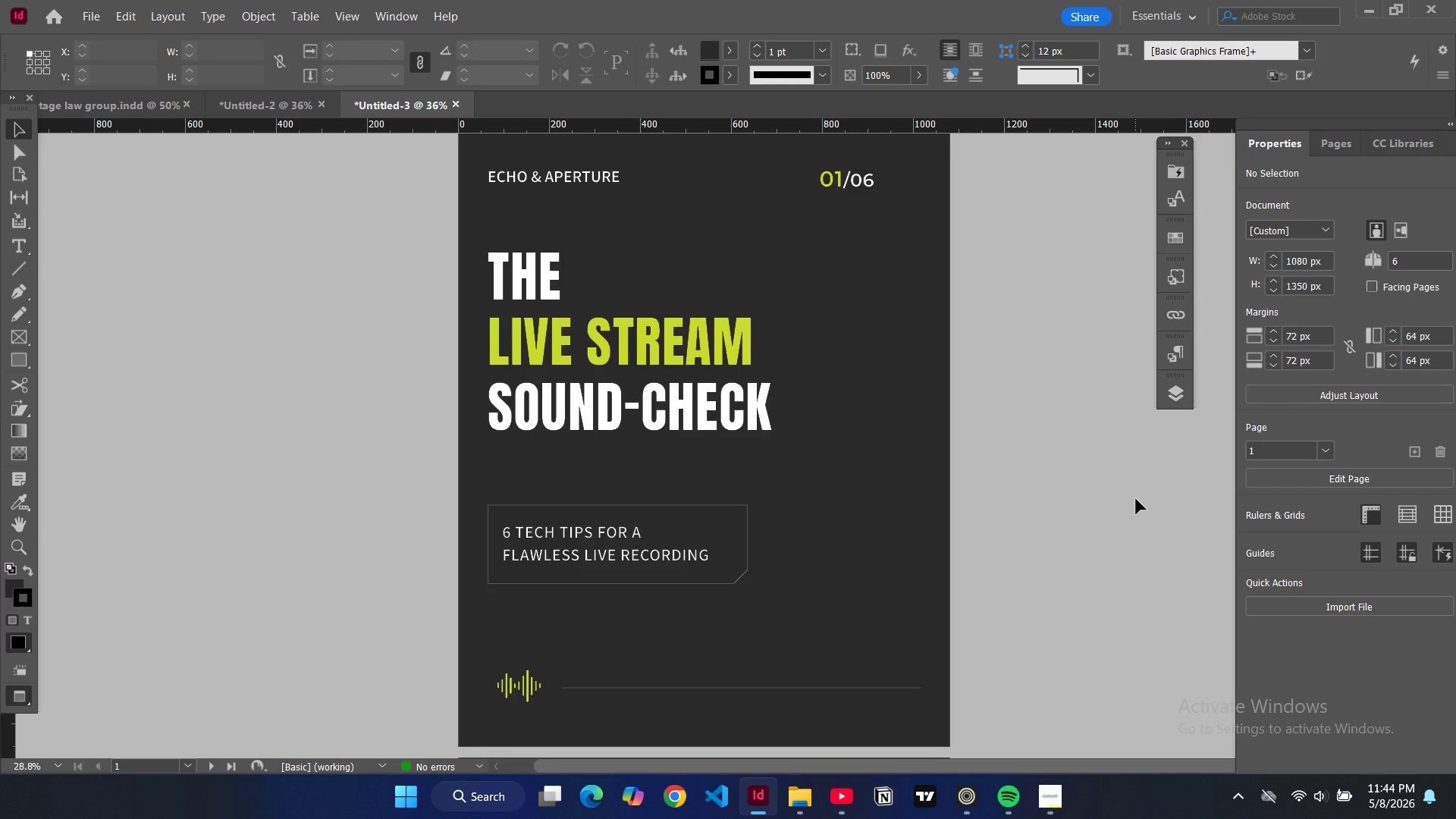 
wait(7.02)
 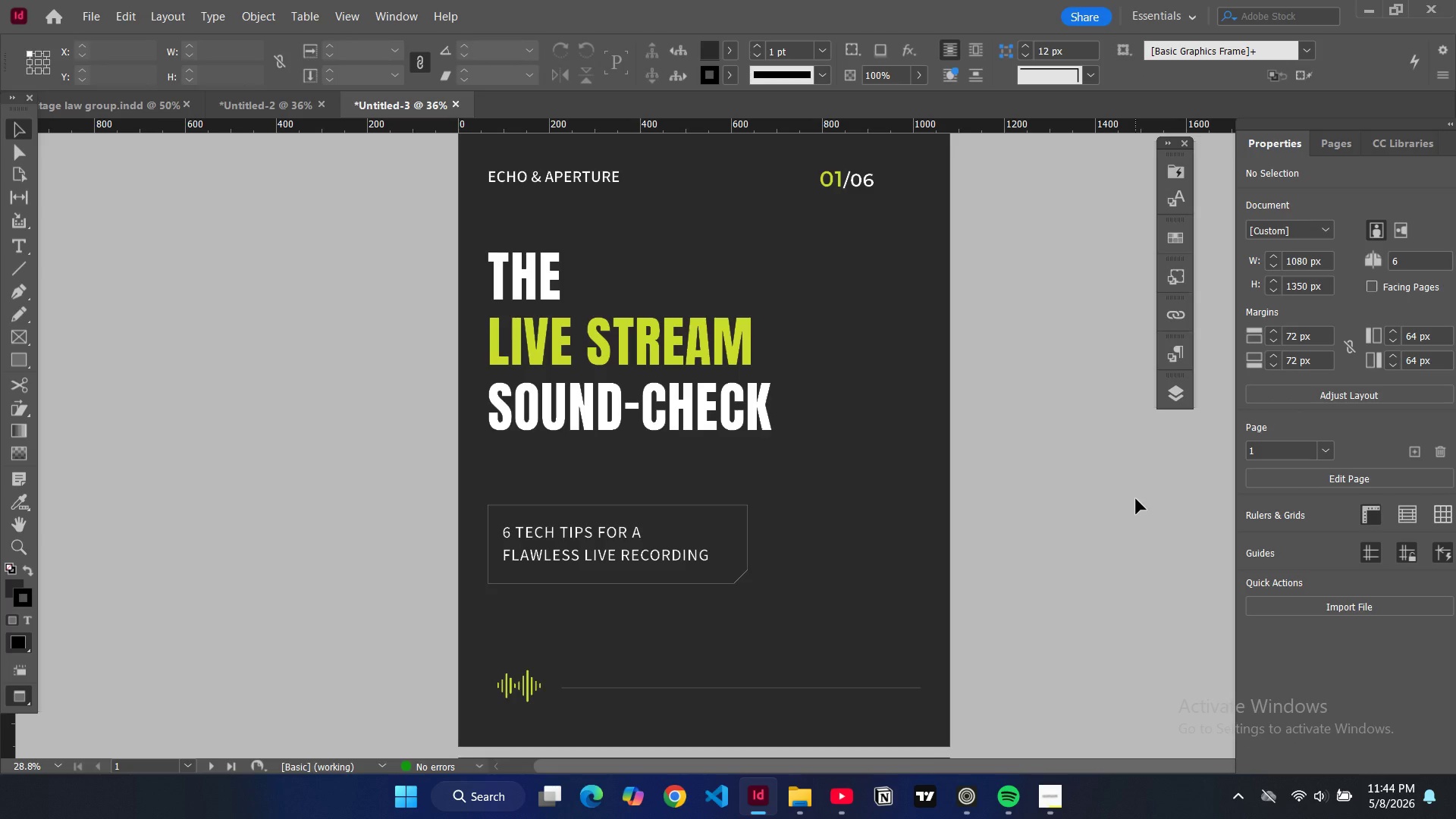 
key(W)
 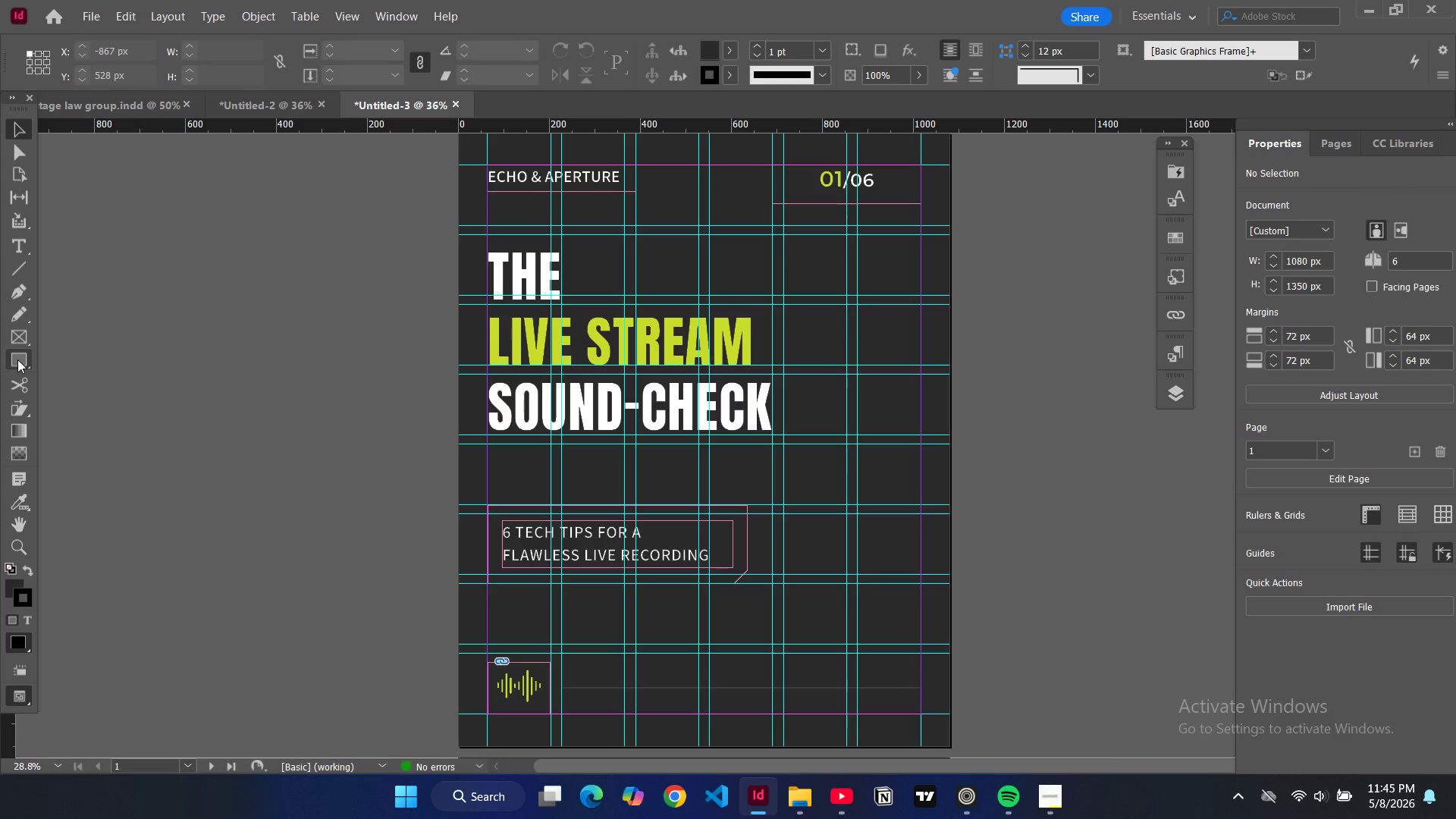 
right_click([17, 359])
 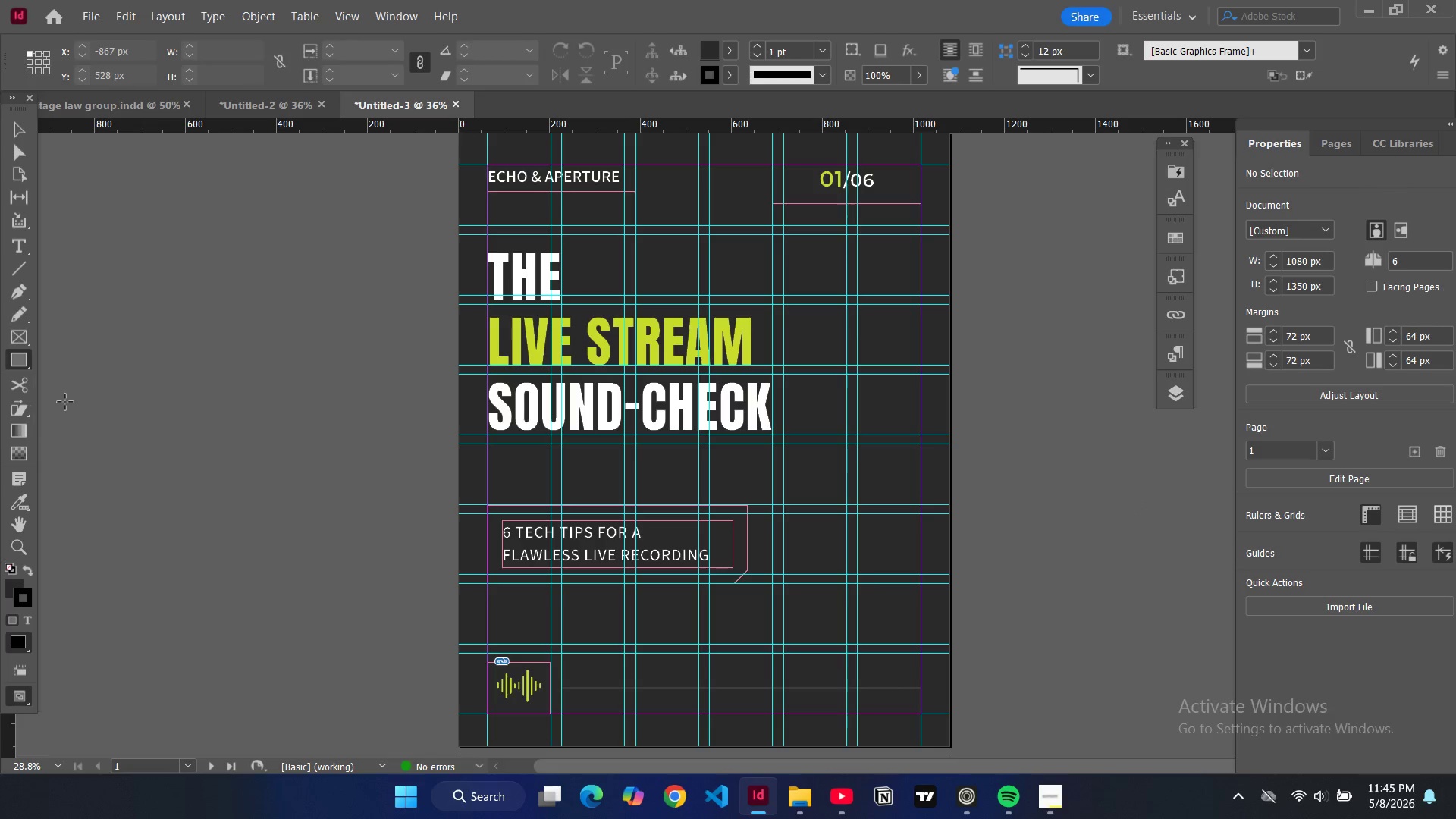 
left_click([65, 402])
 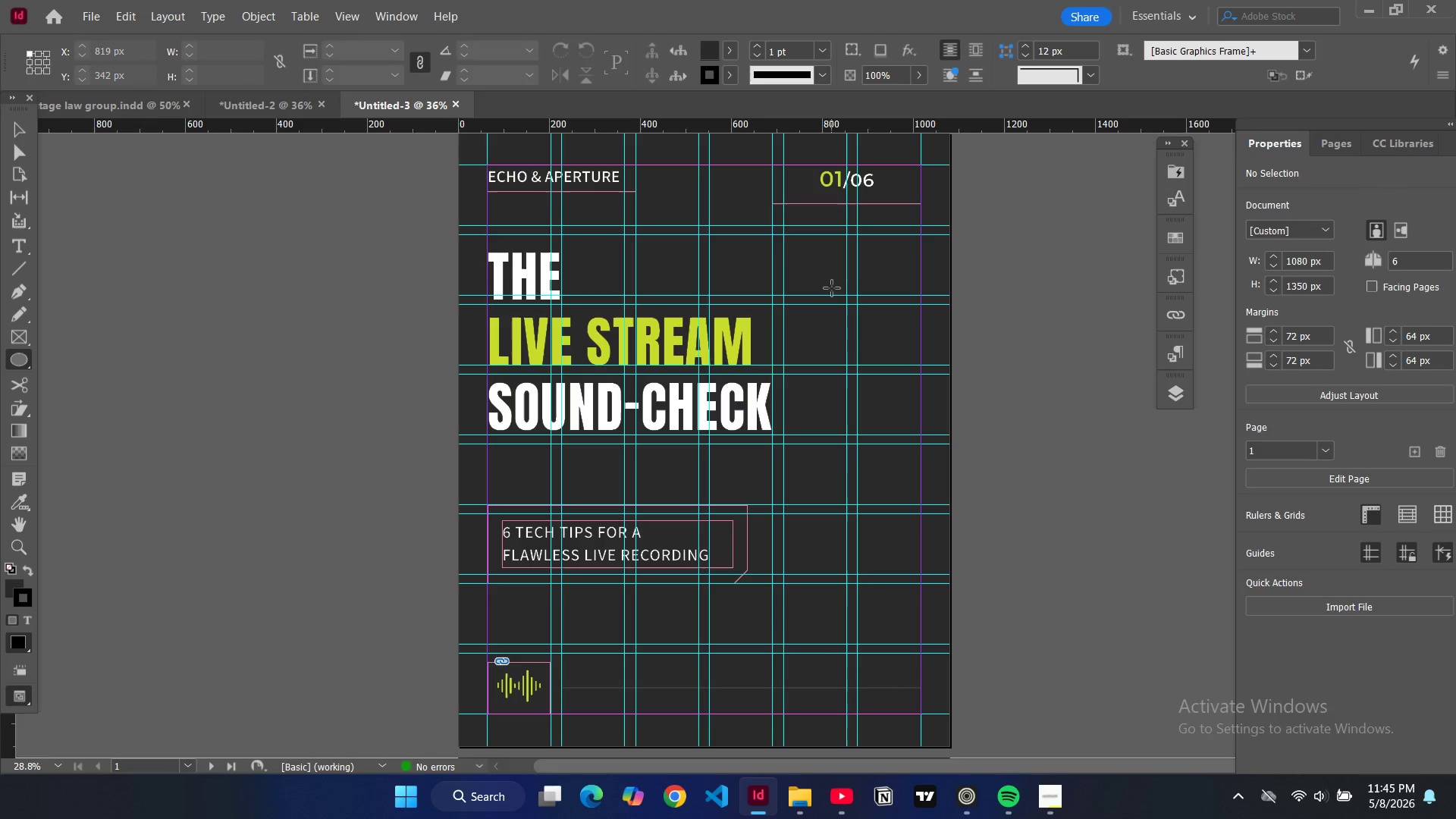 
left_click_drag(start_coordinate=[832, 288], to_coordinate=[1040, 449])
 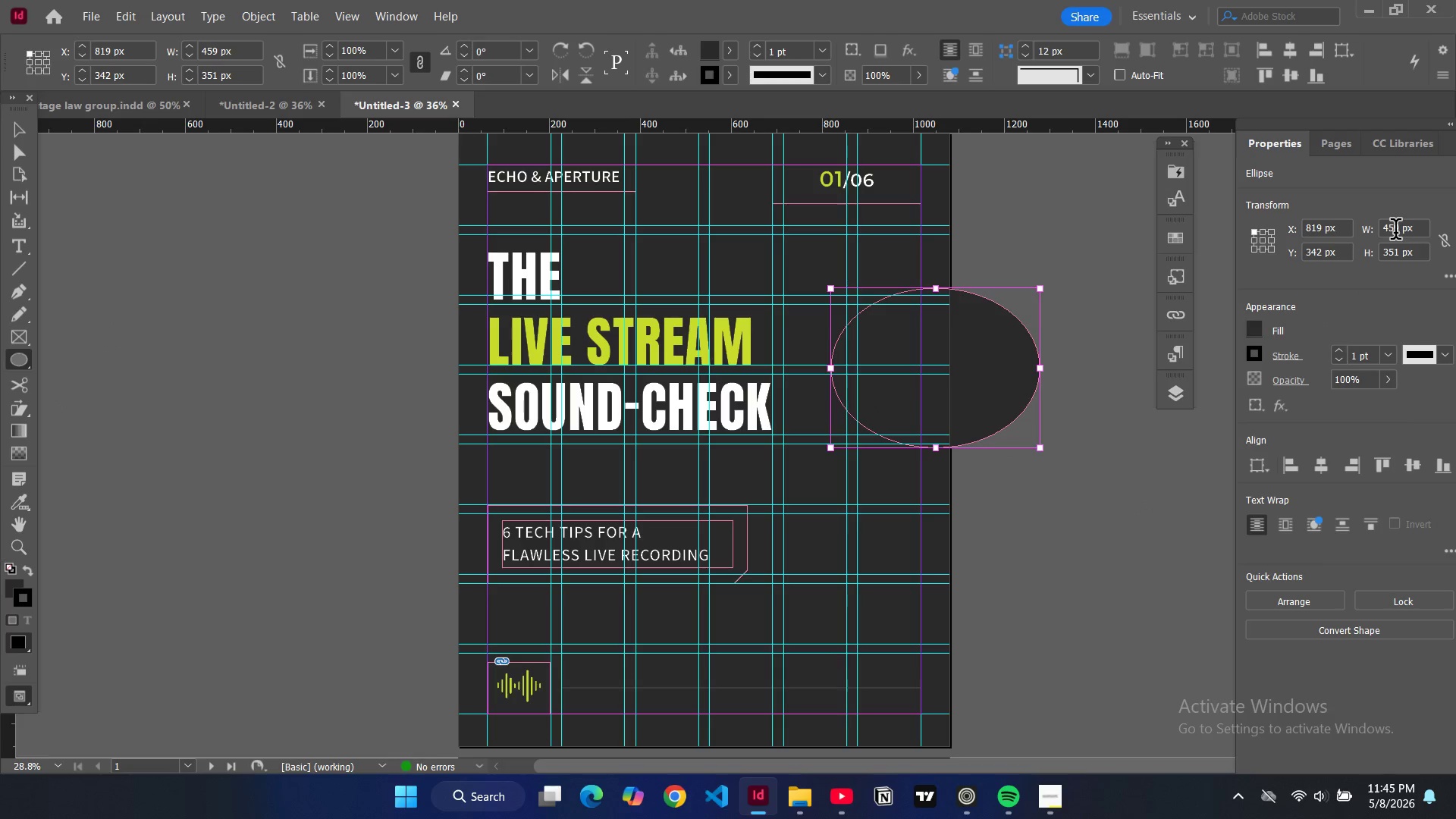 
double_click([1395, 232])
 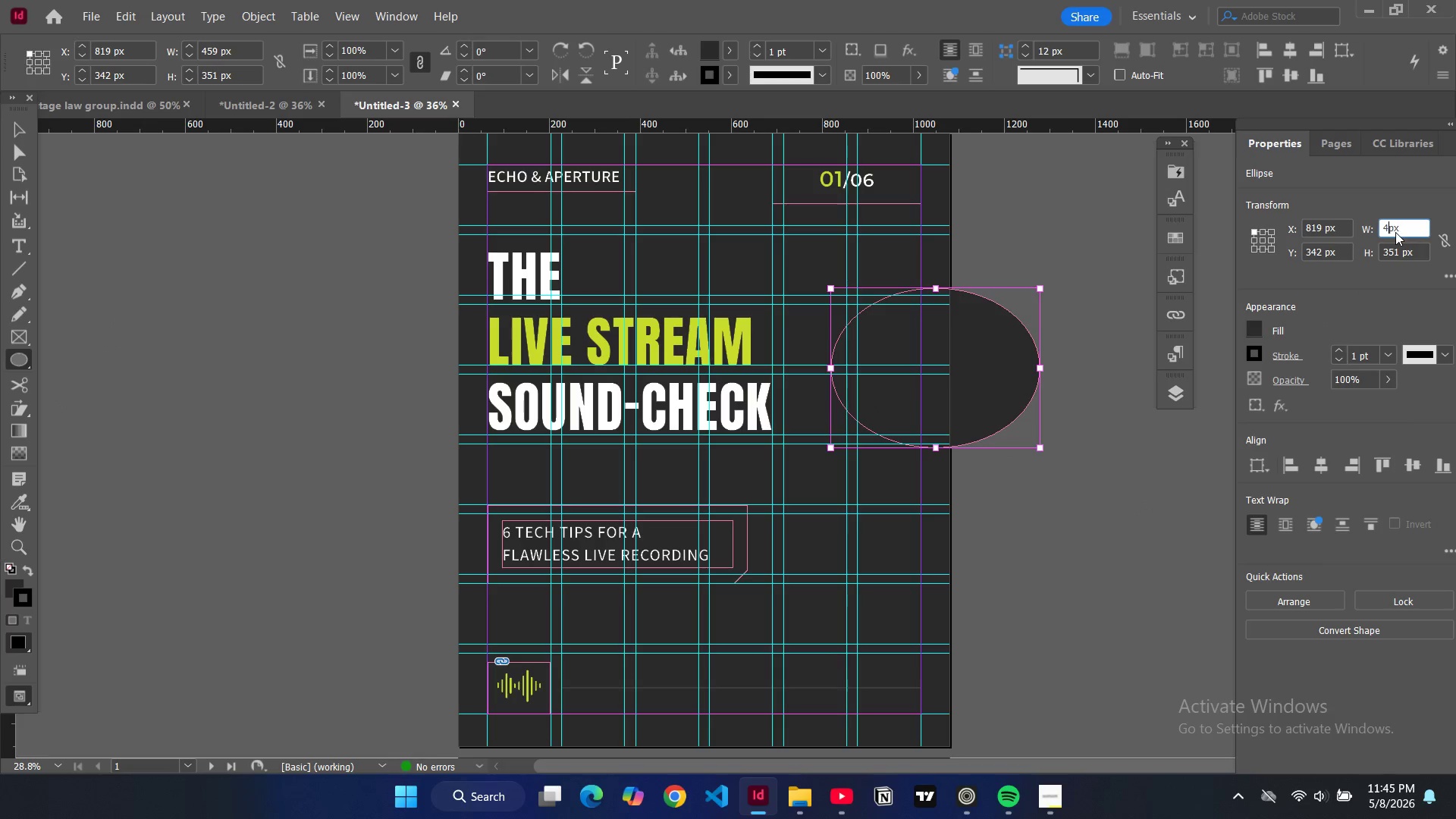 
type(450)
 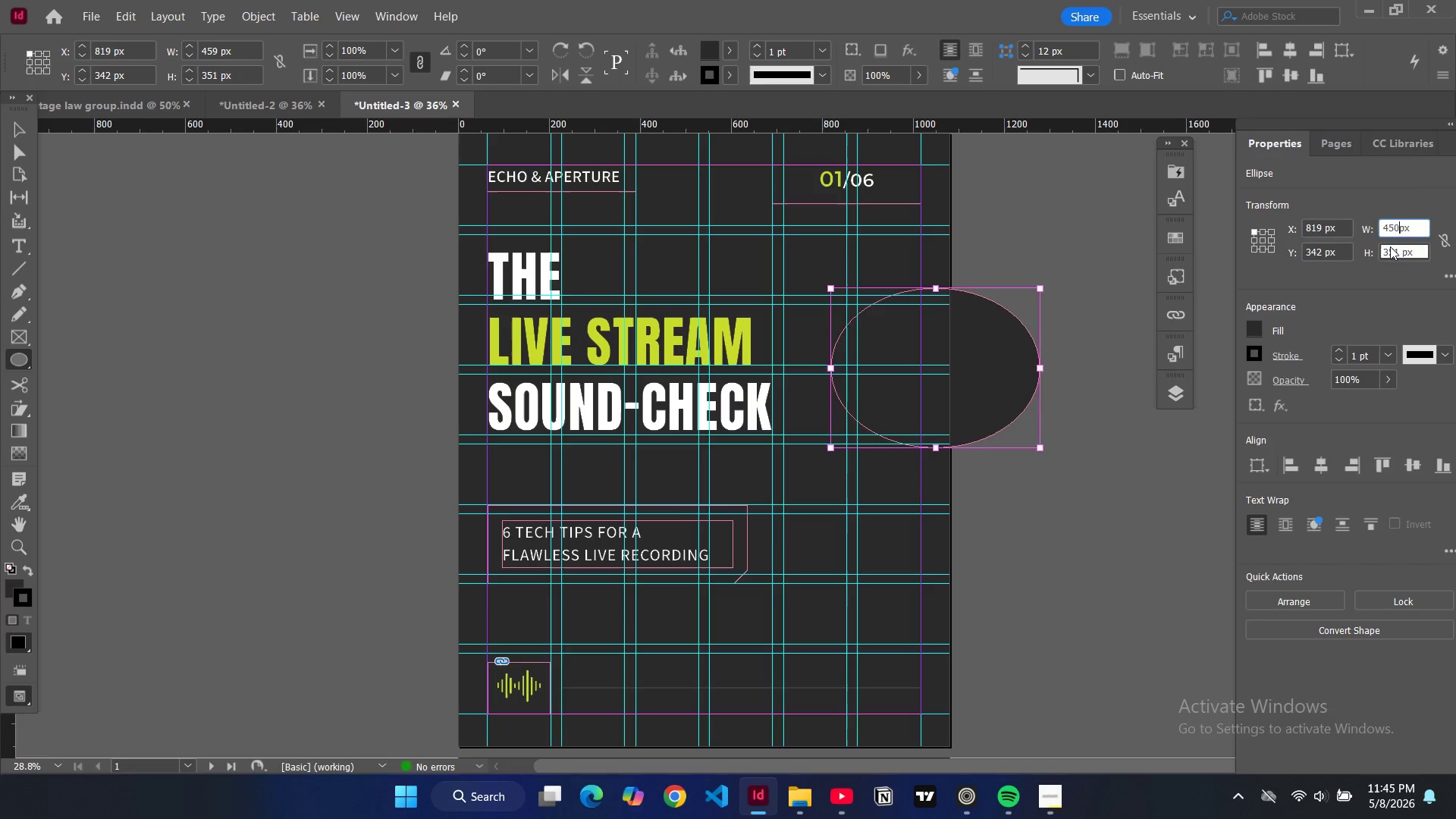 
double_click([1390, 246])
 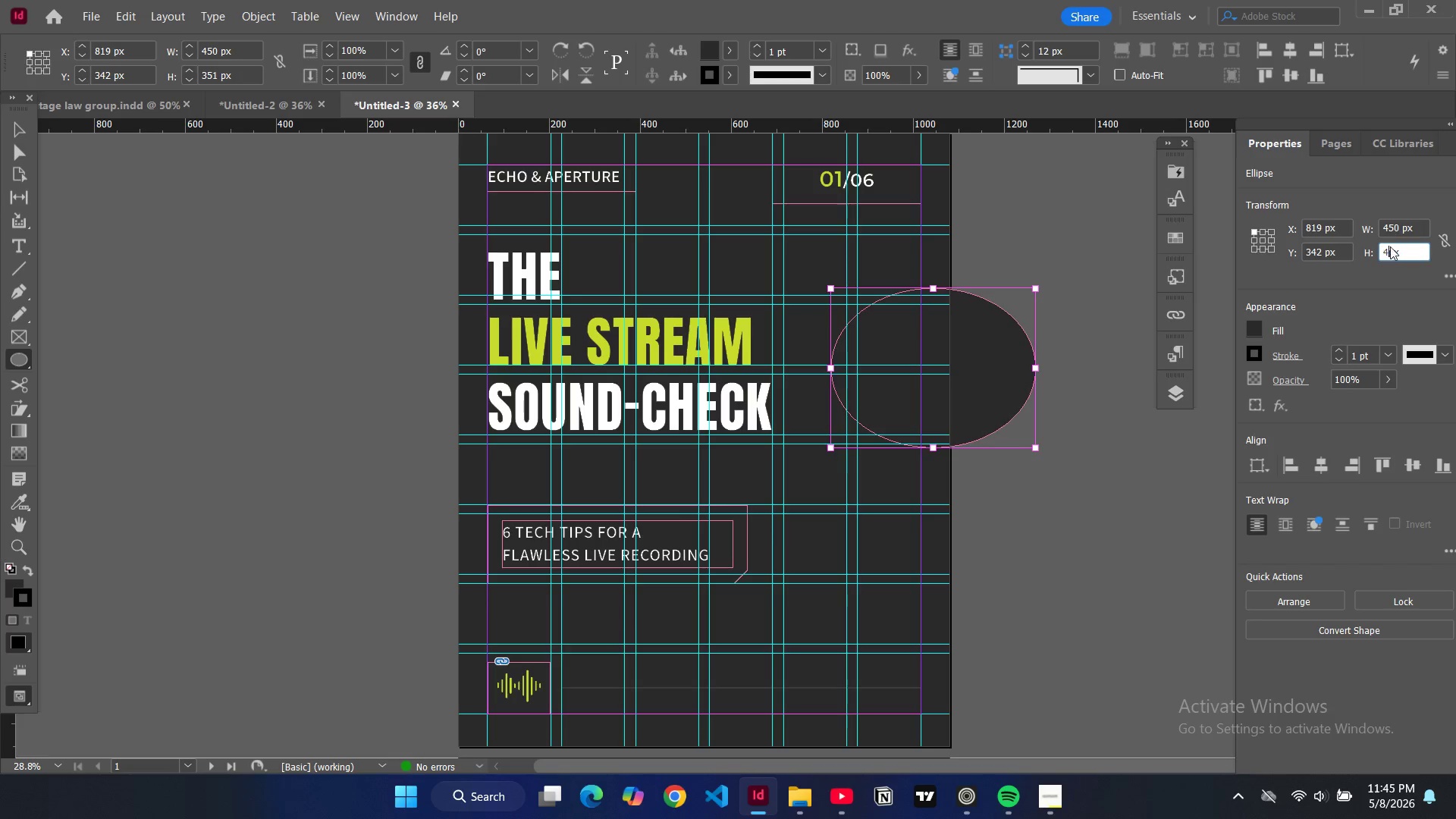 
type(450)
 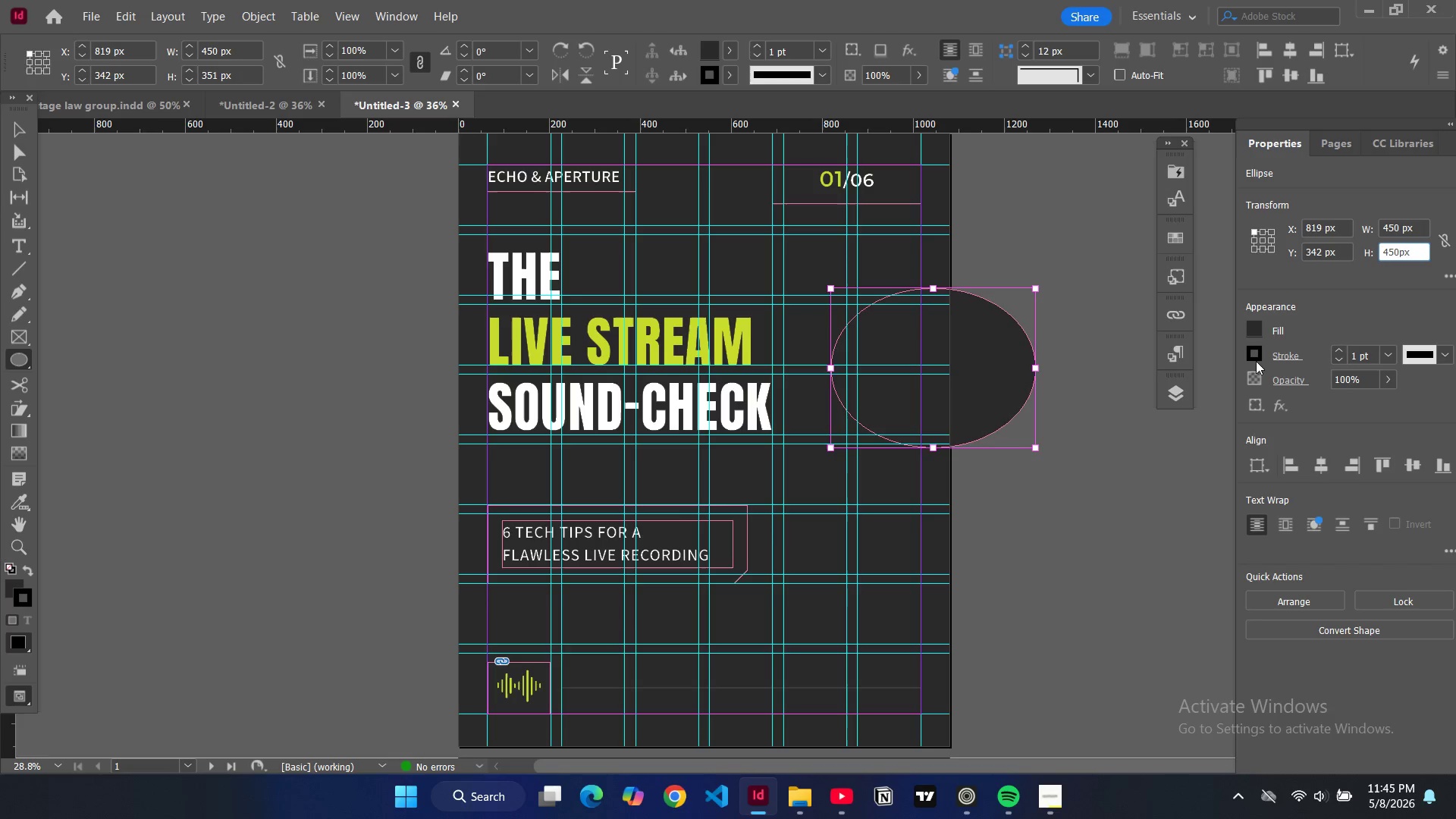 
left_click([1256, 361])
 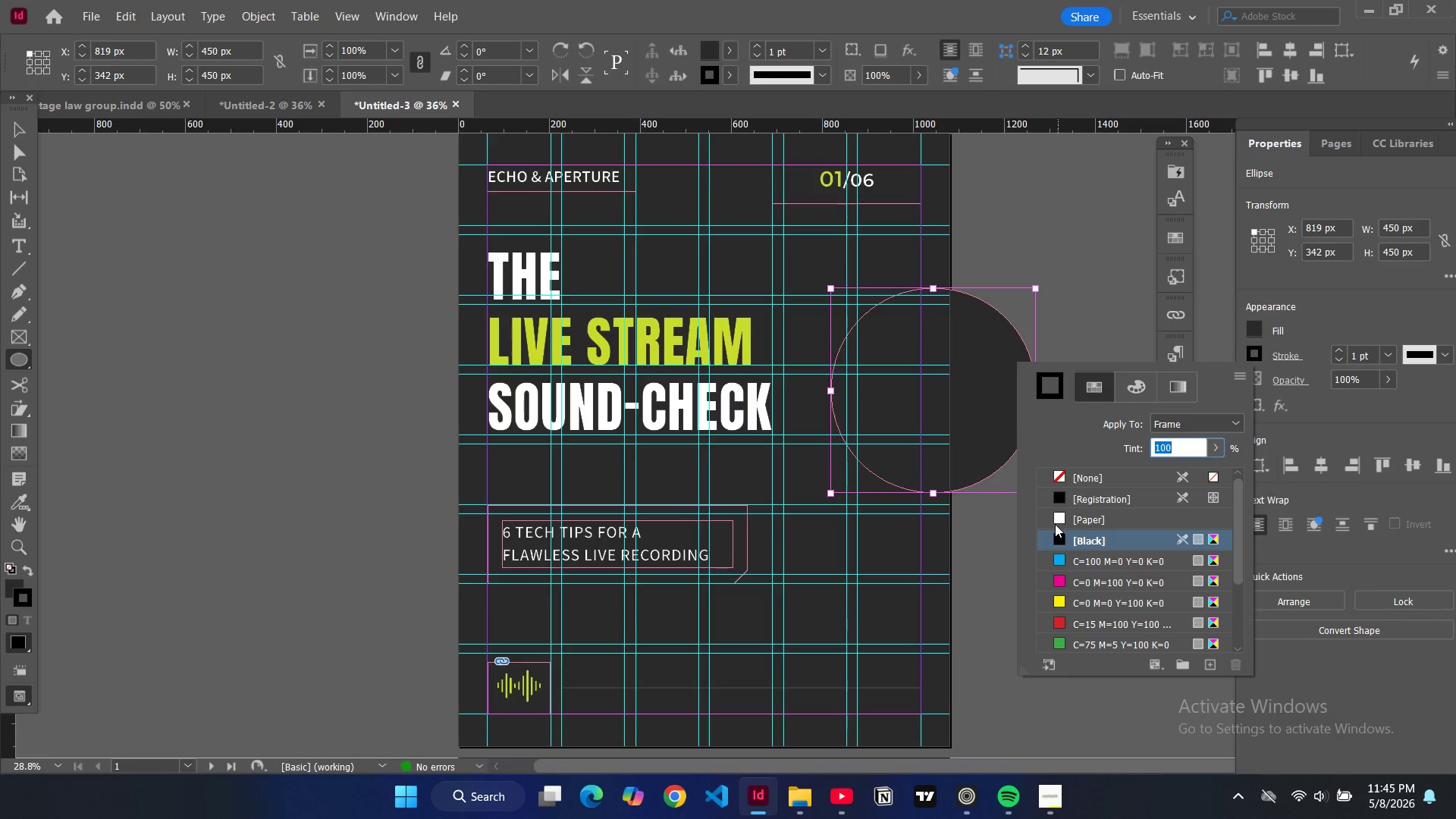 
left_click([1059, 517])
 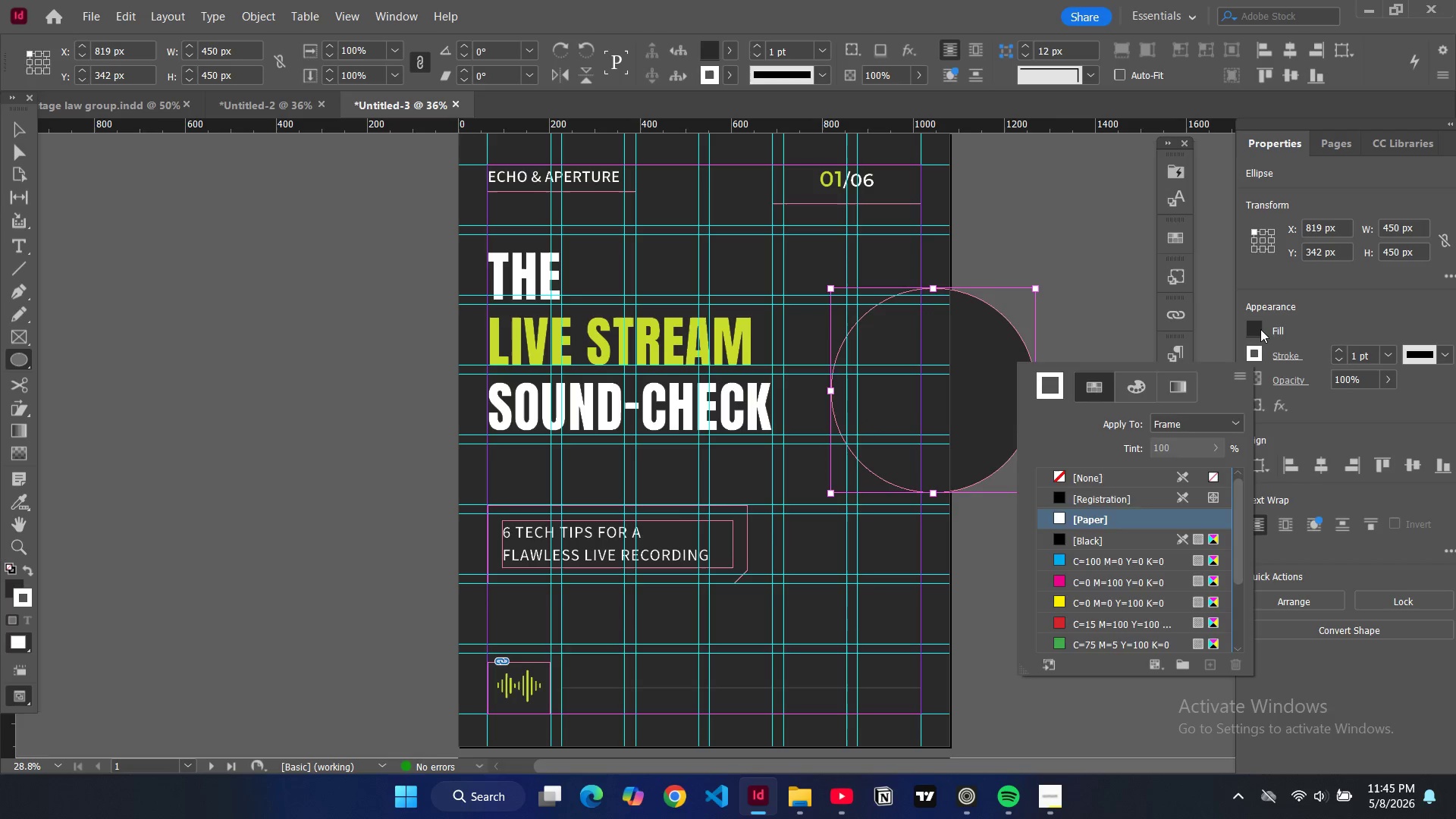 
double_click([1260, 329])
 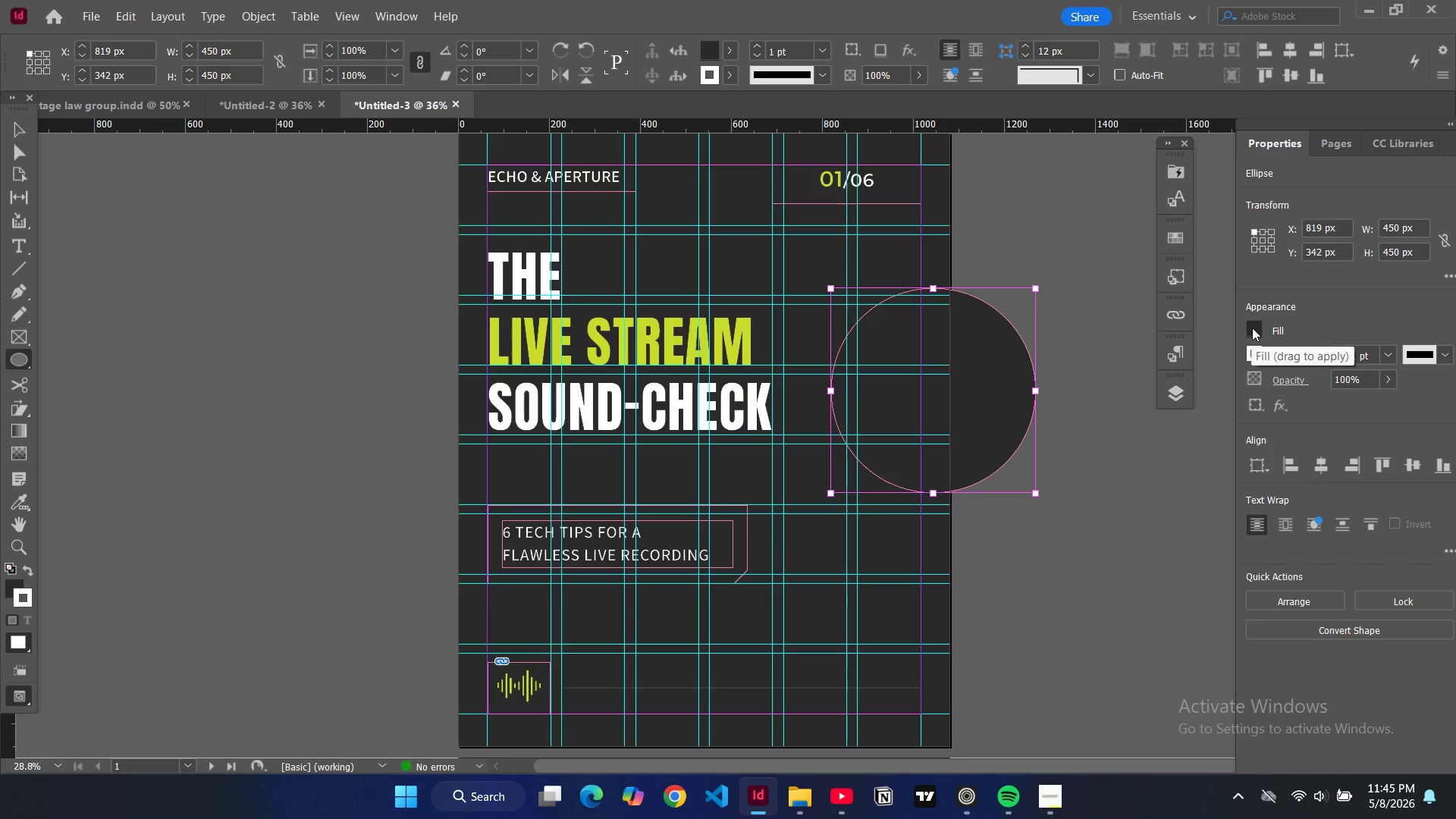 
double_click([1252, 328])
 